 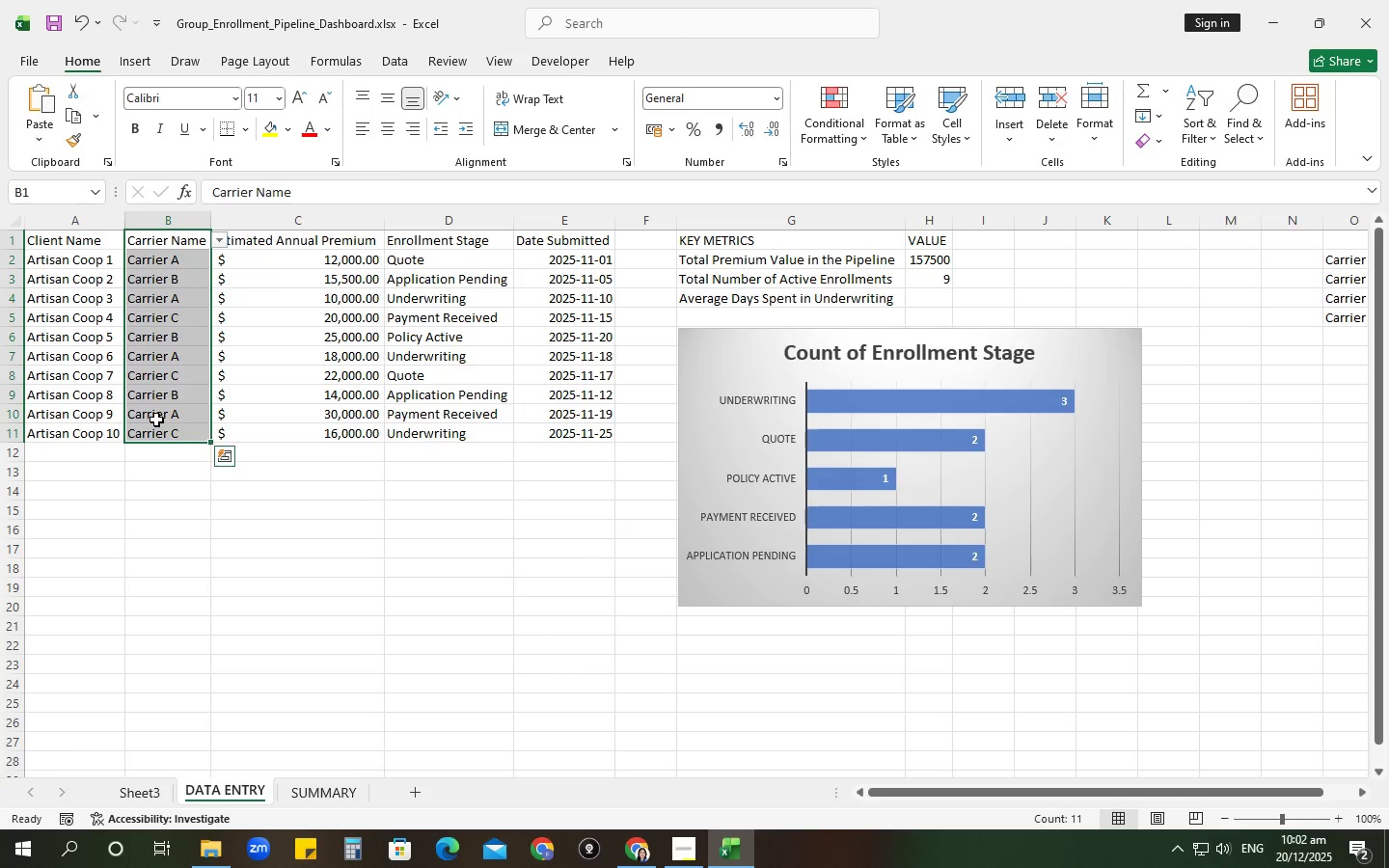 
right_click([156, 420])
 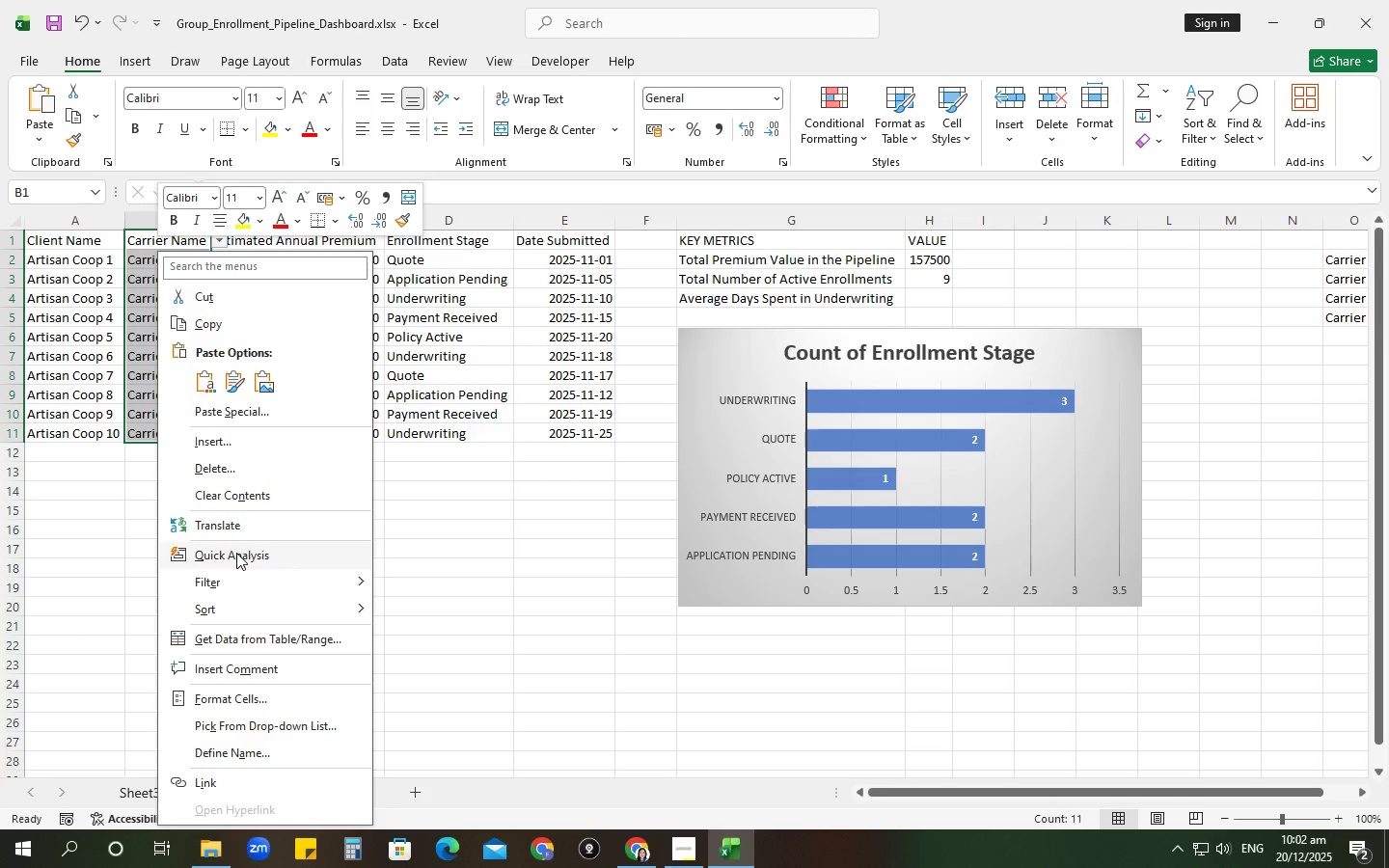 
left_click([236, 553])
 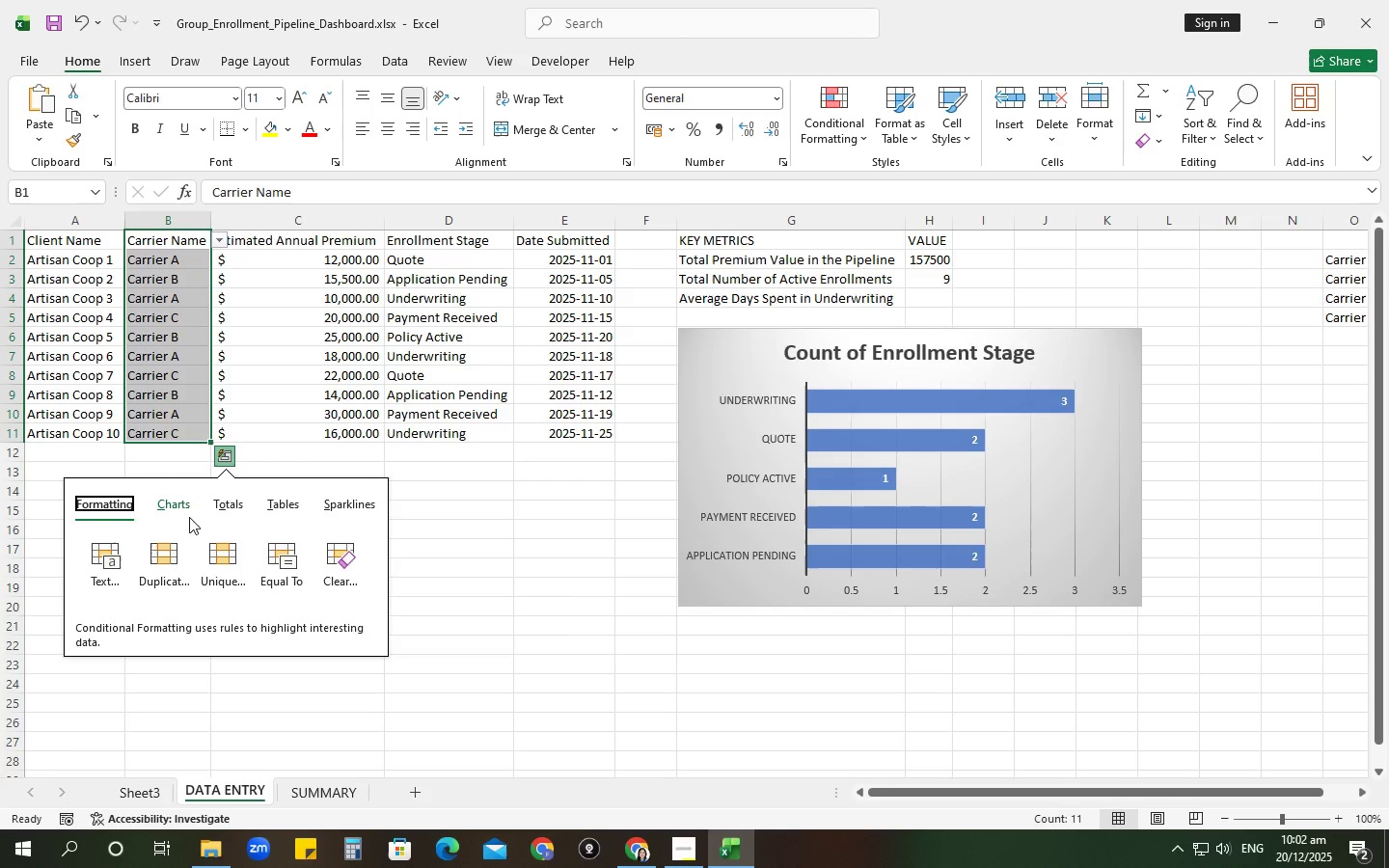 
left_click([187, 512])
 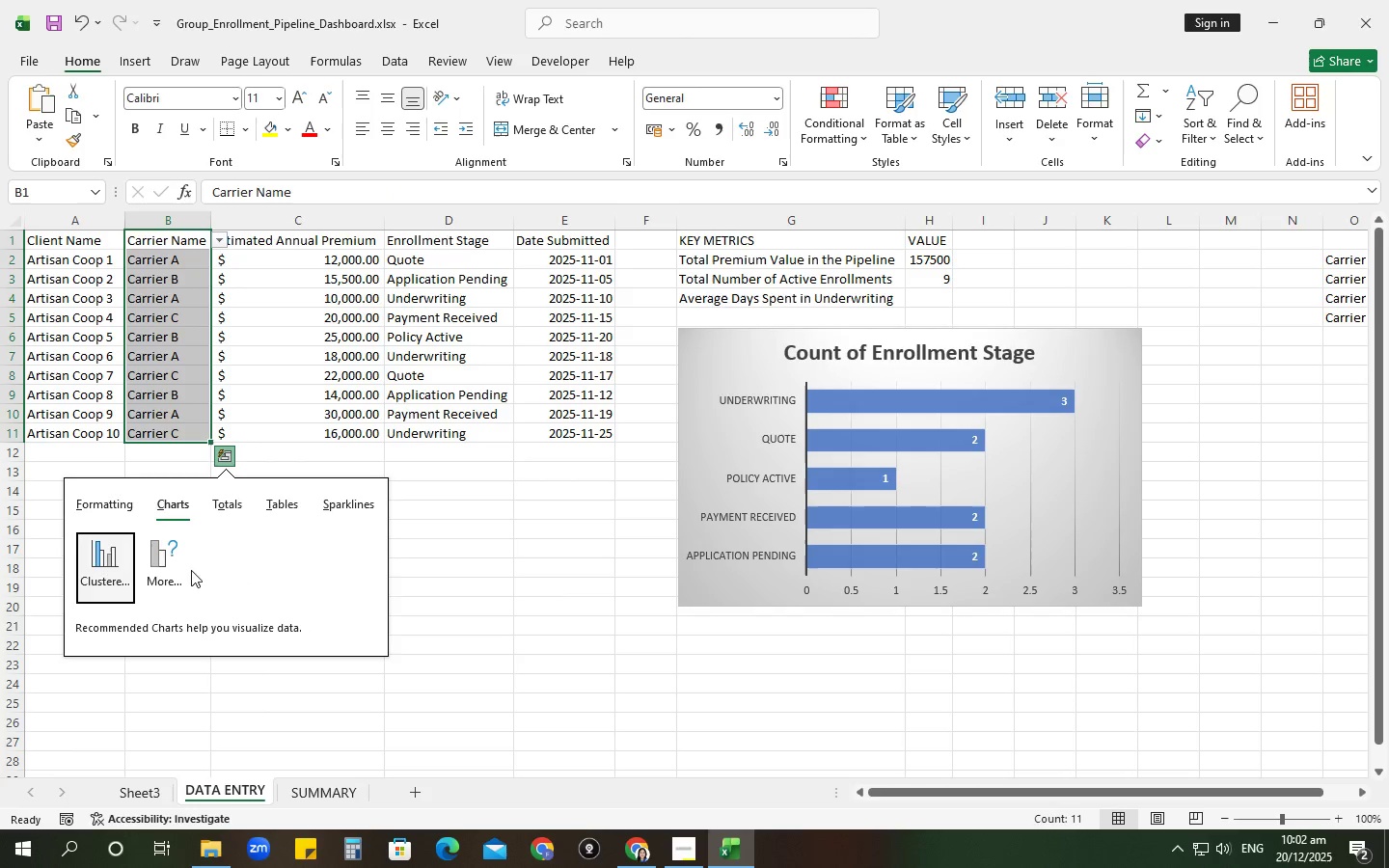 
left_click([167, 572])
 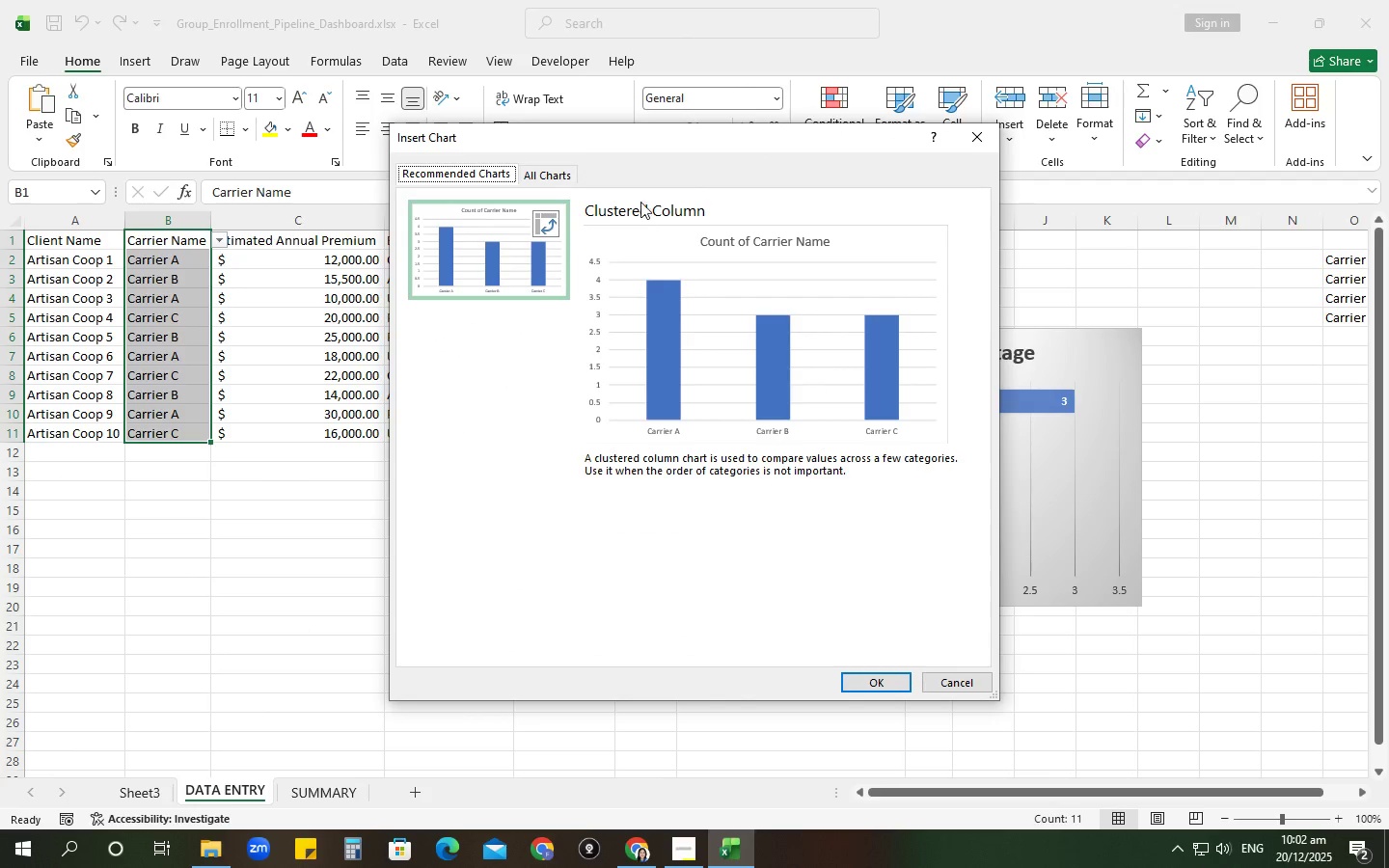 
left_click([540, 178])
 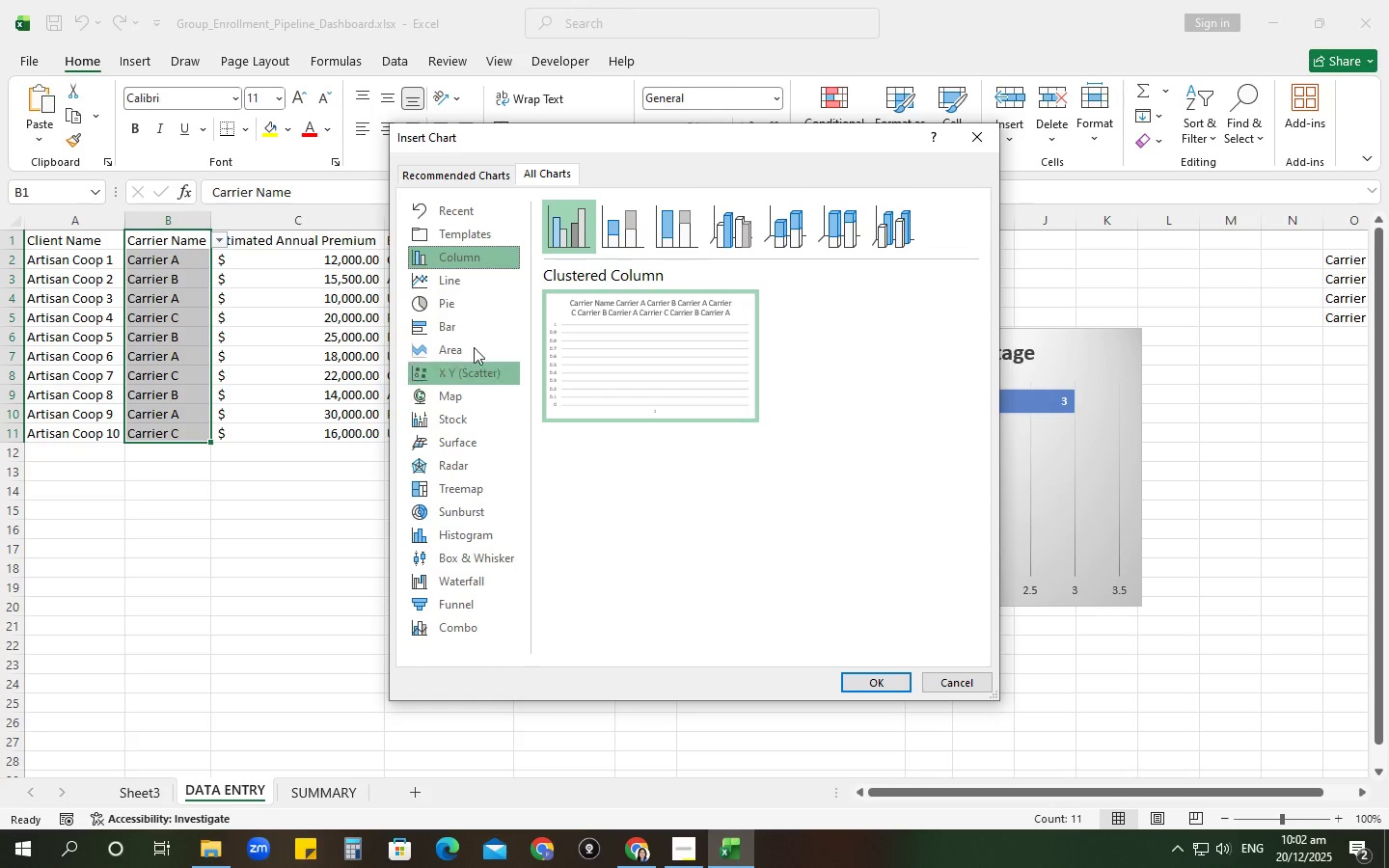 
scroll: coordinate [482, 294], scroll_direction: down, amount: 1.0
 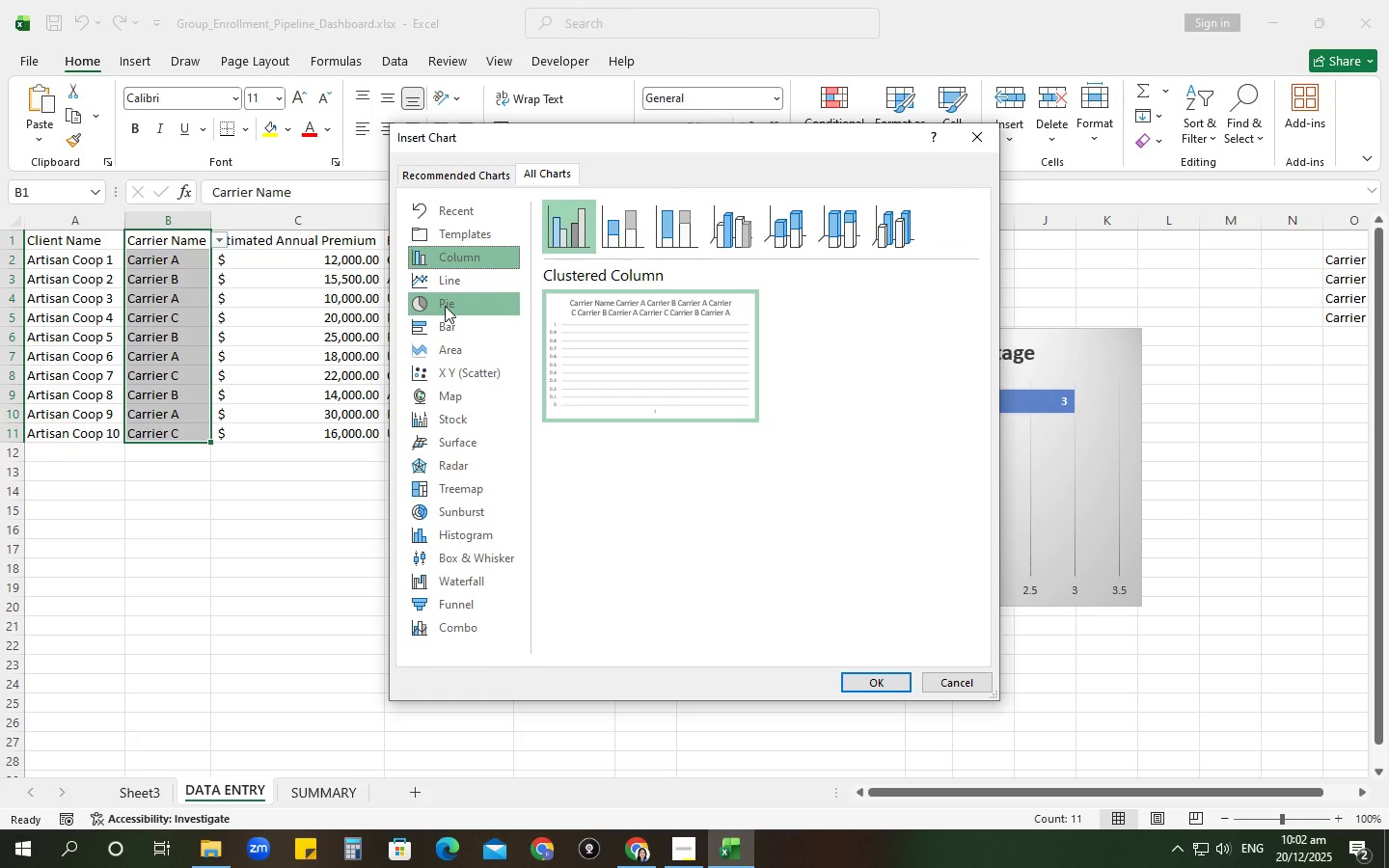 
wait(11.15)
 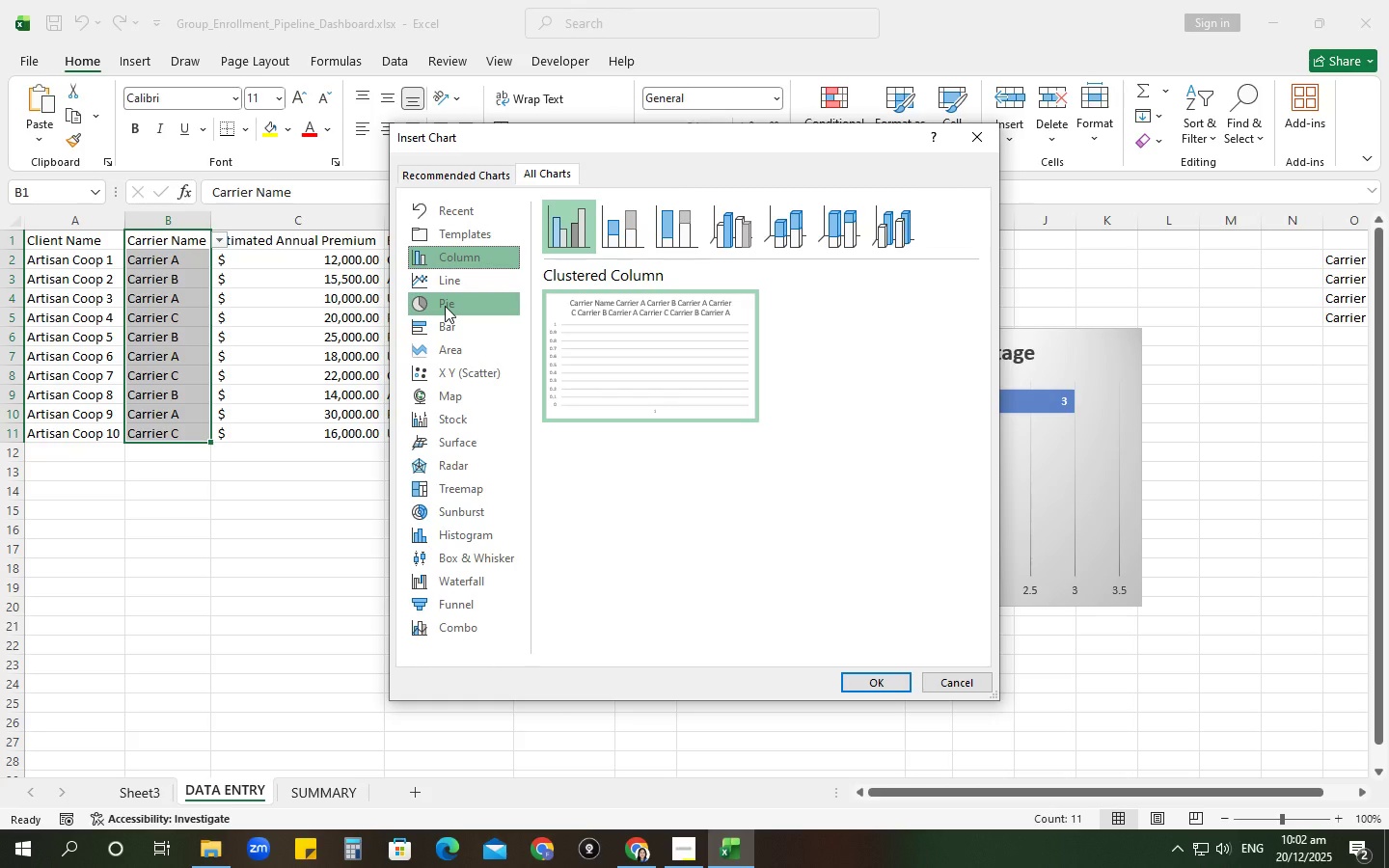 
left_click([237, 581])
 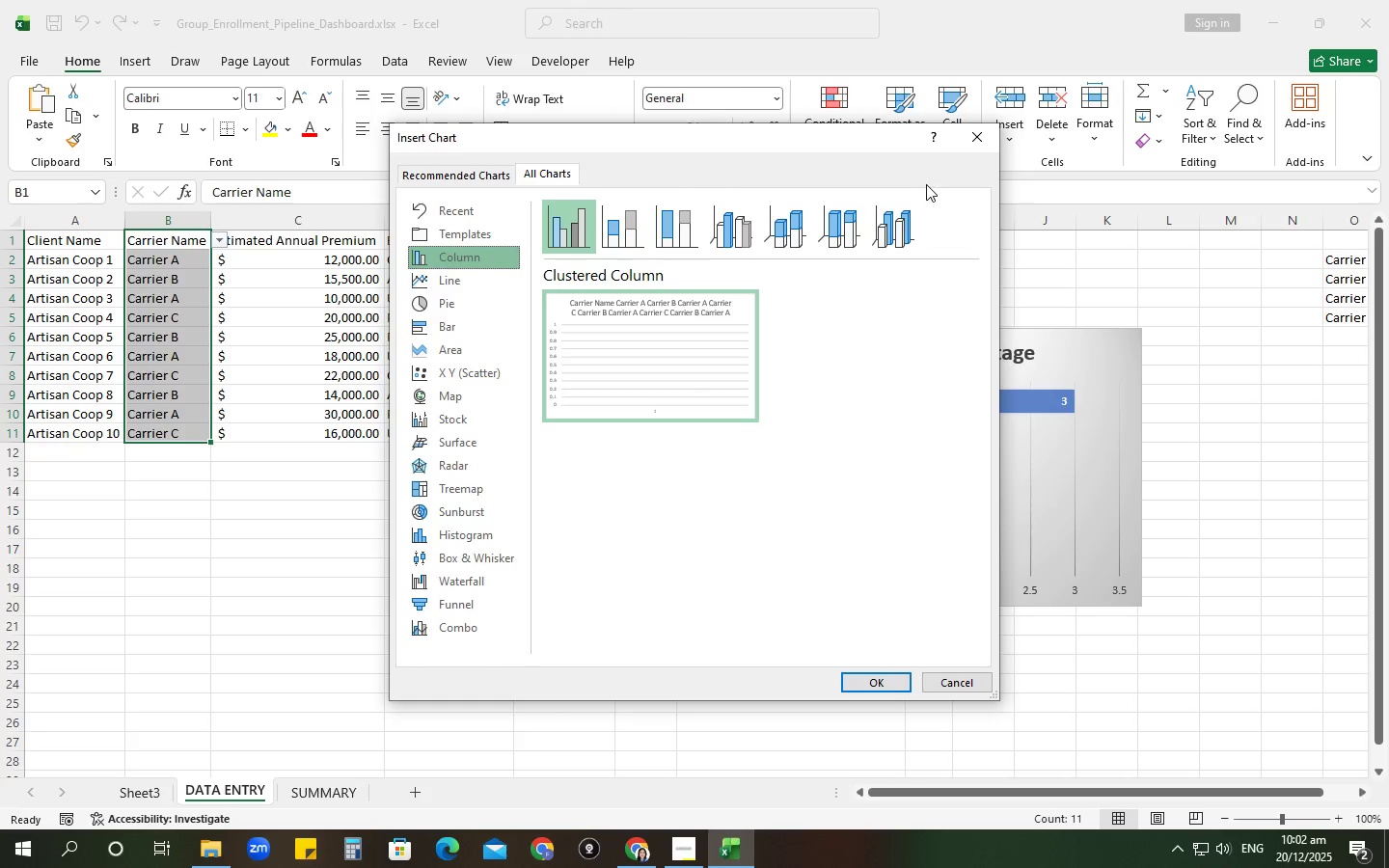 
left_click([965, 142])
 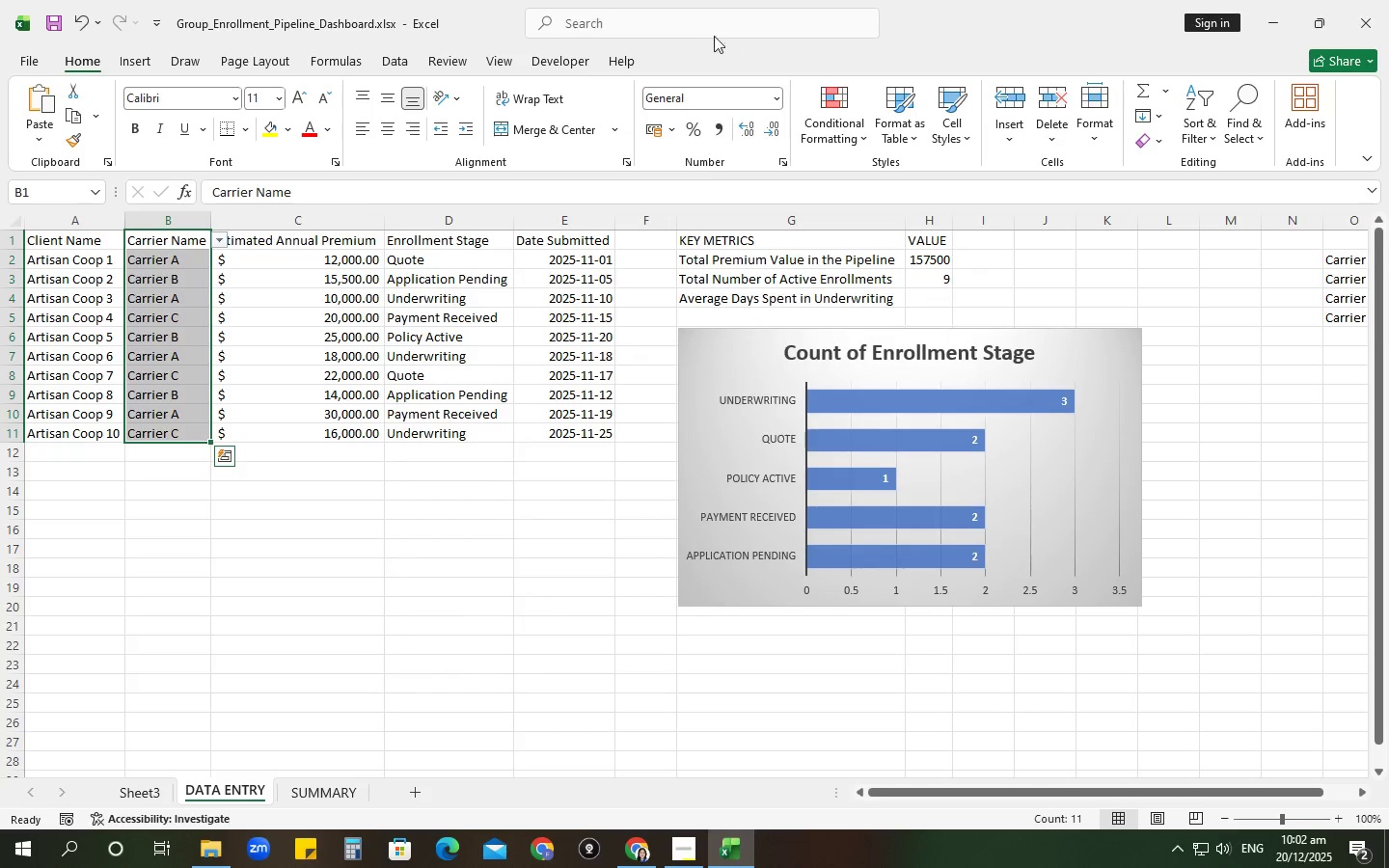 
left_click([695, 19])
 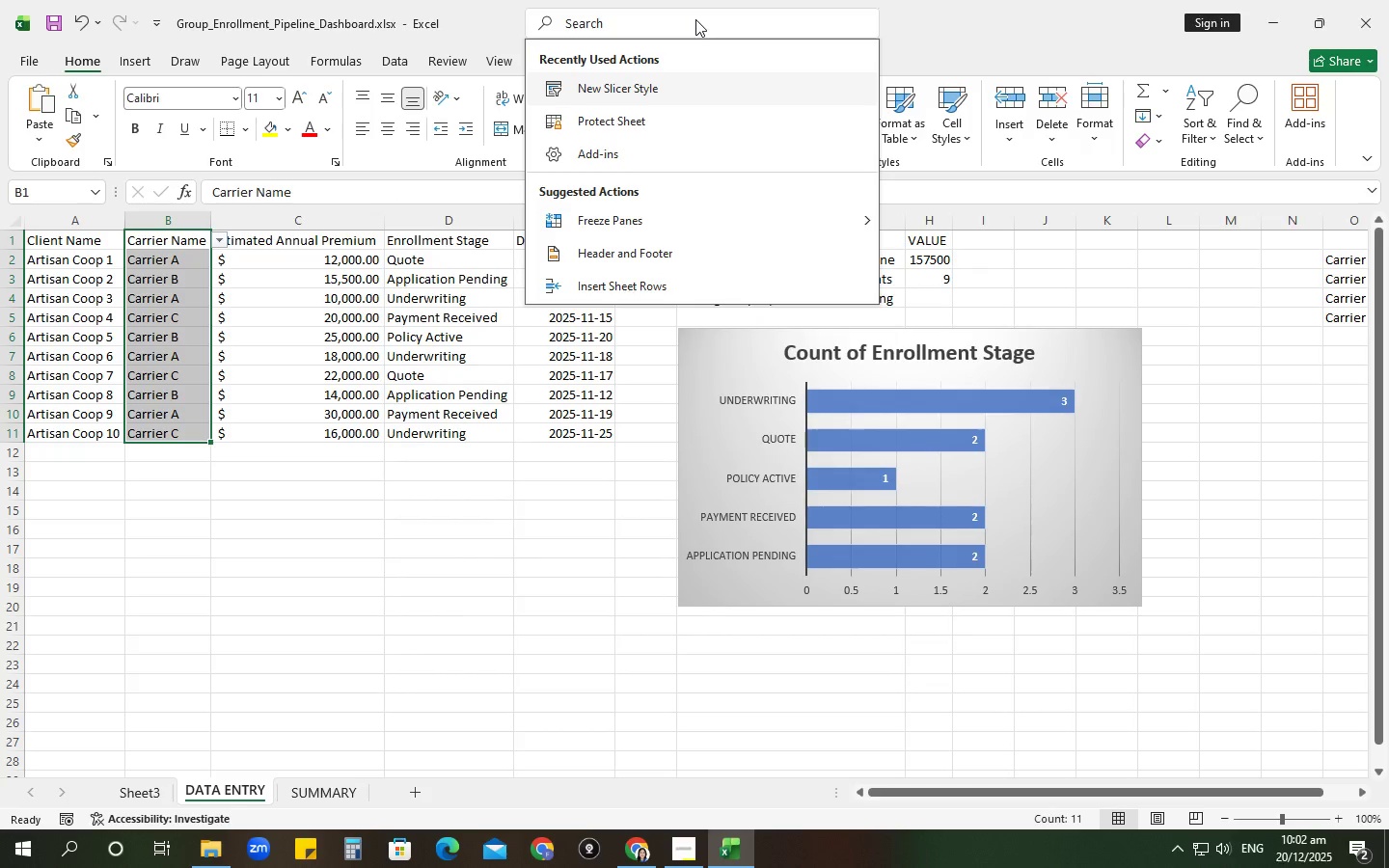 
type(PIVOT)
 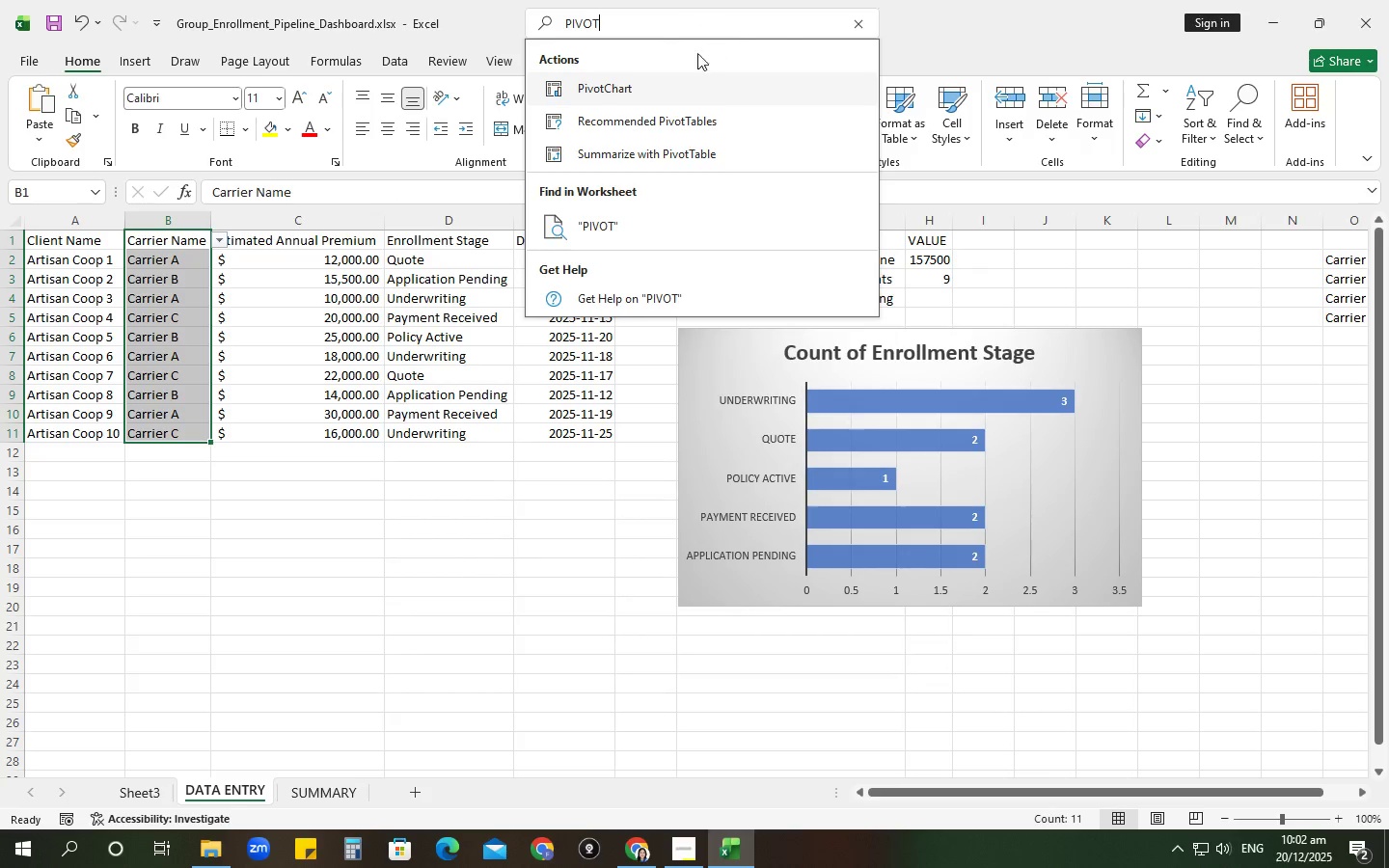 
left_click([651, 85])
 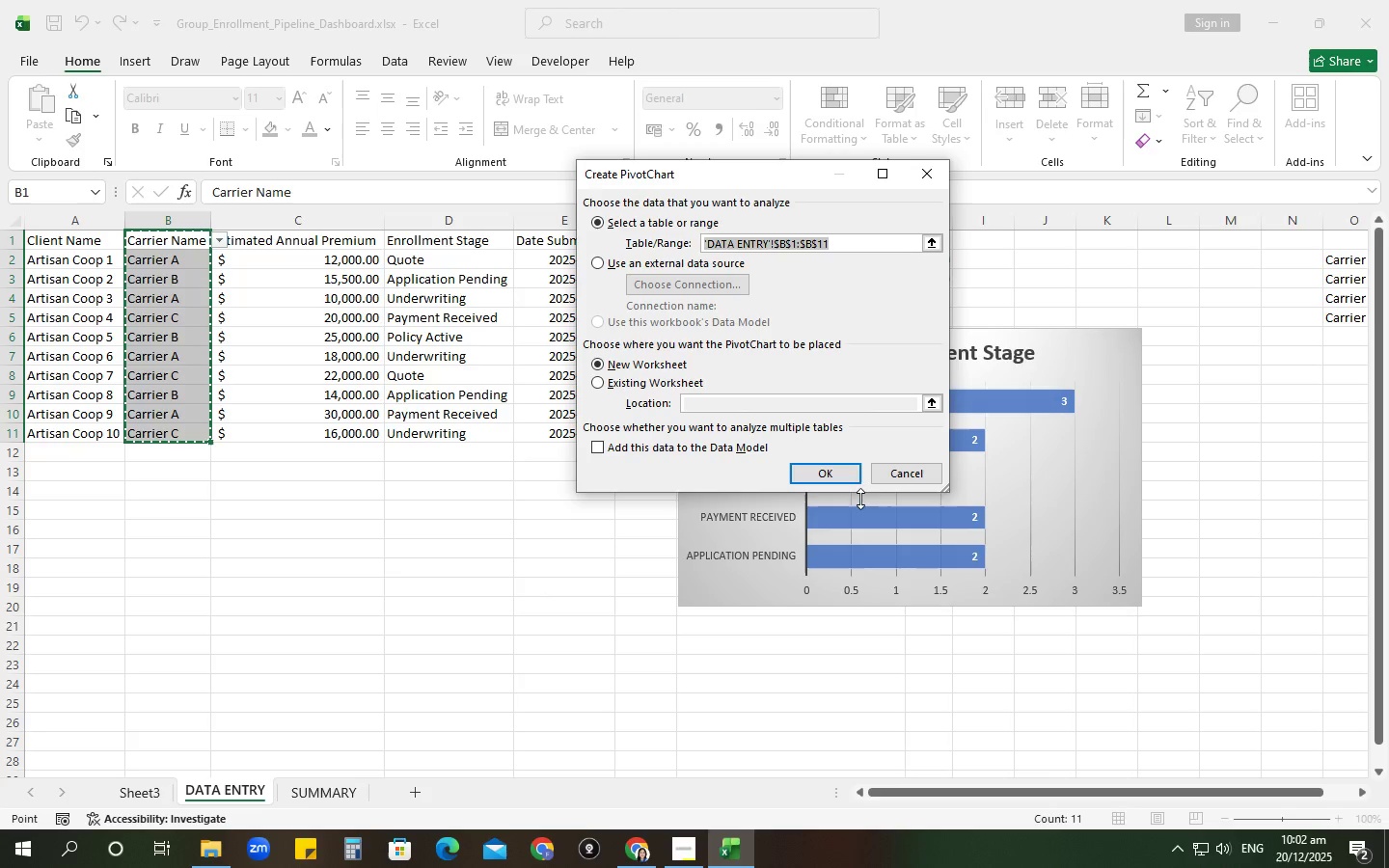 
left_click([846, 475])
 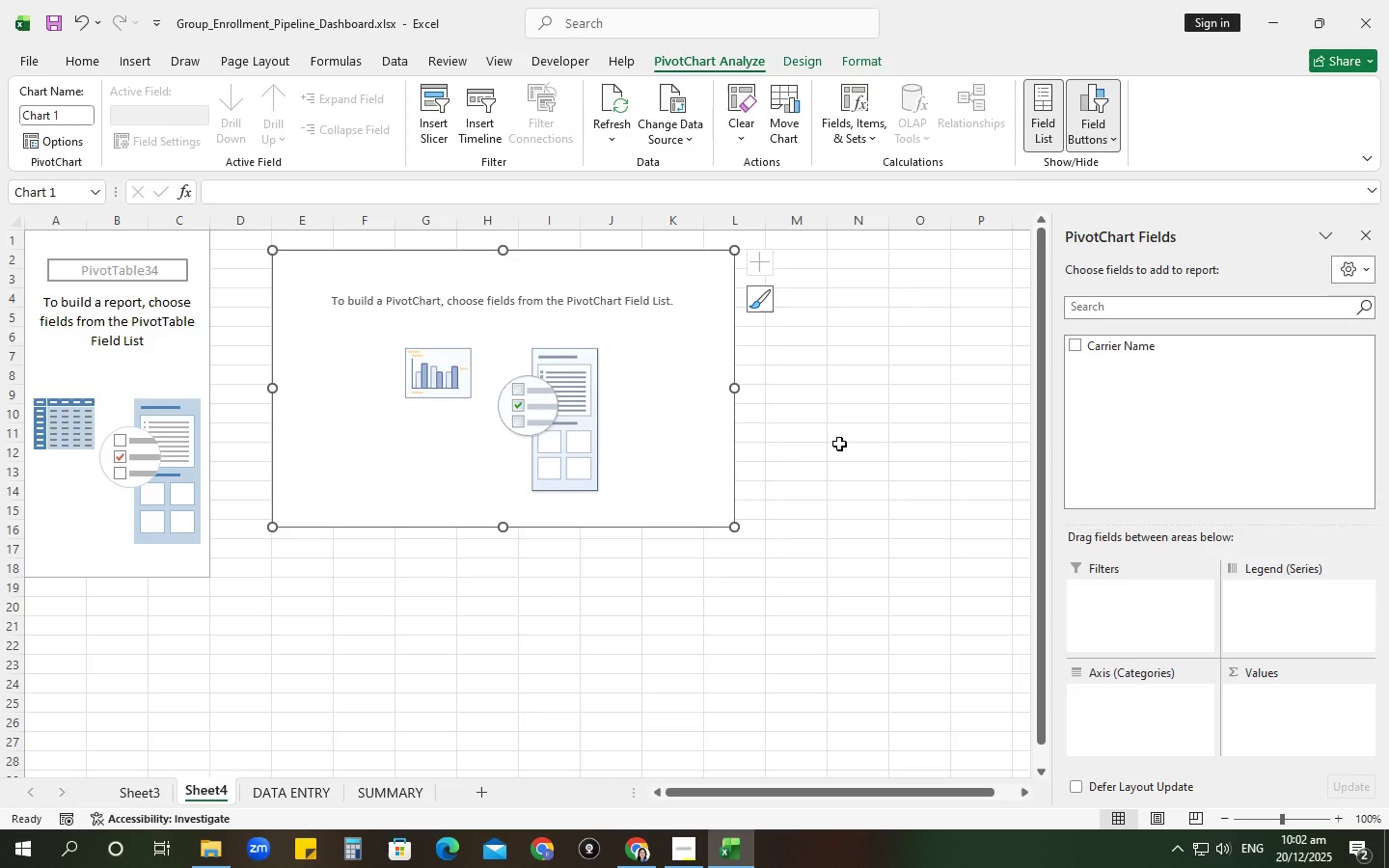 
wait(5.38)
 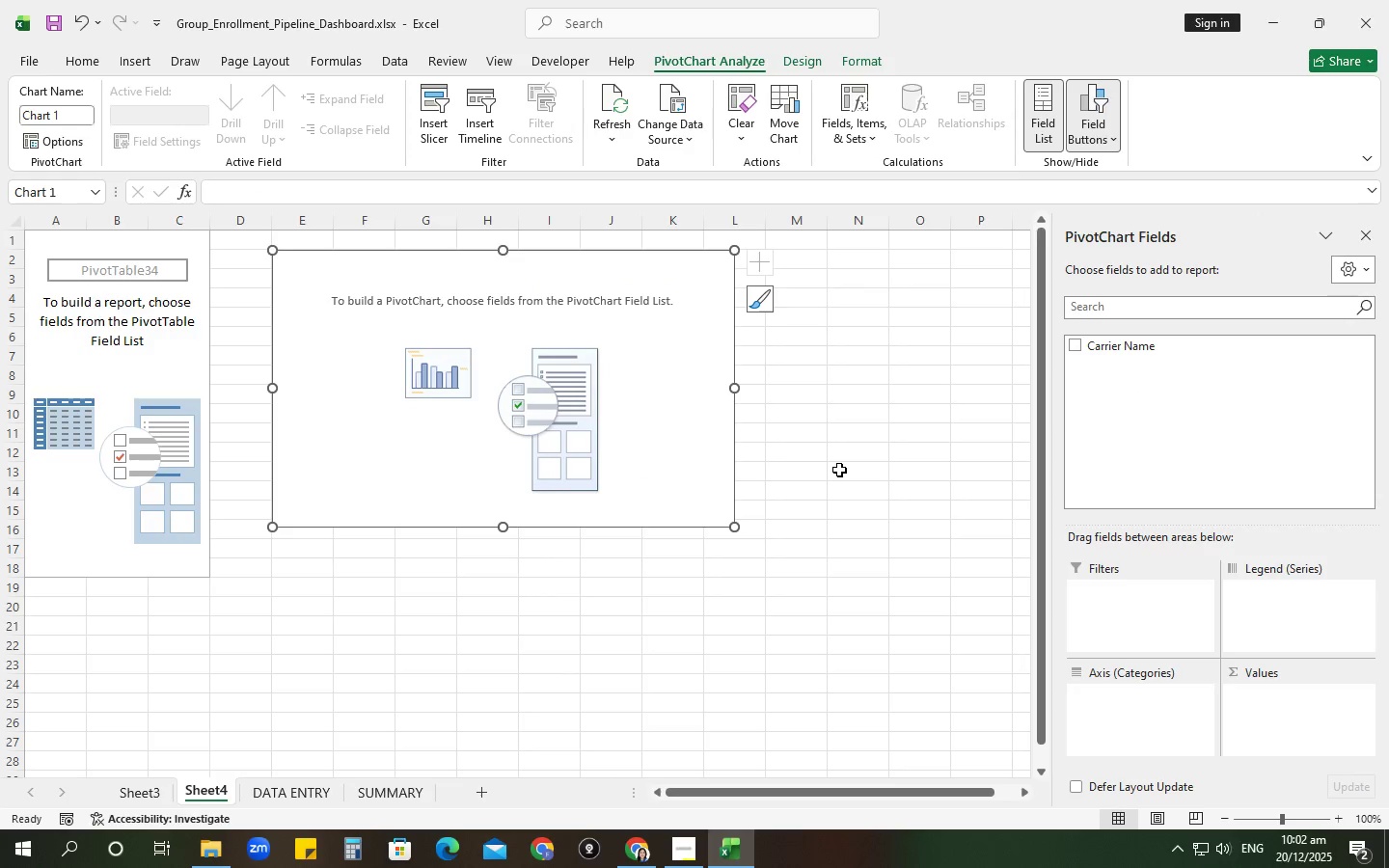 
left_click([1371, 236])
 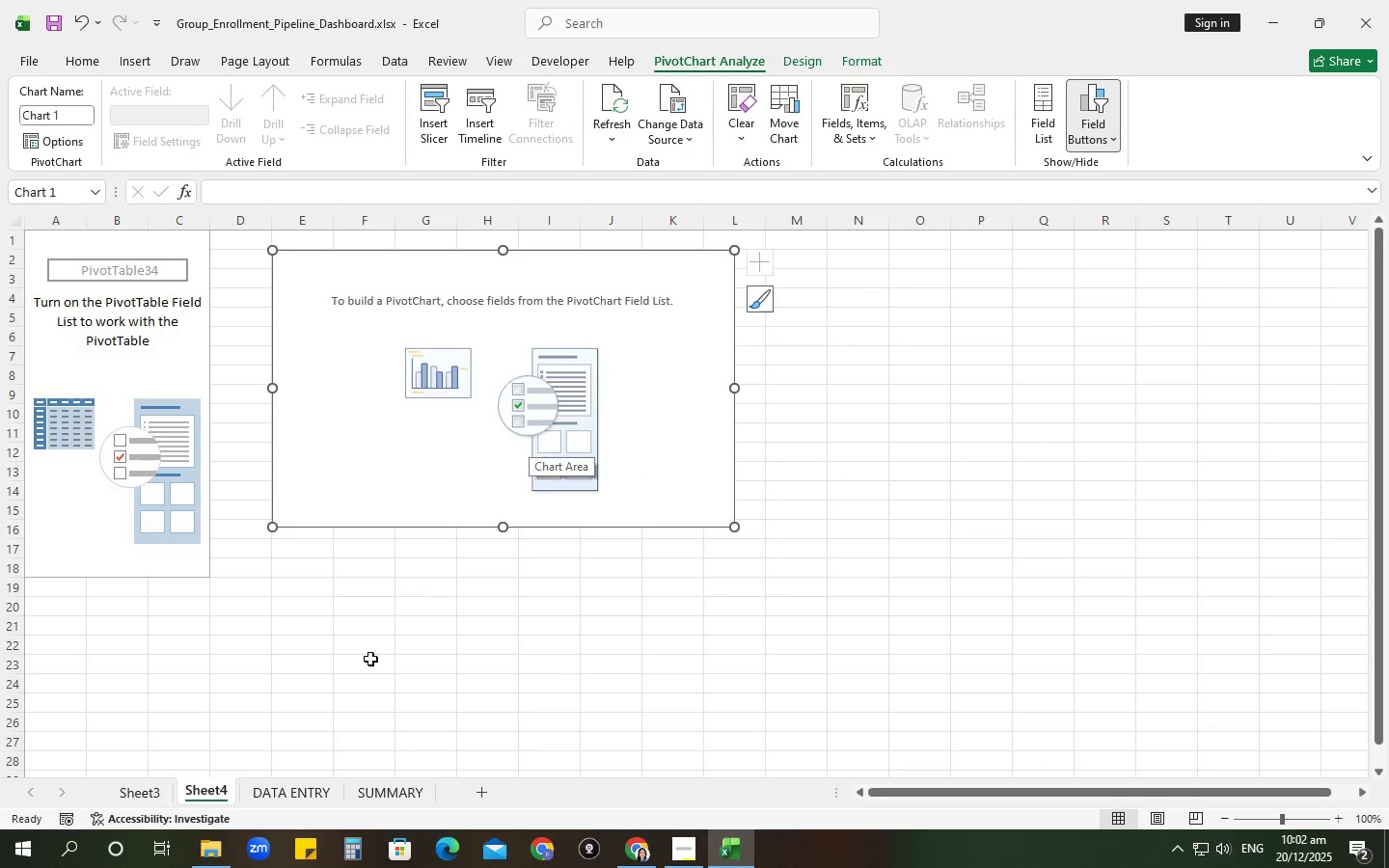 
left_click([146, 807])
 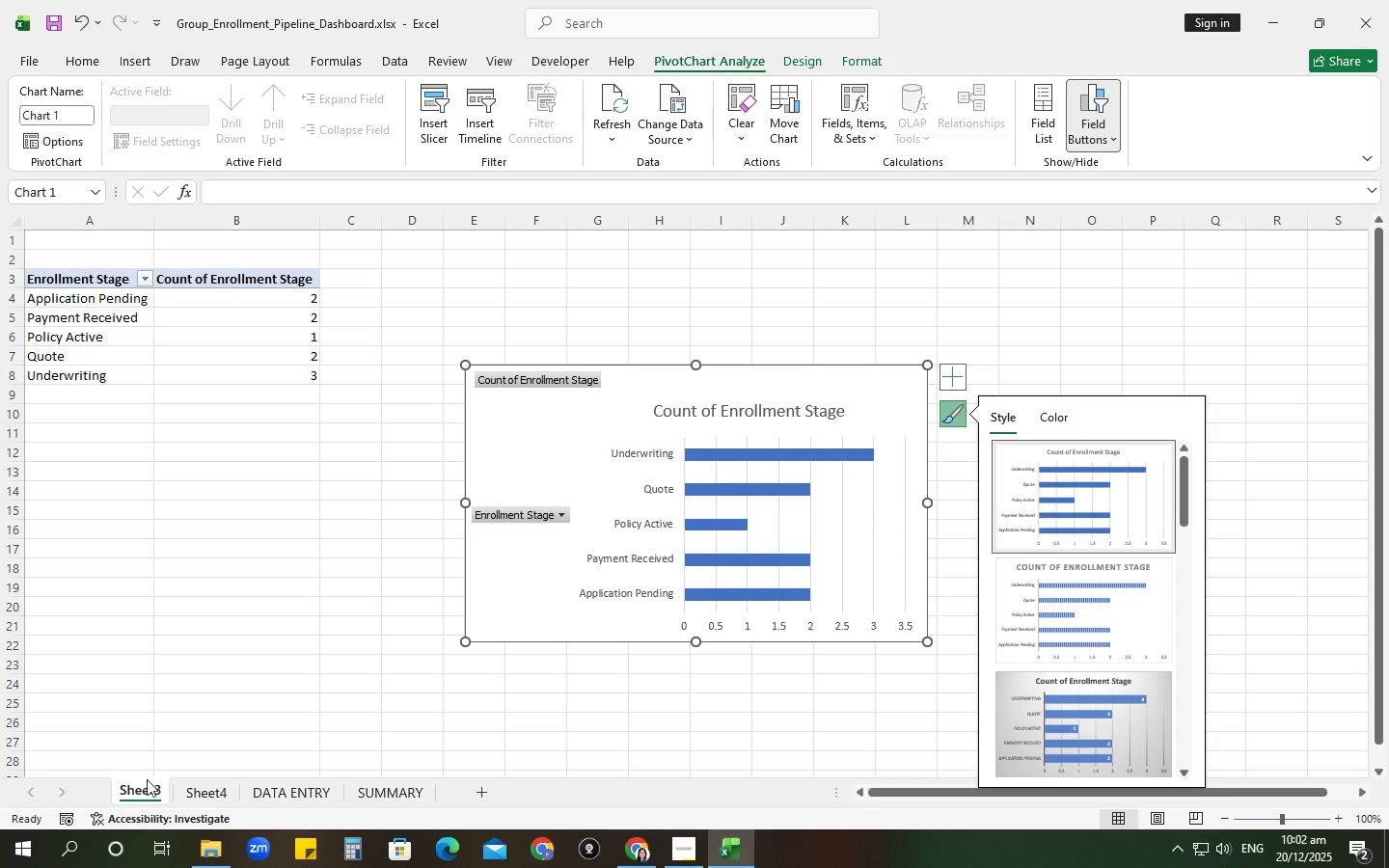 
wait(6.77)
 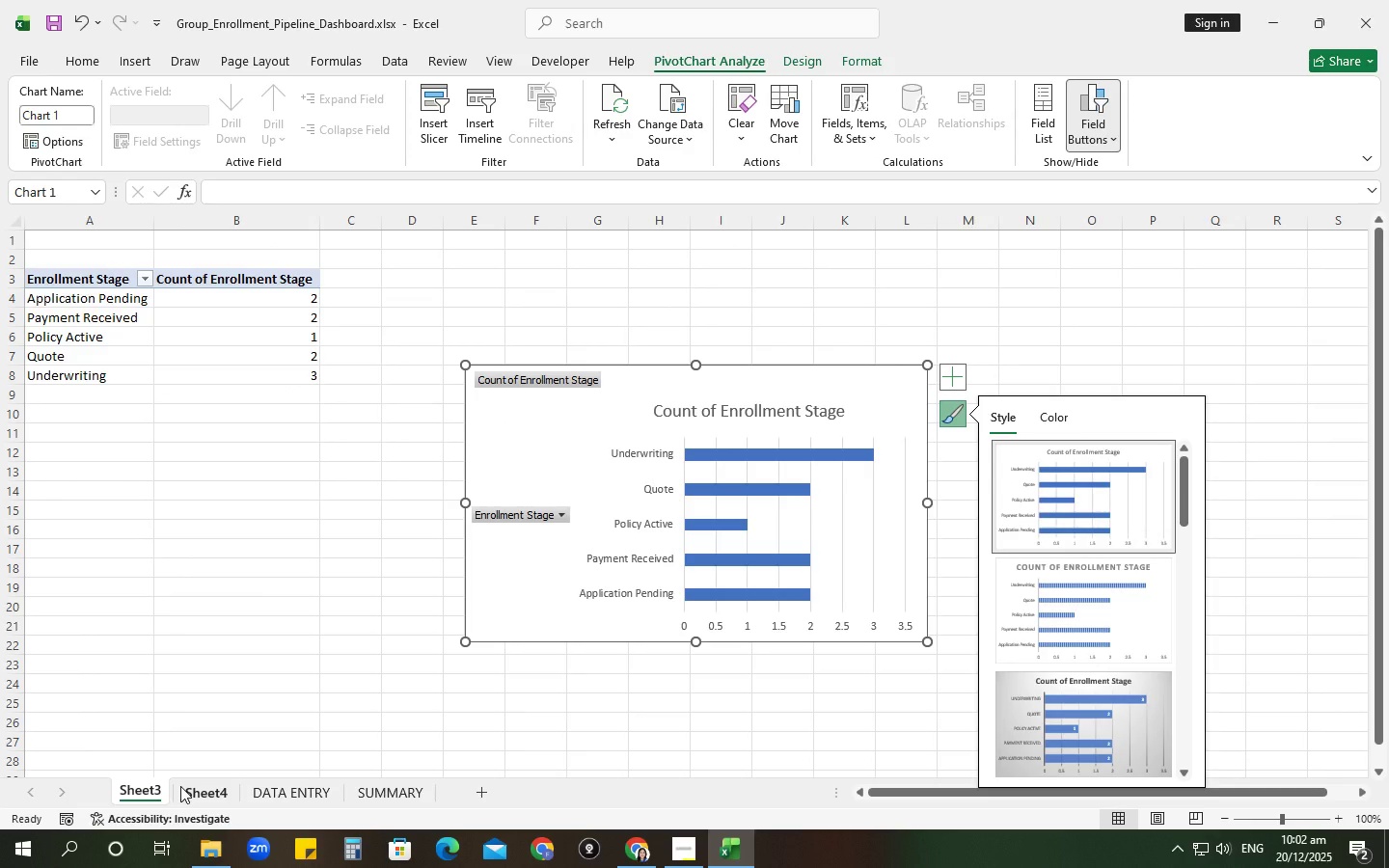 
left_click([218, 546])
 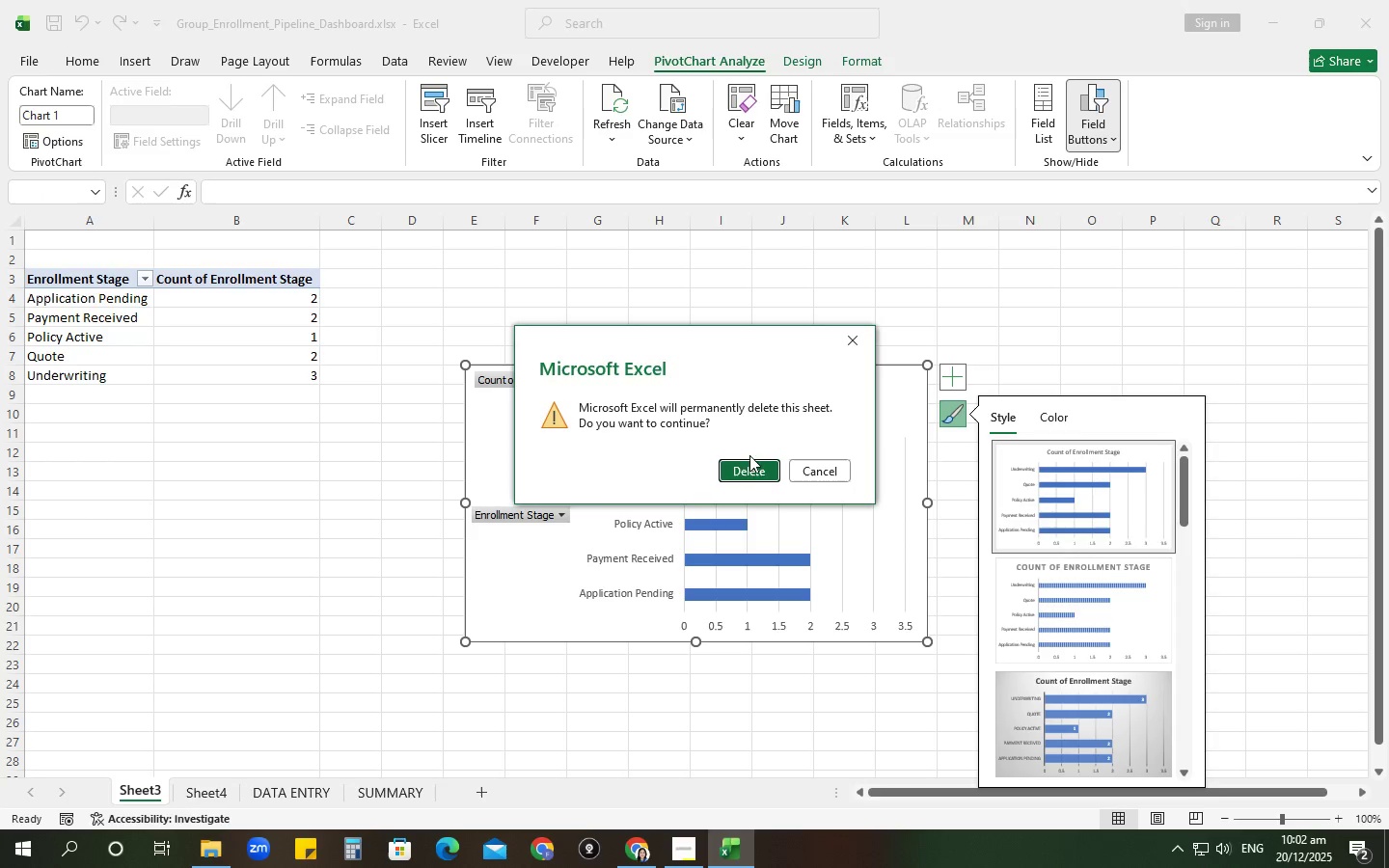 
left_click([758, 468])
 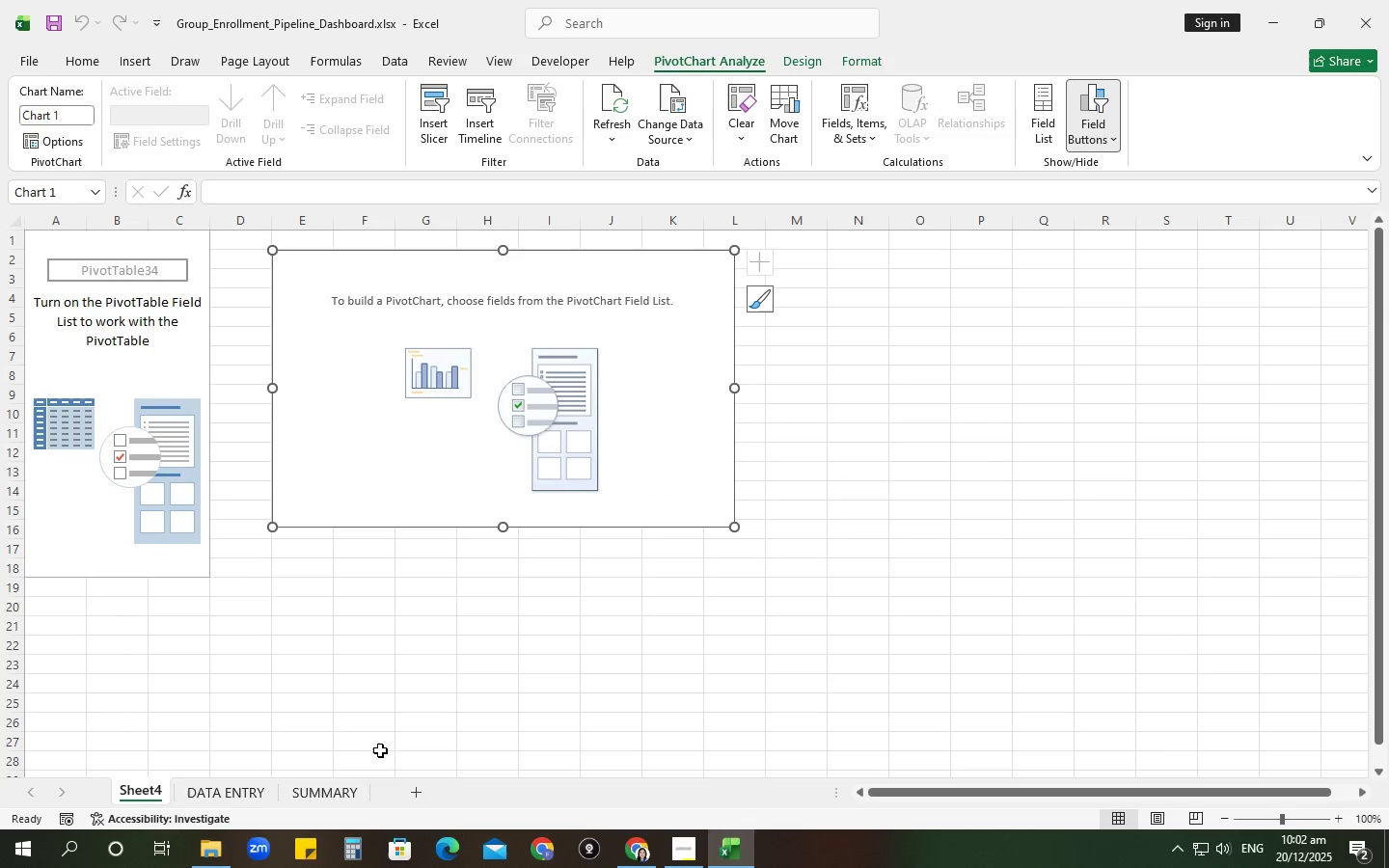 
right_click([138, 791])
 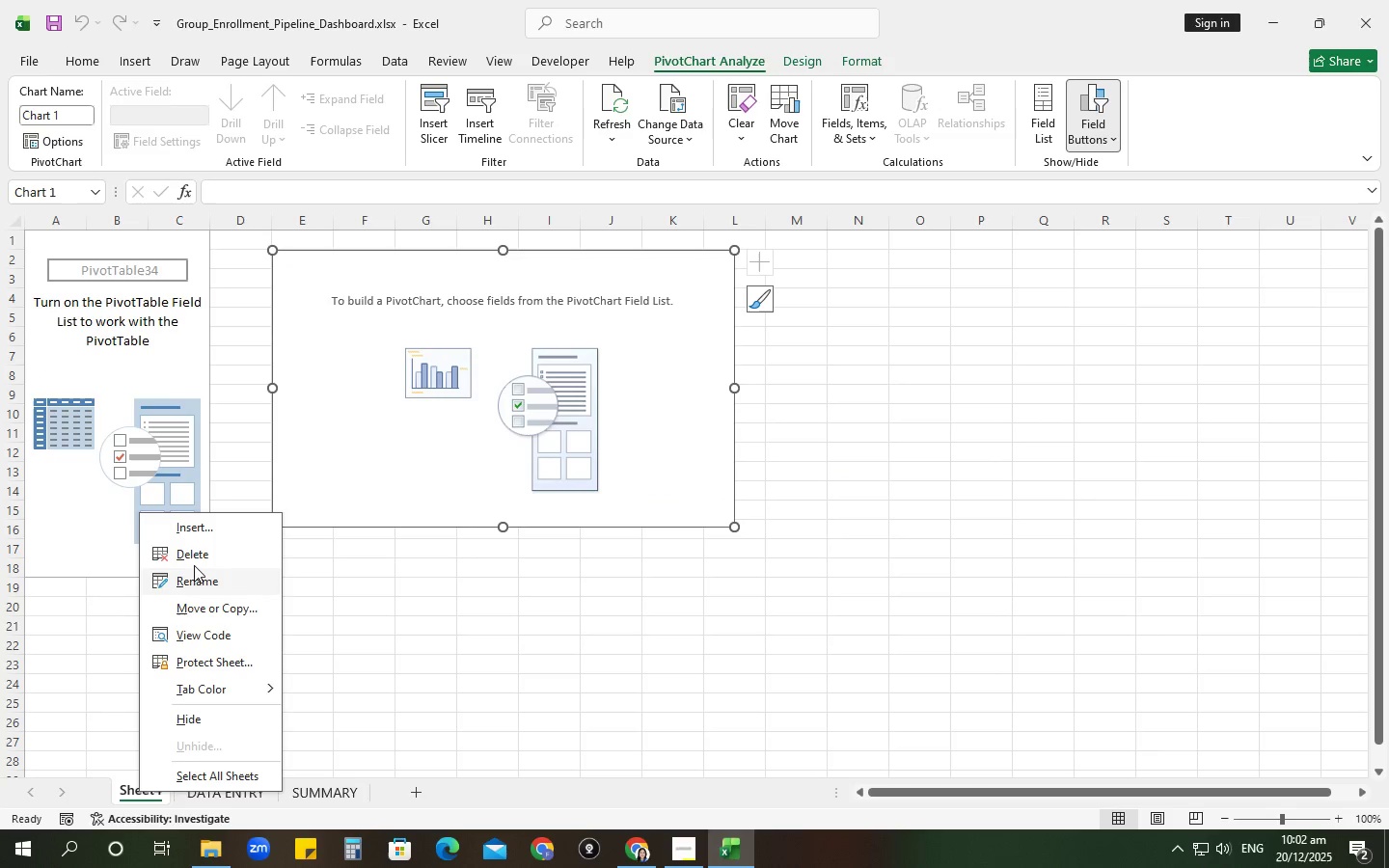 
left_click([194, 557])
 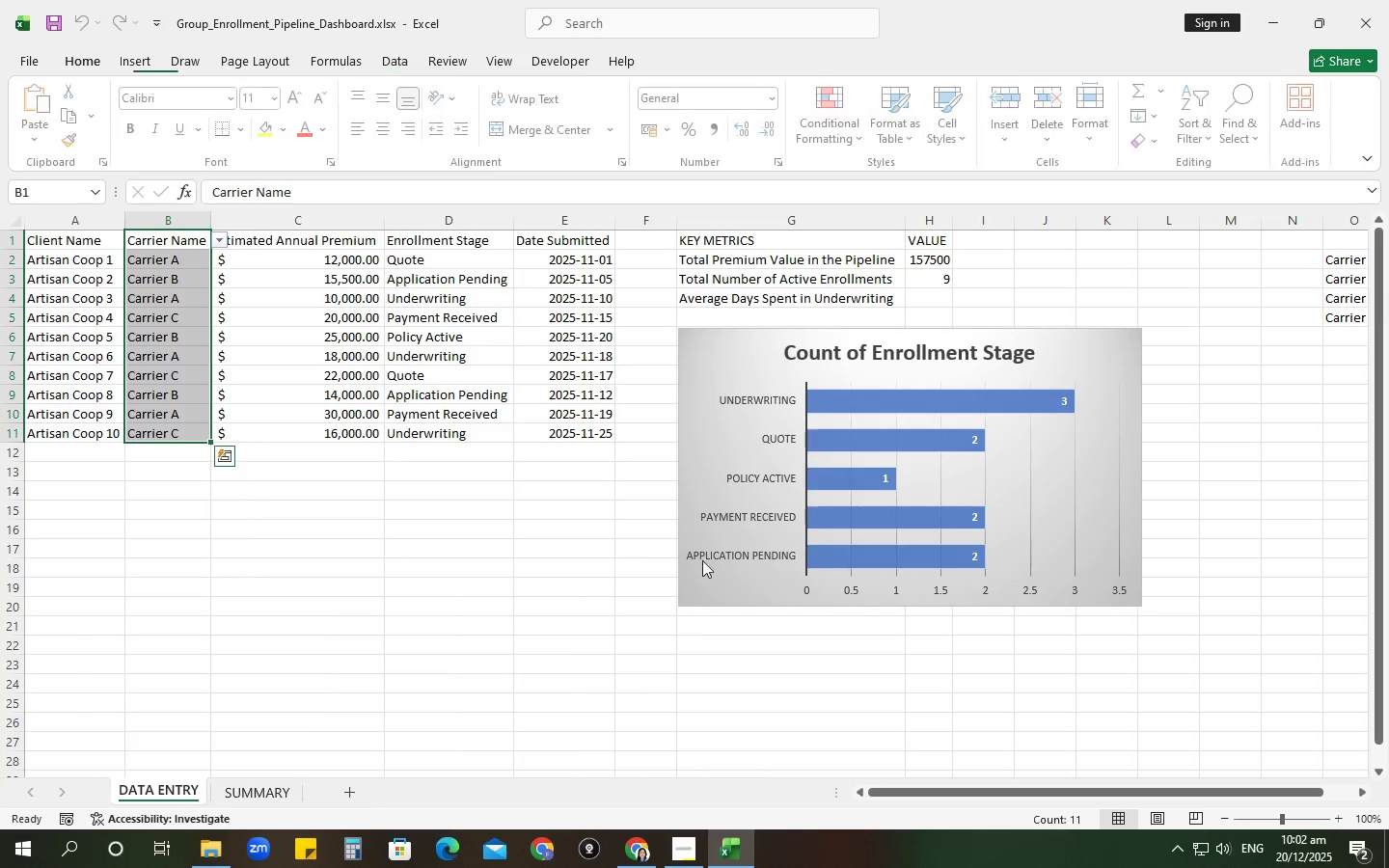 
left_click([452, 720])
 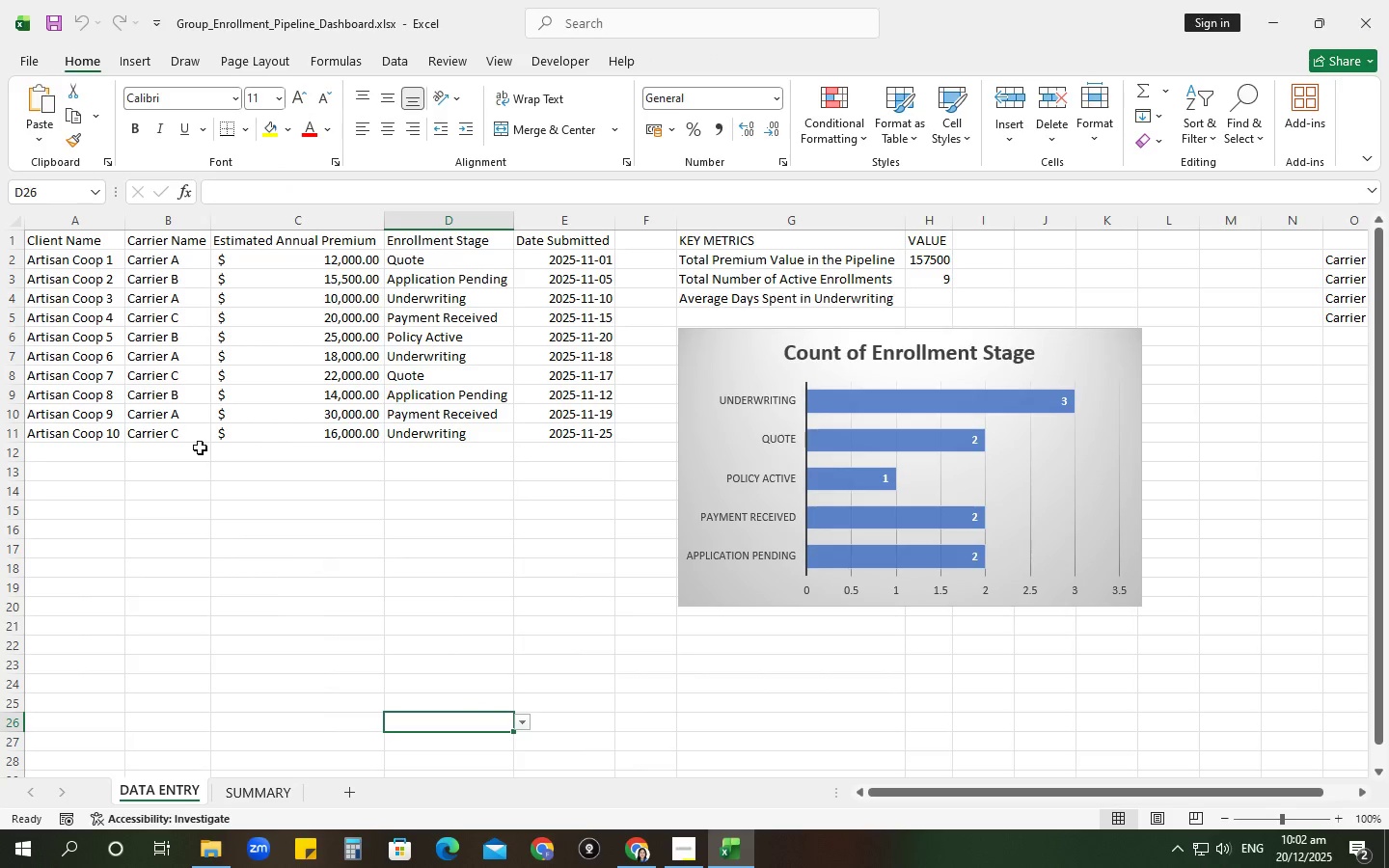 
left_click_drag(start_coordinate=[166, 240], to_coordinate=[153, 429])
 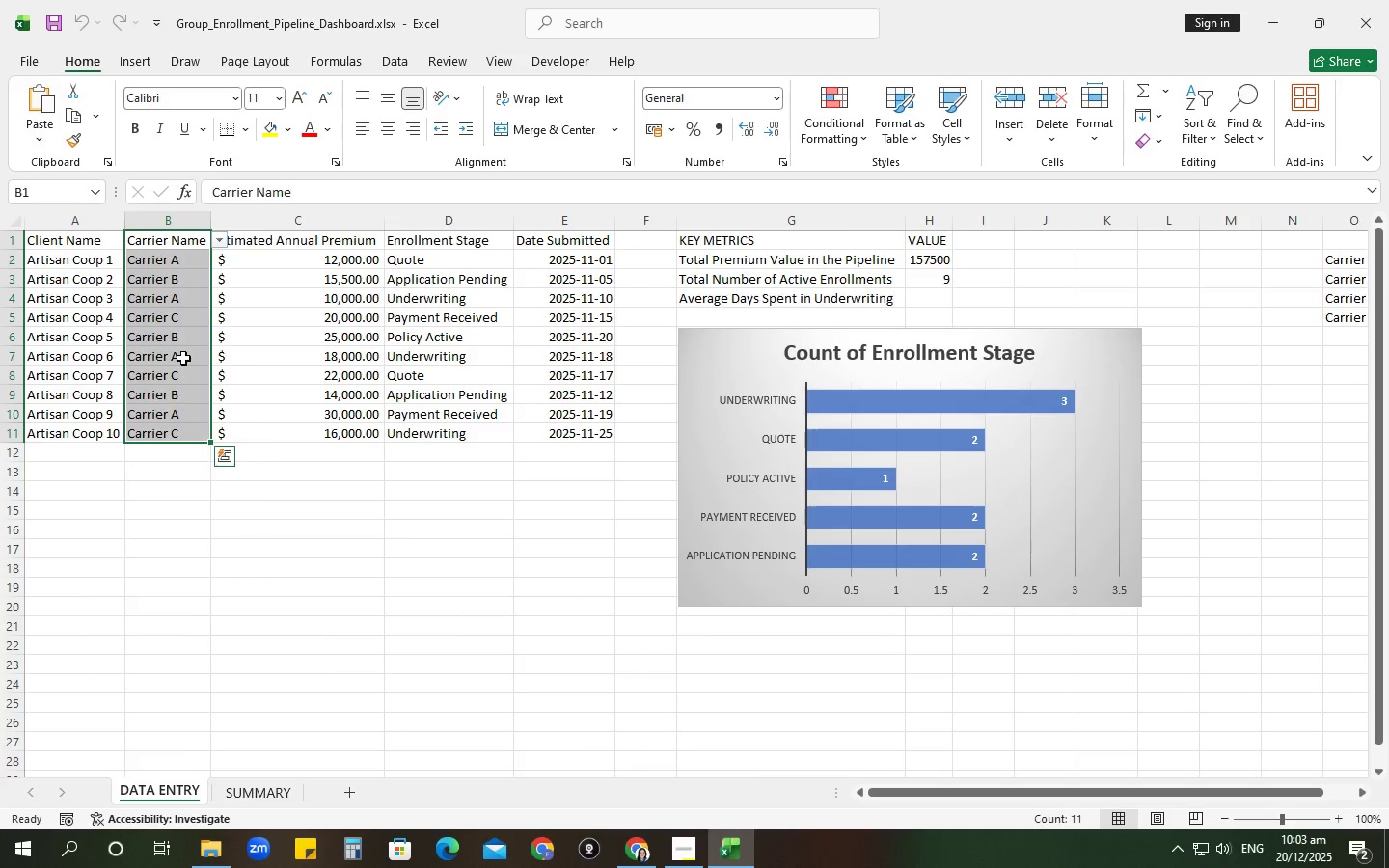 
right_click([185, 353])
 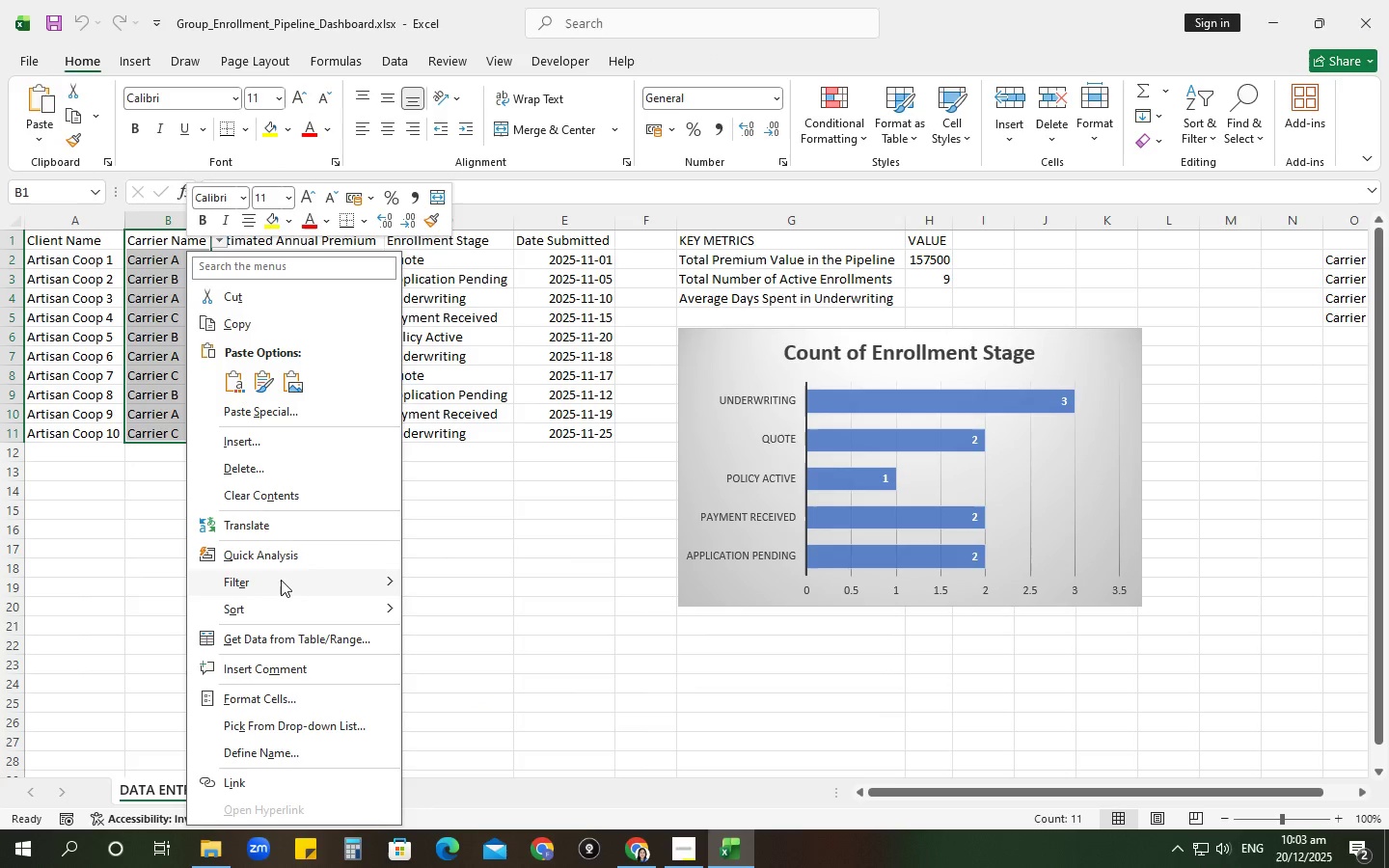 
left_click([268, 549])
 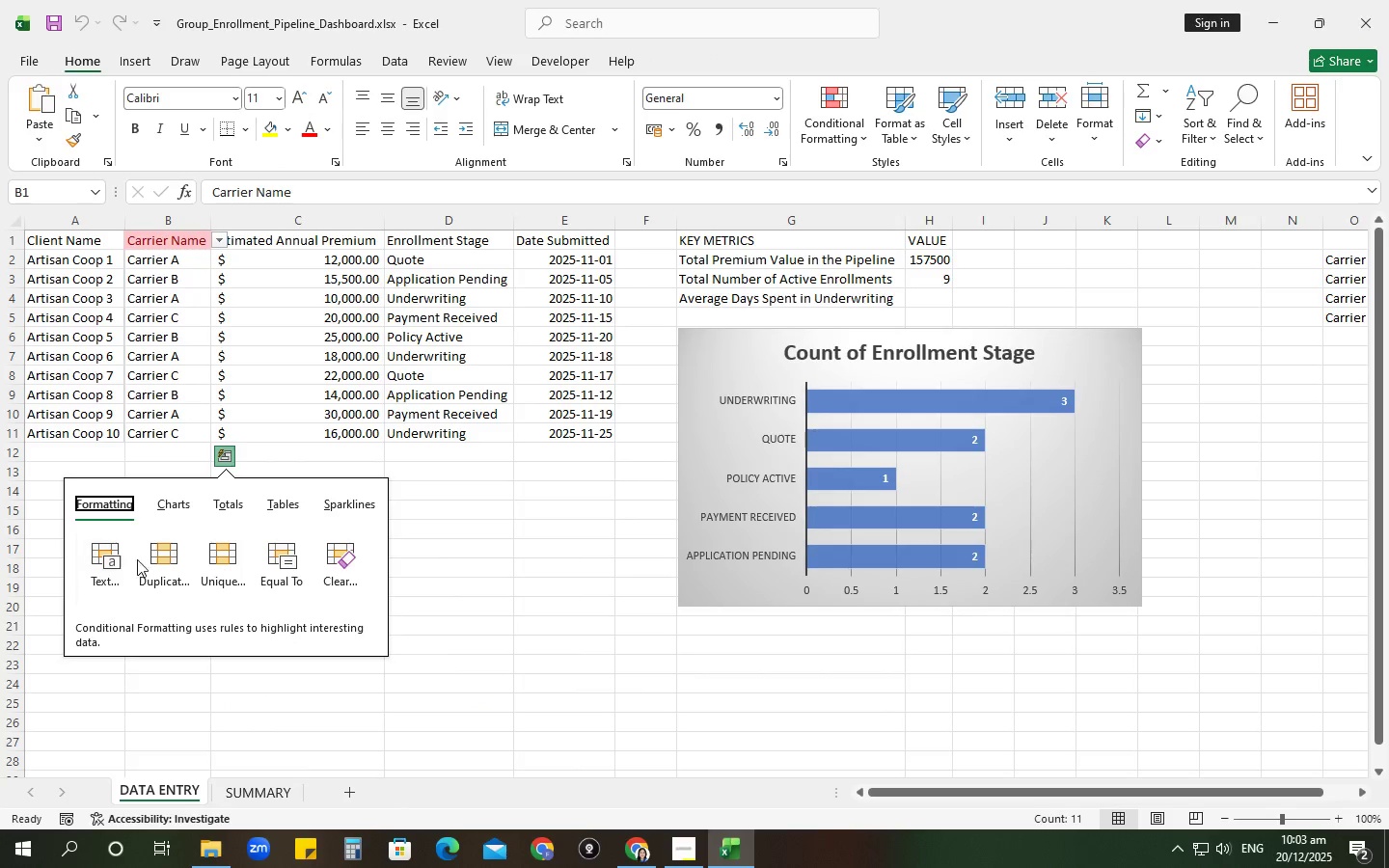 
left_click([150, 519])
 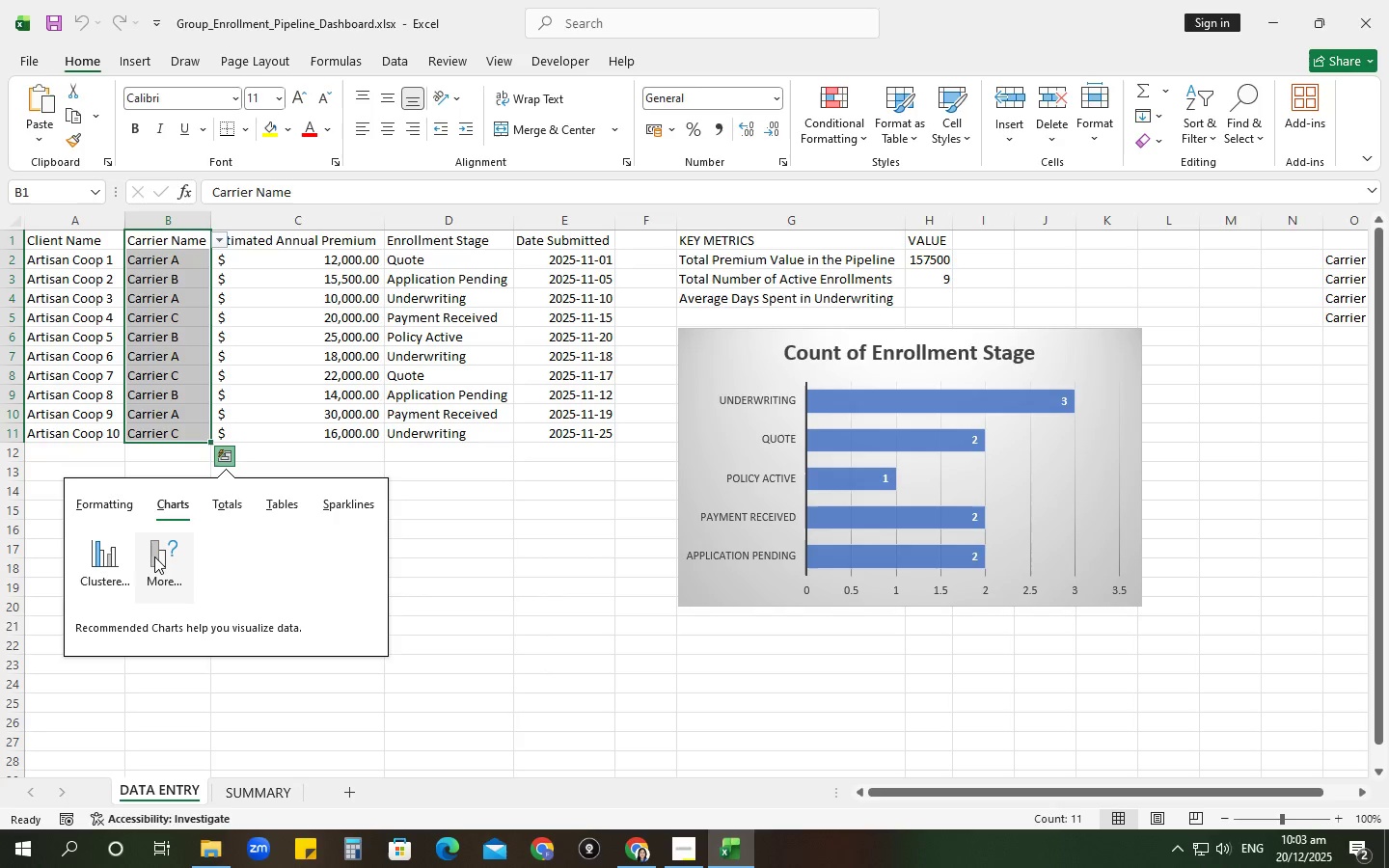 
left_click([150, 556])
 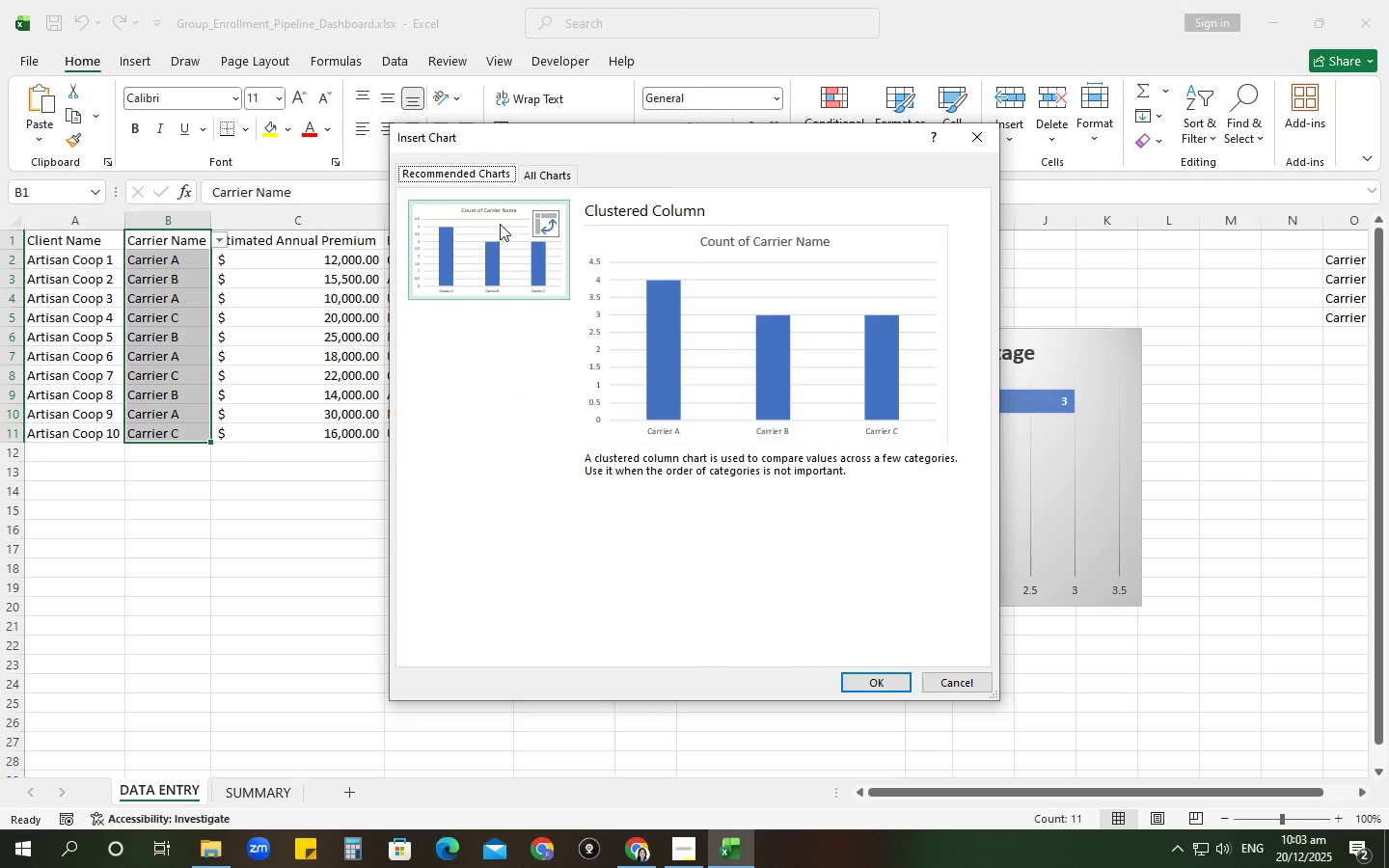 
left_click([556, 168])
 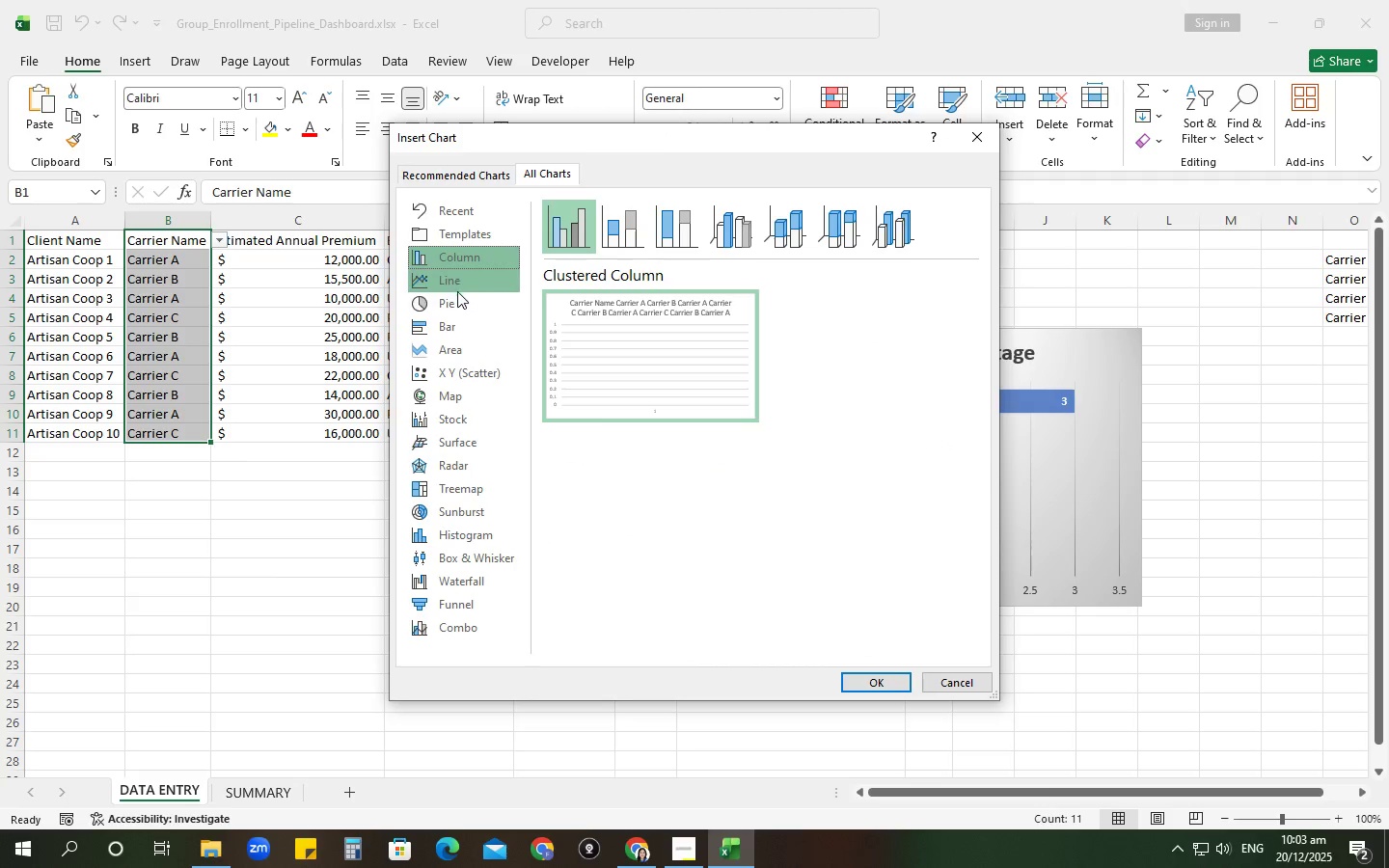 
left_click([453, 306])
 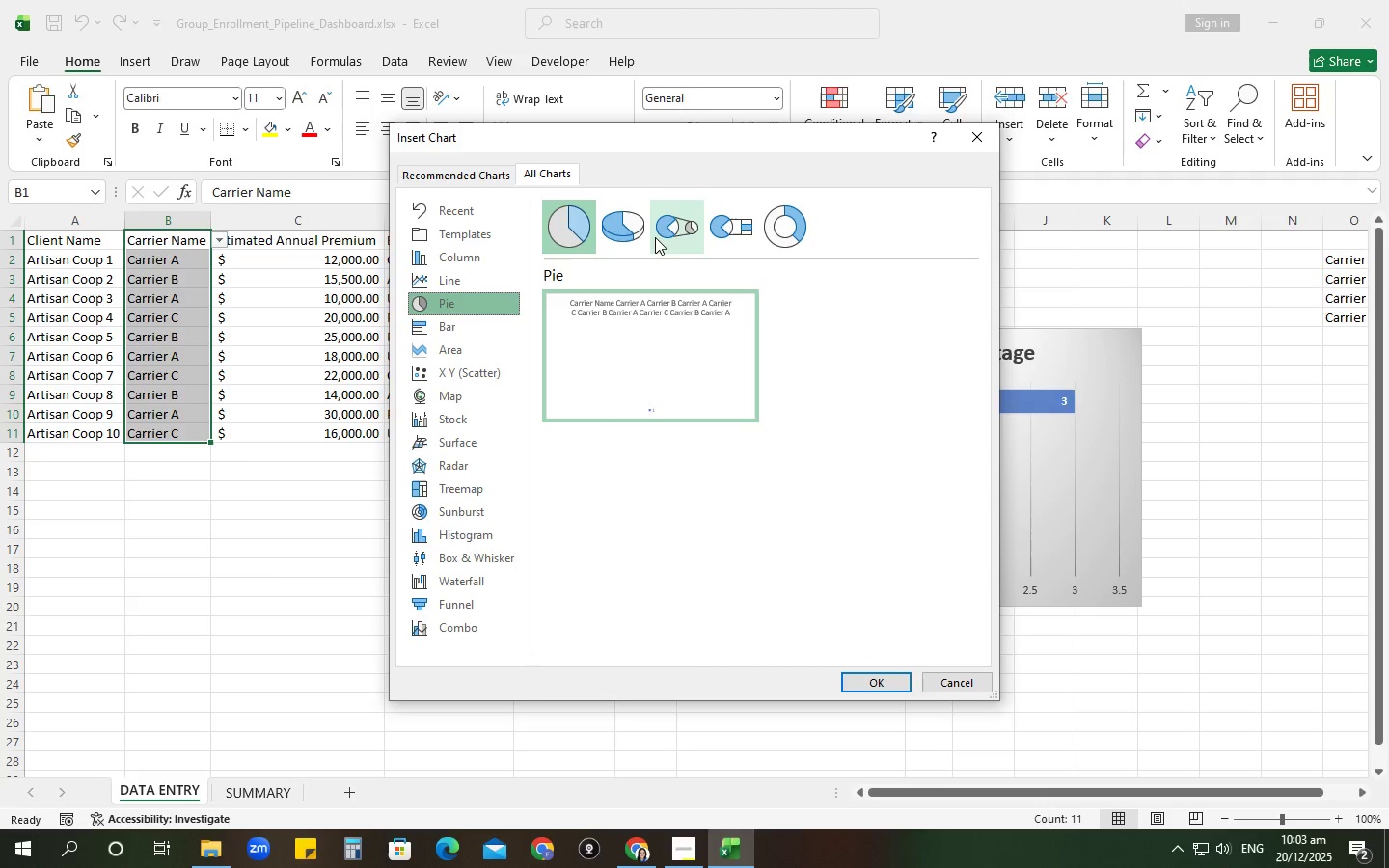 
left_click([638, 231])
 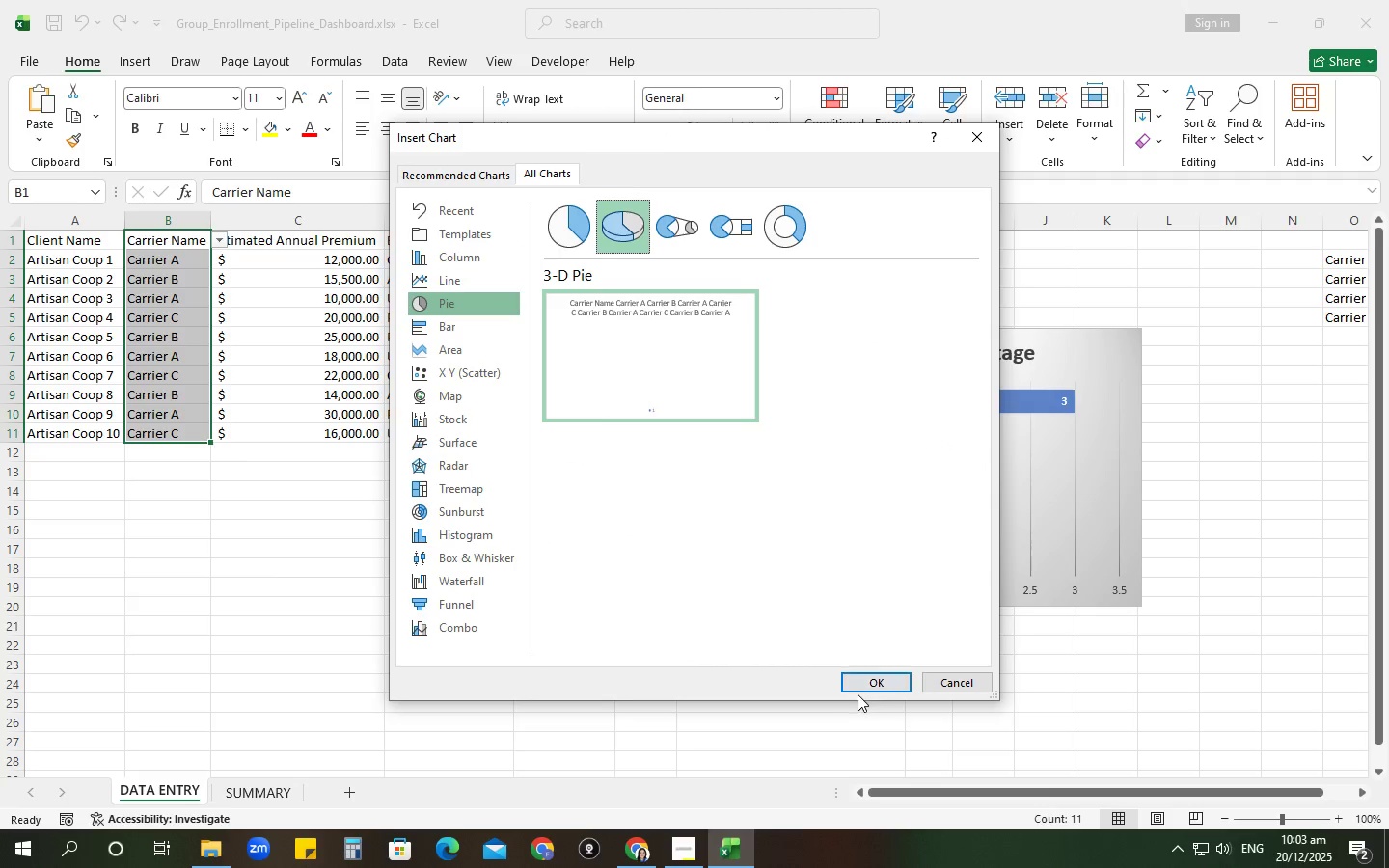 
left_click([850, 681])
 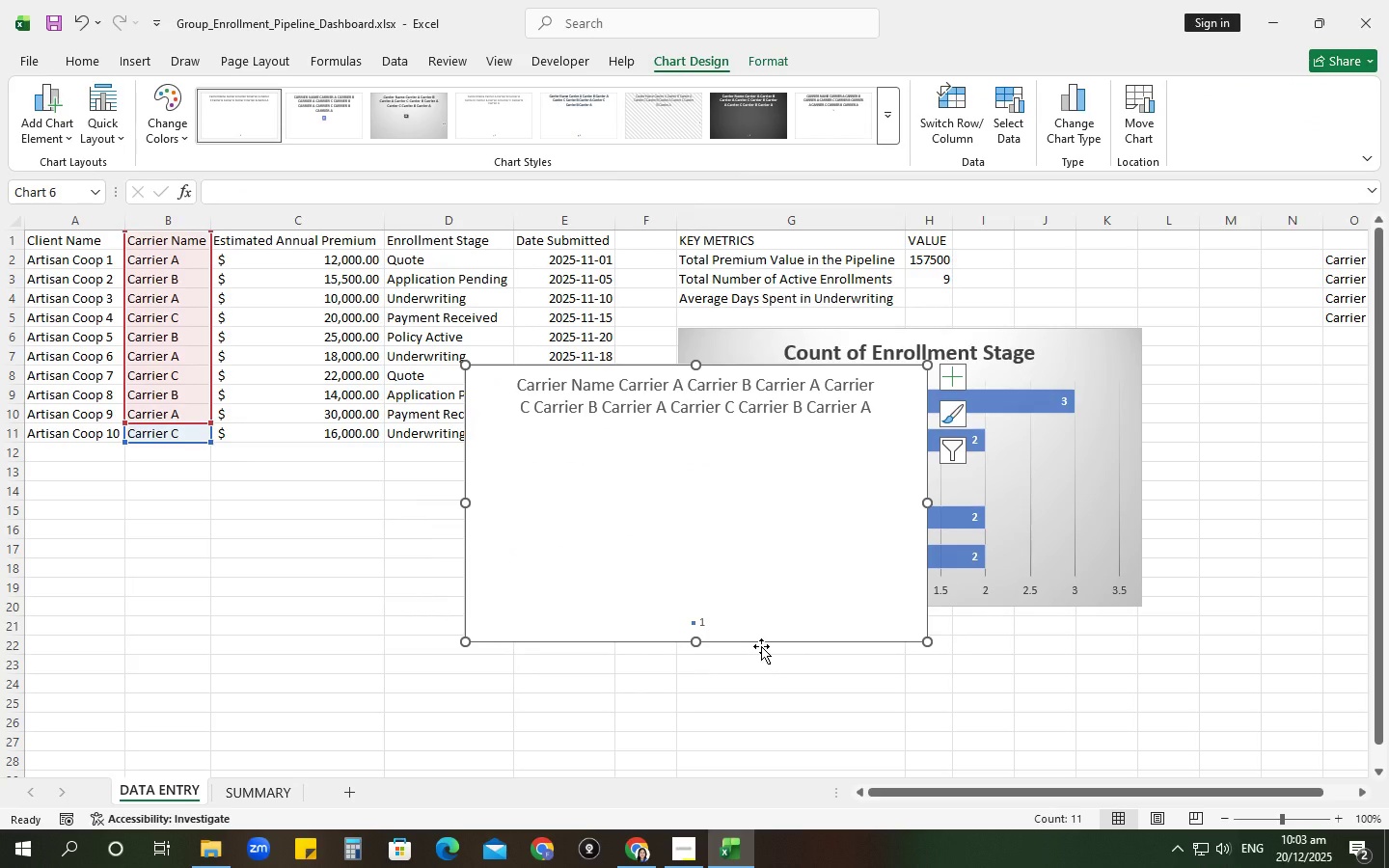 
scroll: coordinate [761, 646], scroll_direction: down, amount: 1.0
 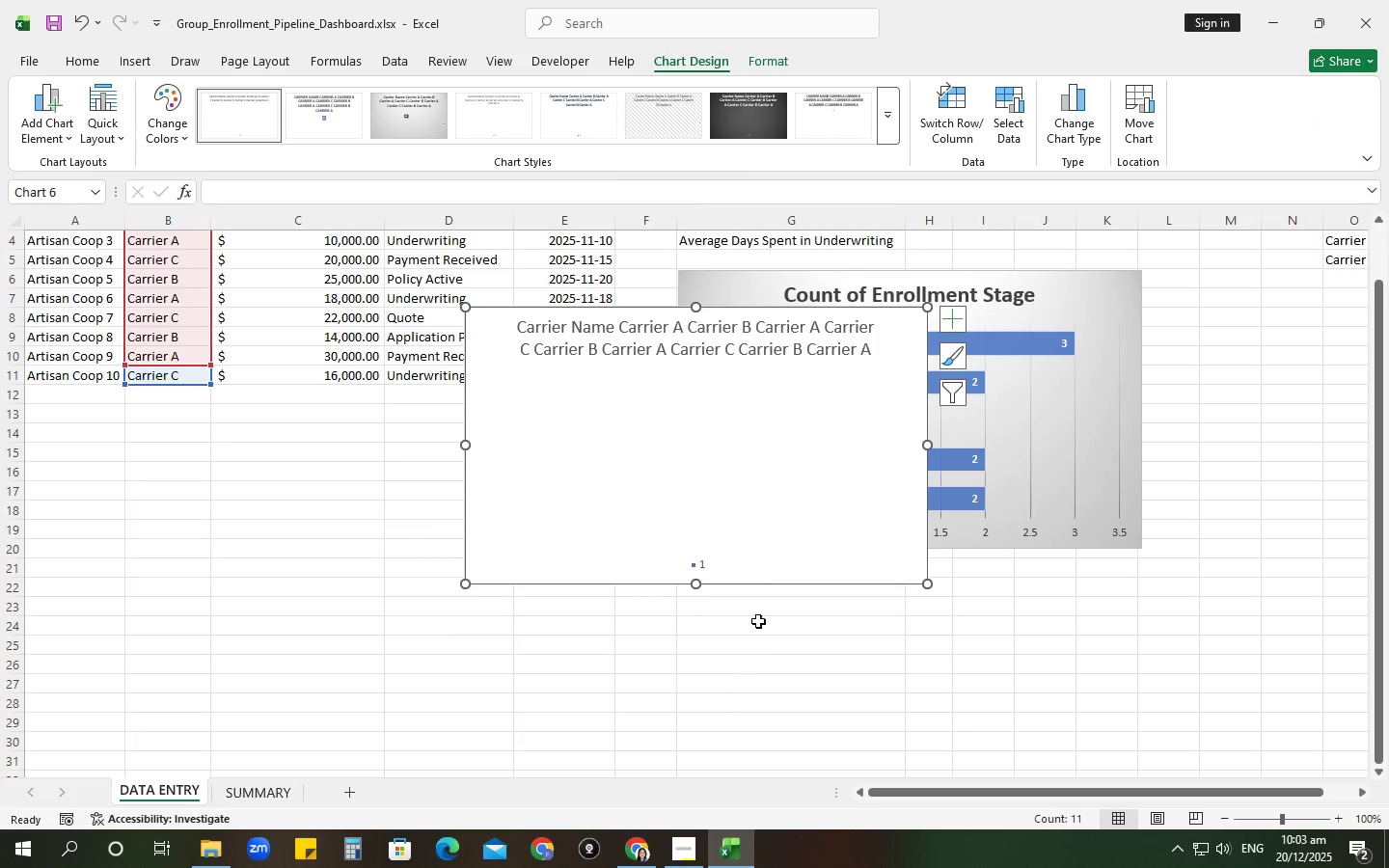 
left_click([771, 542])
 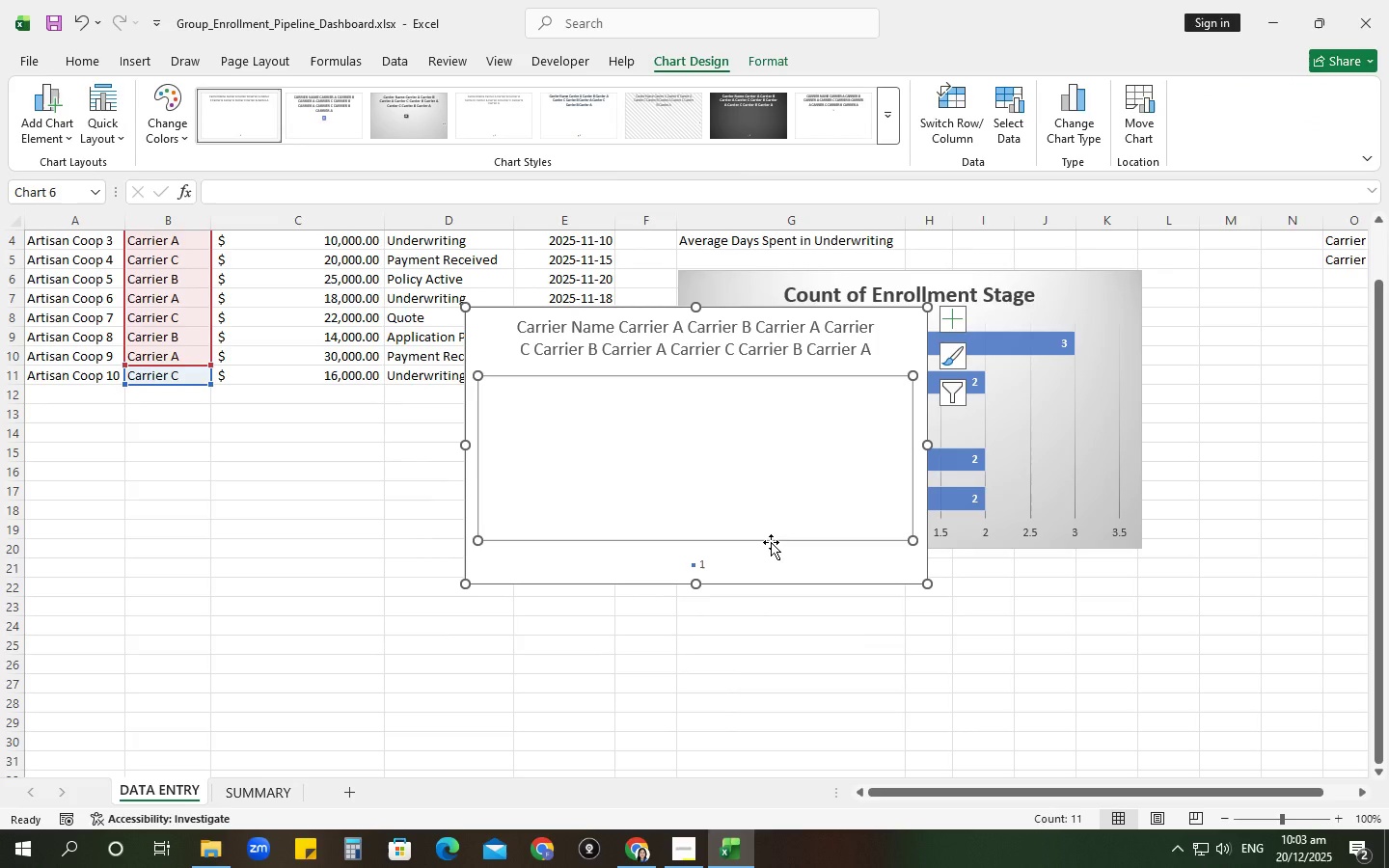 
key(Backspace)
 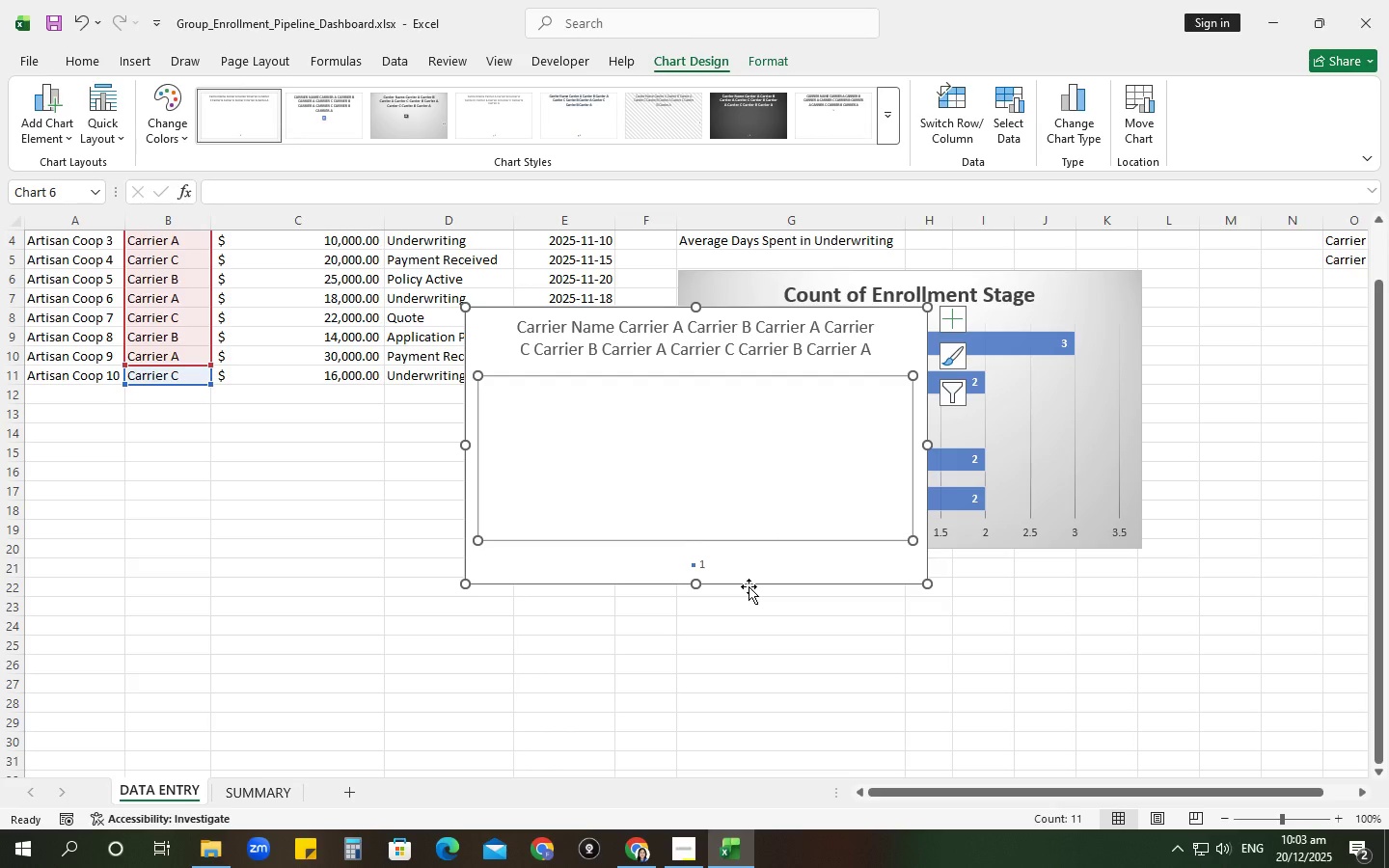 
left_click([749, 578])
 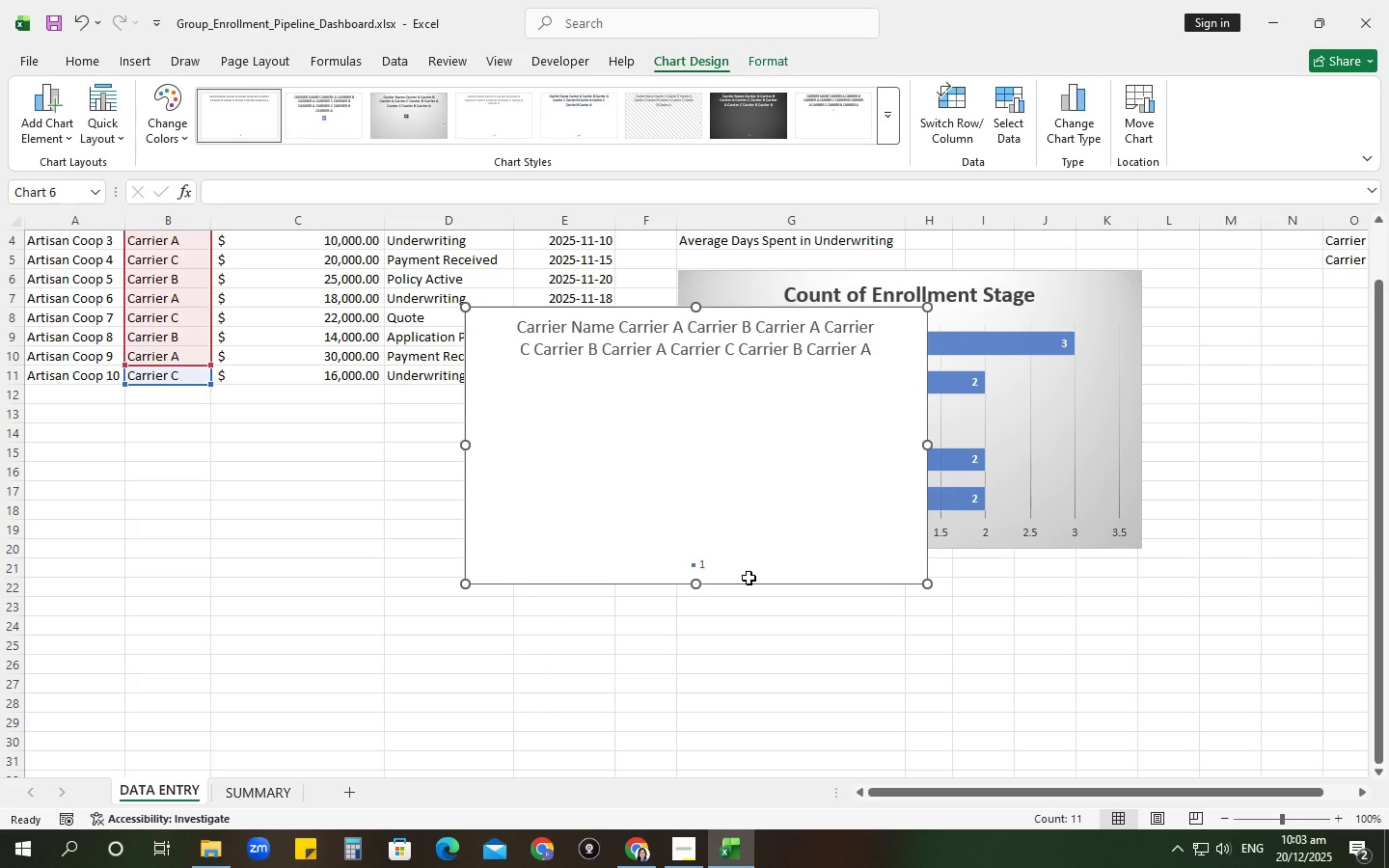 
key(Backspace)
 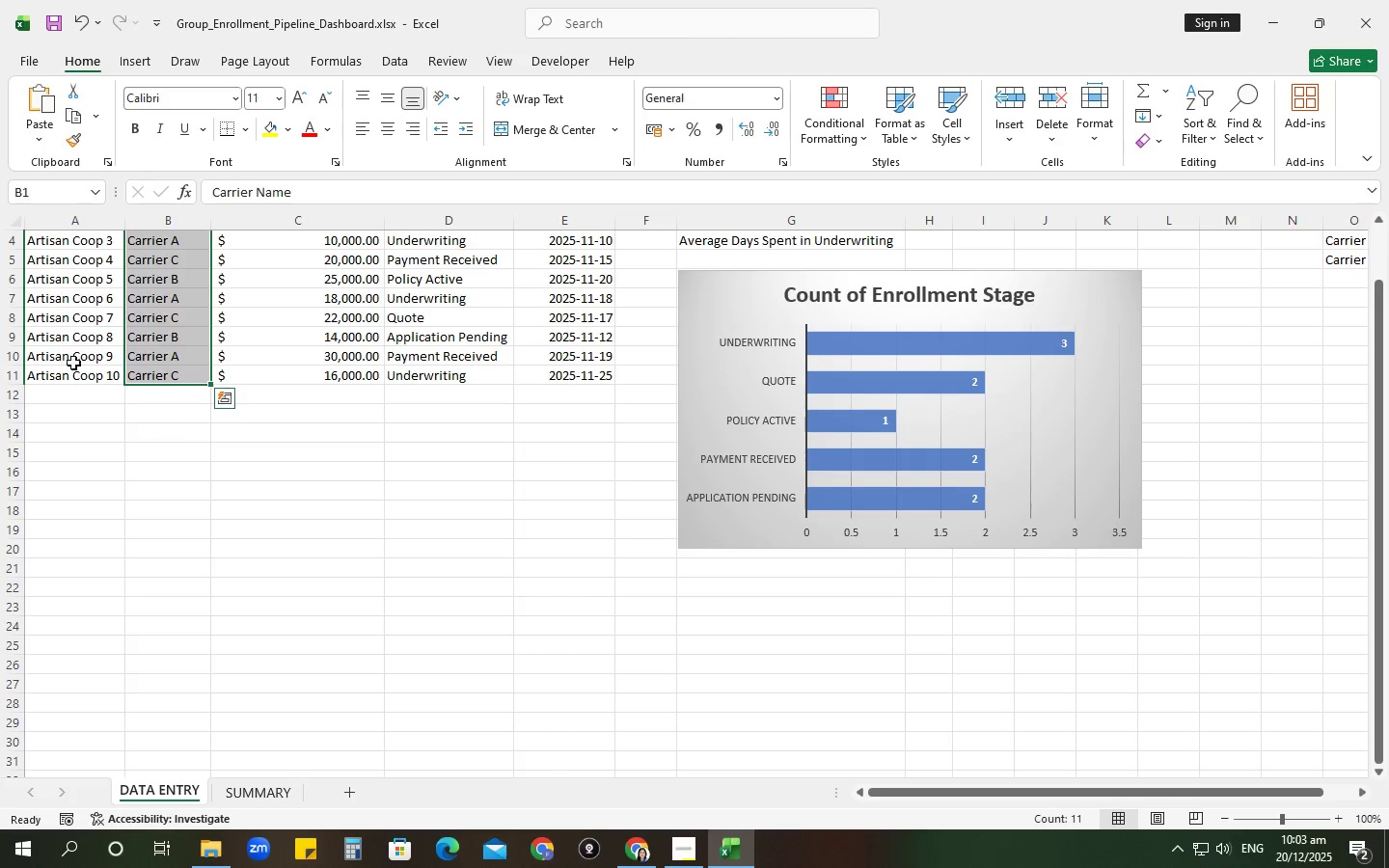 
scroll: coordinate [251, 536], scroll_direction: up, amount: 4.0
 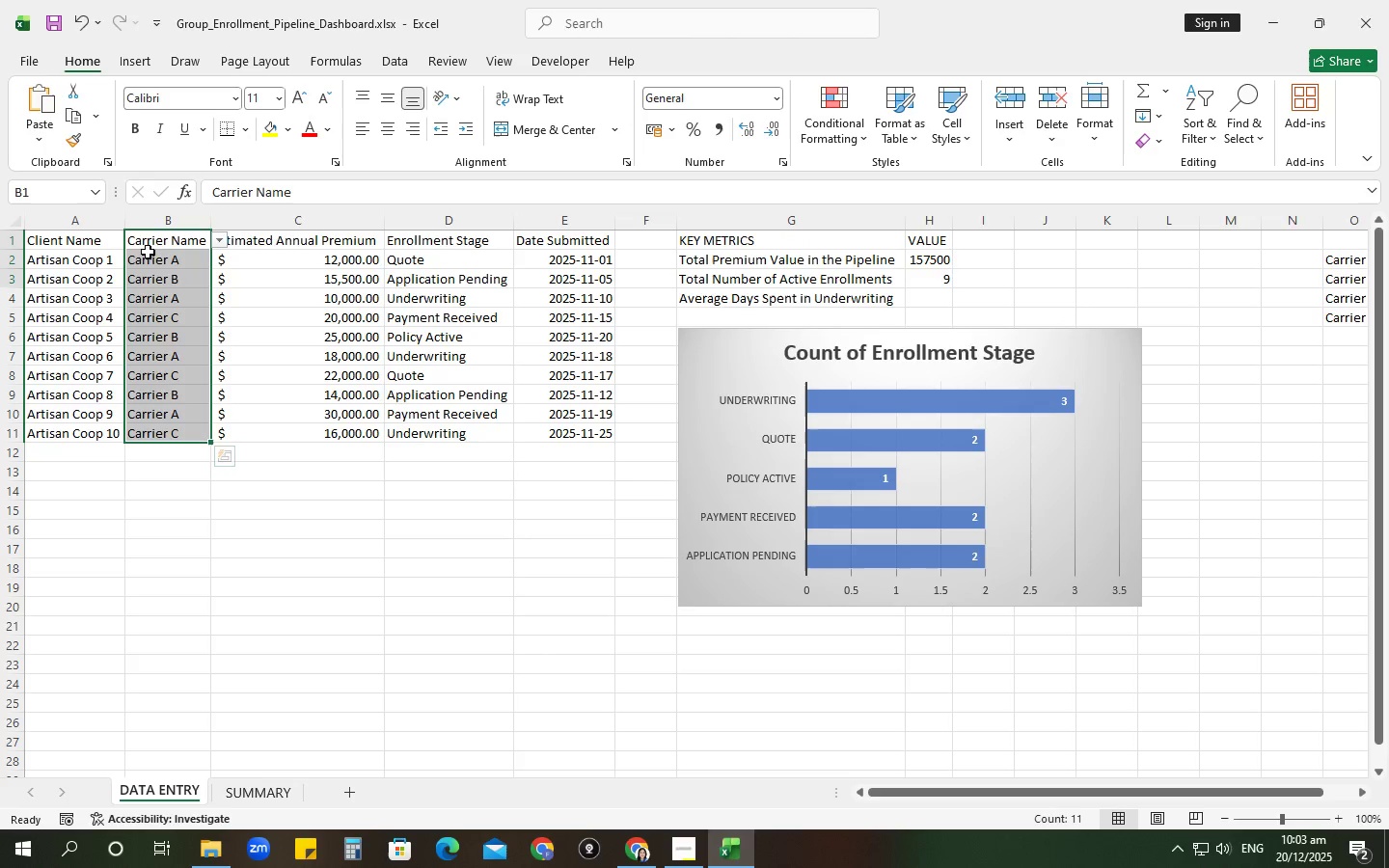 
left_click_drag(start_coordinate=[149, 259], to_coordinate=[184, 430])
 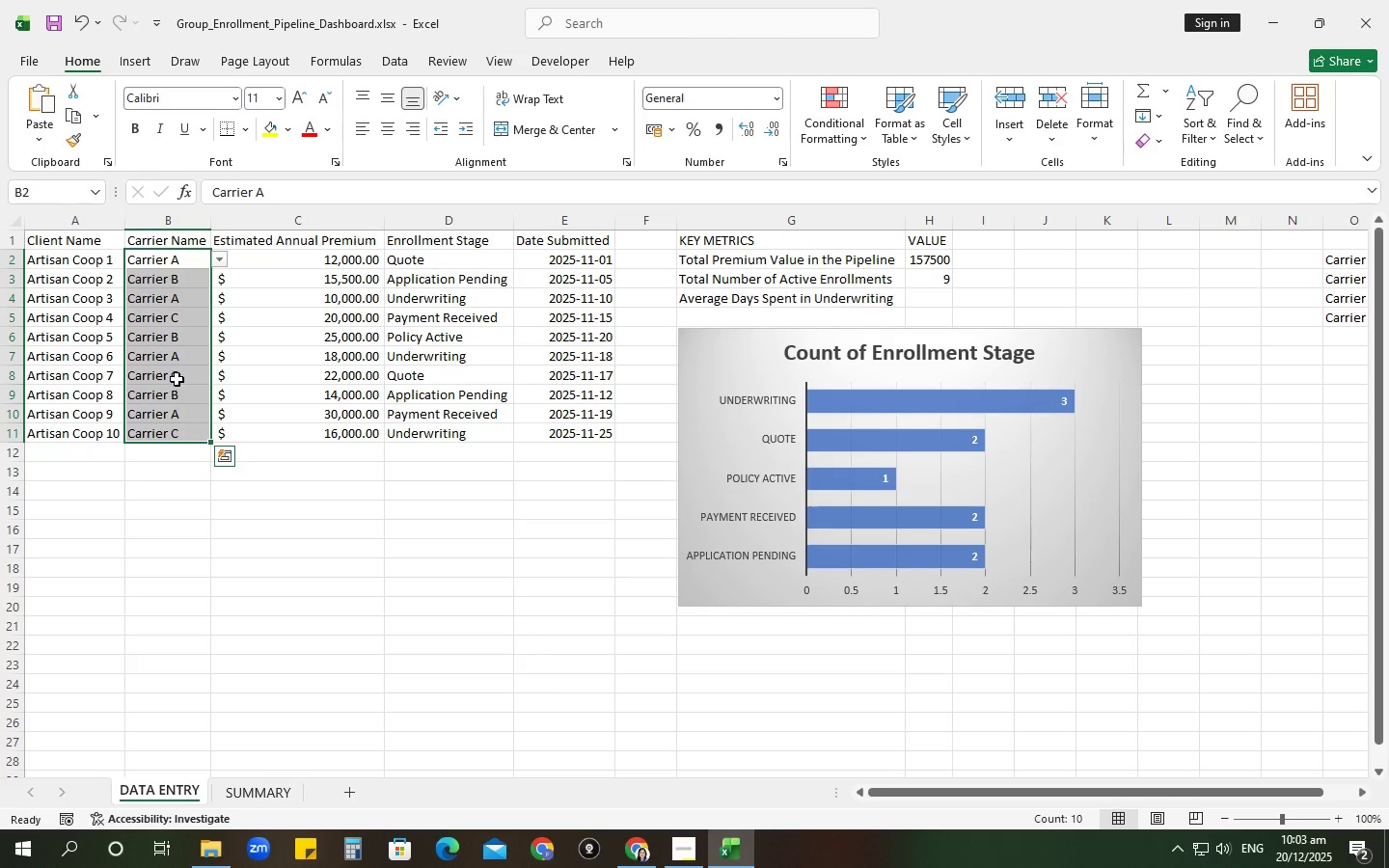 
right_click([177, 379])
 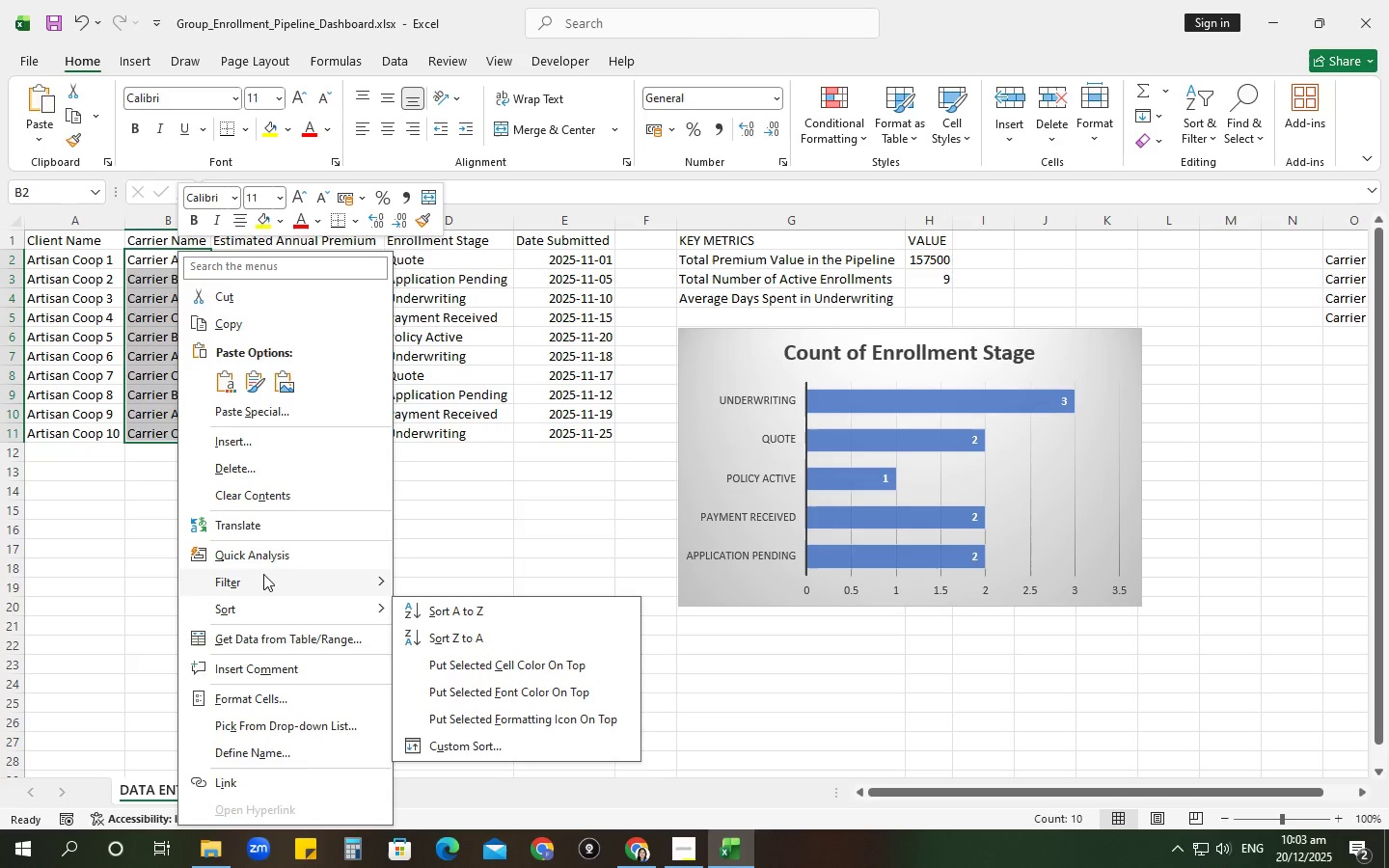 
left_click([264, 564])
 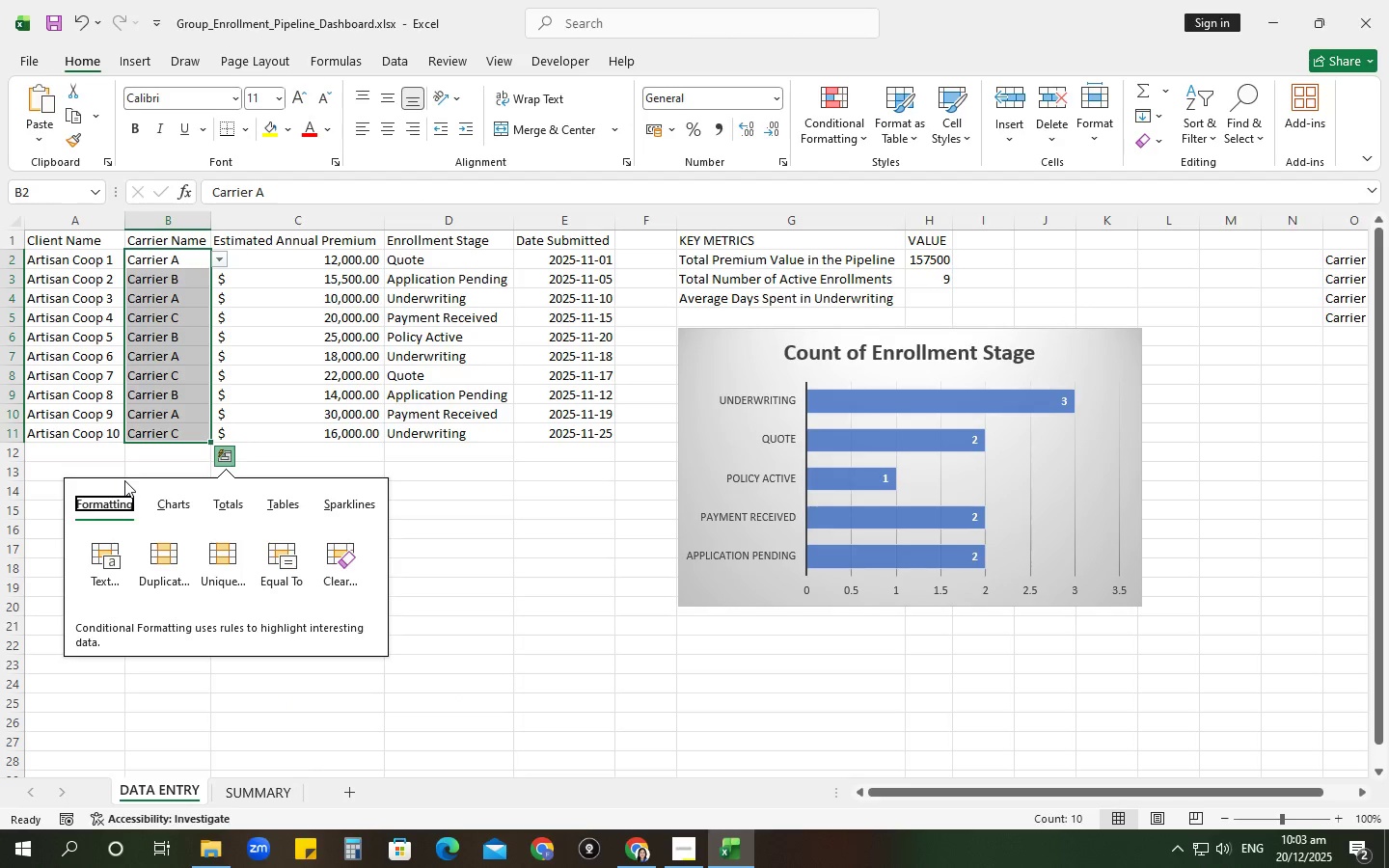 
left_click([168, 492])
 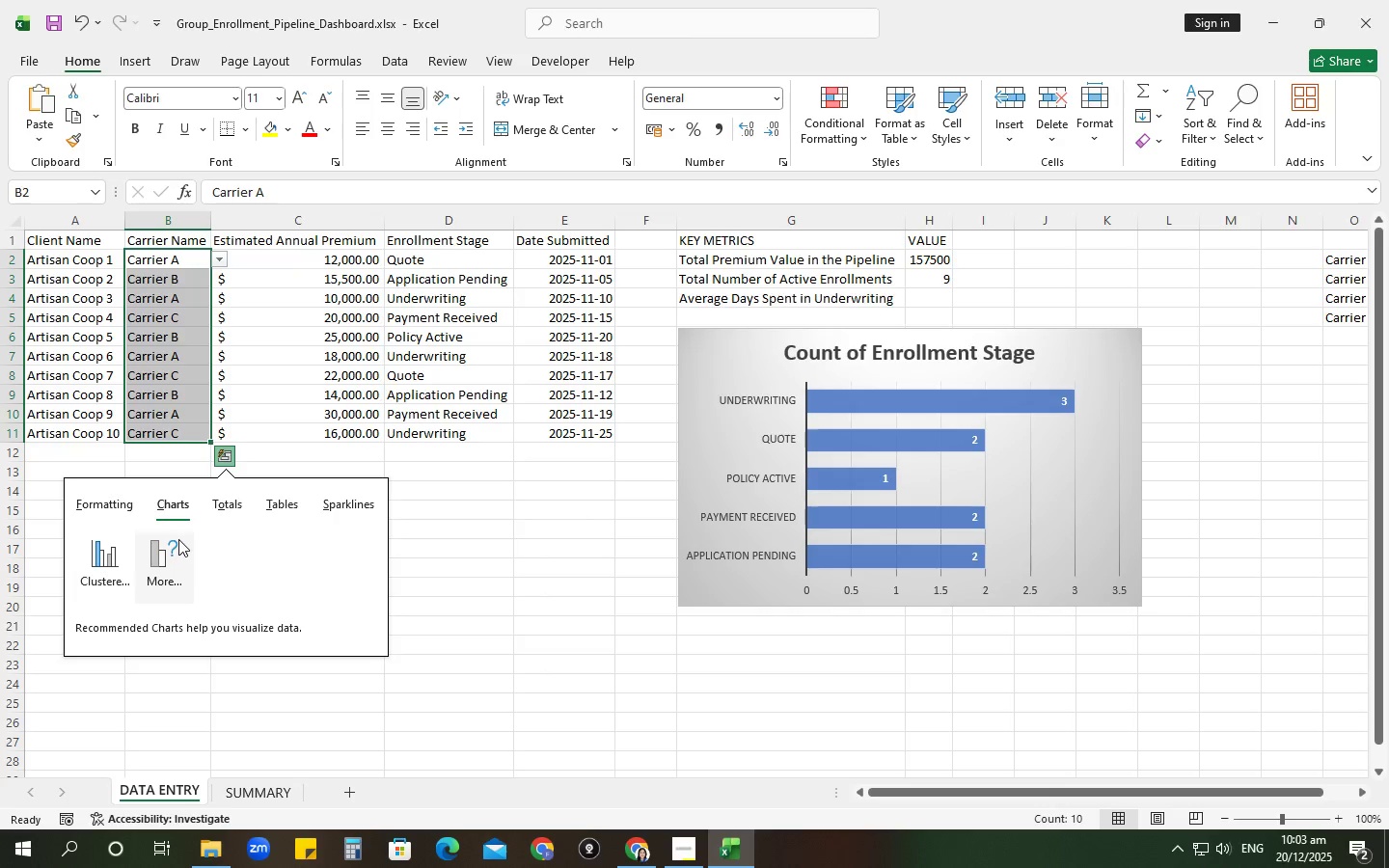 
left_click([273, 501])
 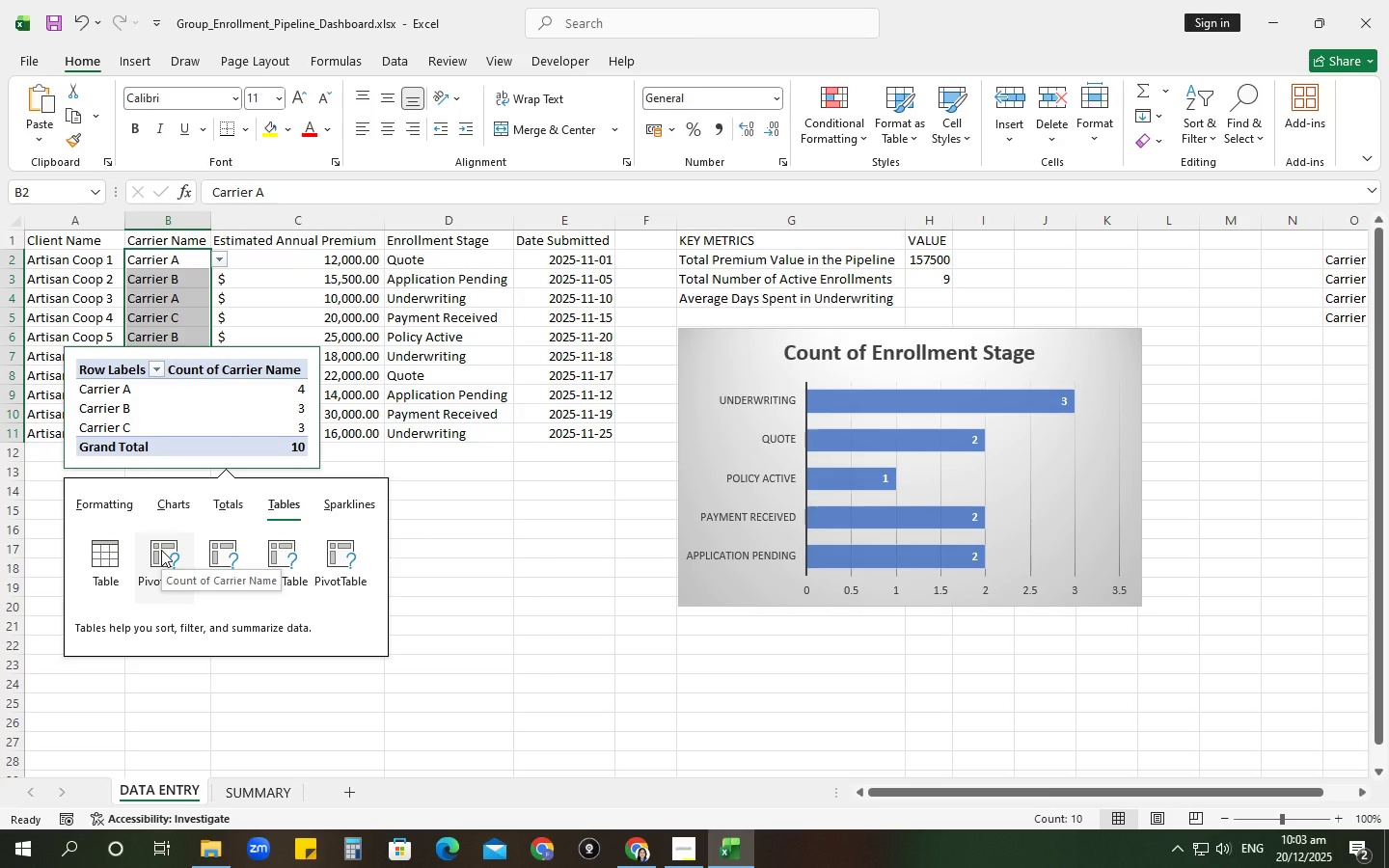 
left_click([161, 550])
 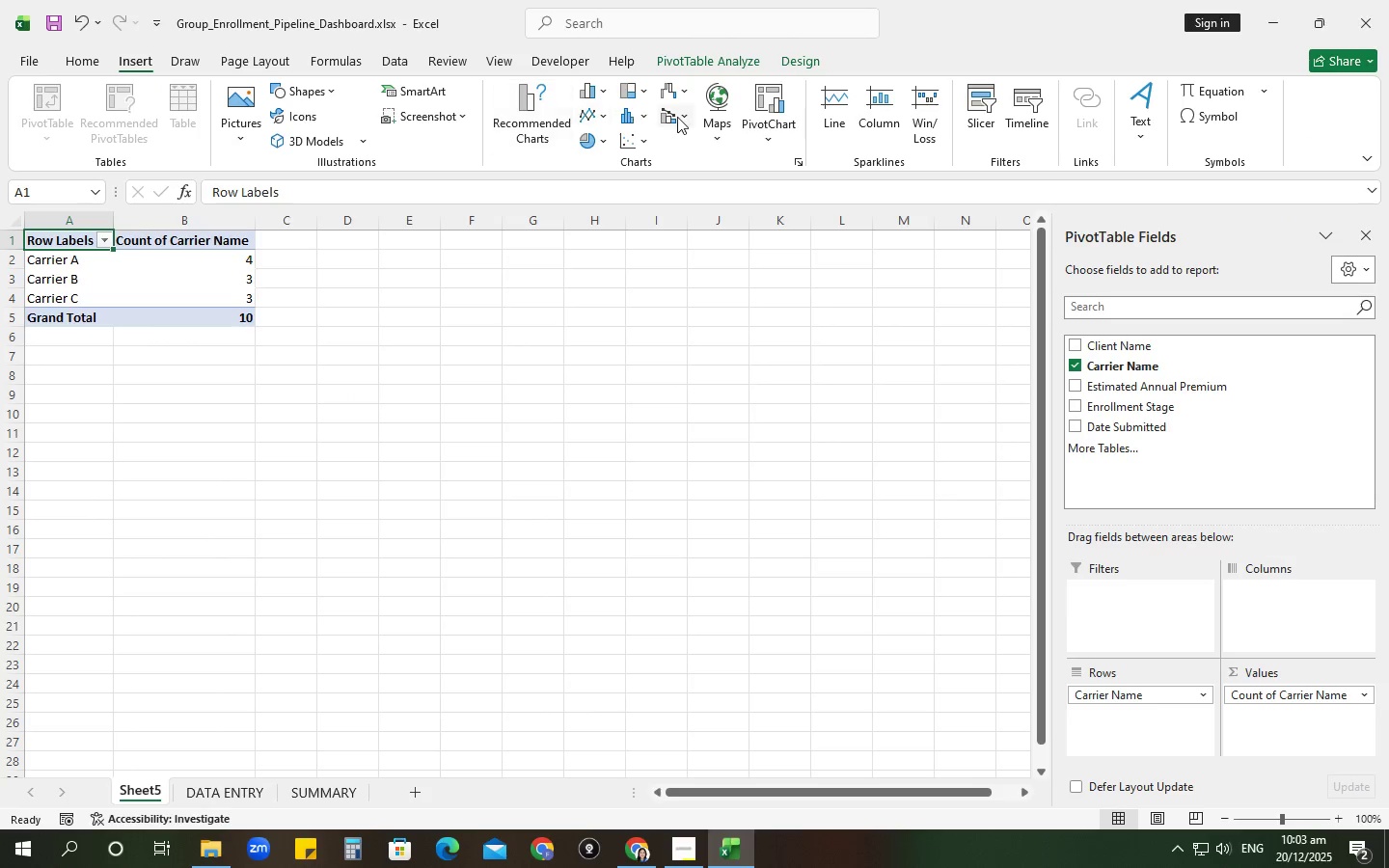 
wait(5.75)
 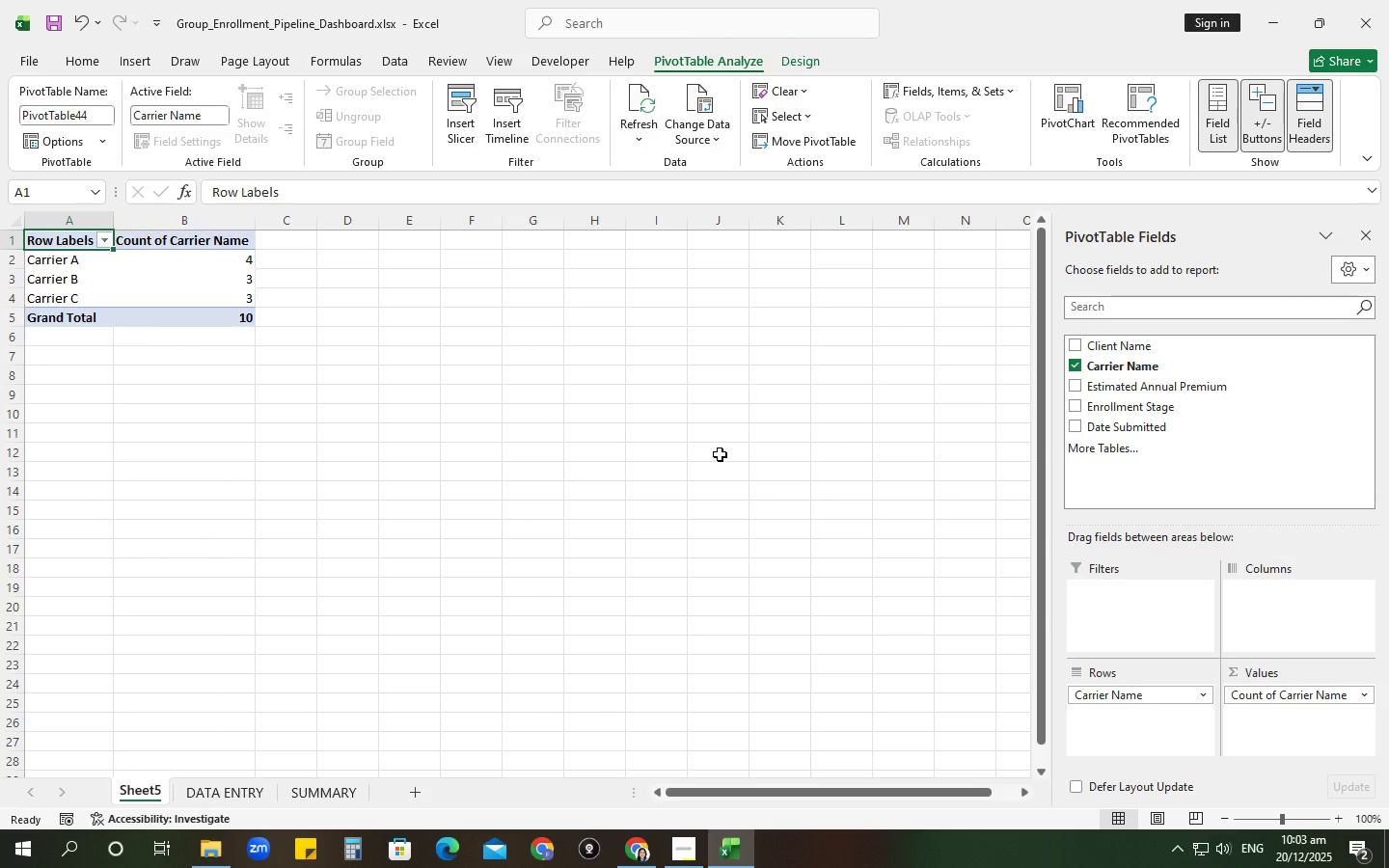 
right_click([129, 254])
 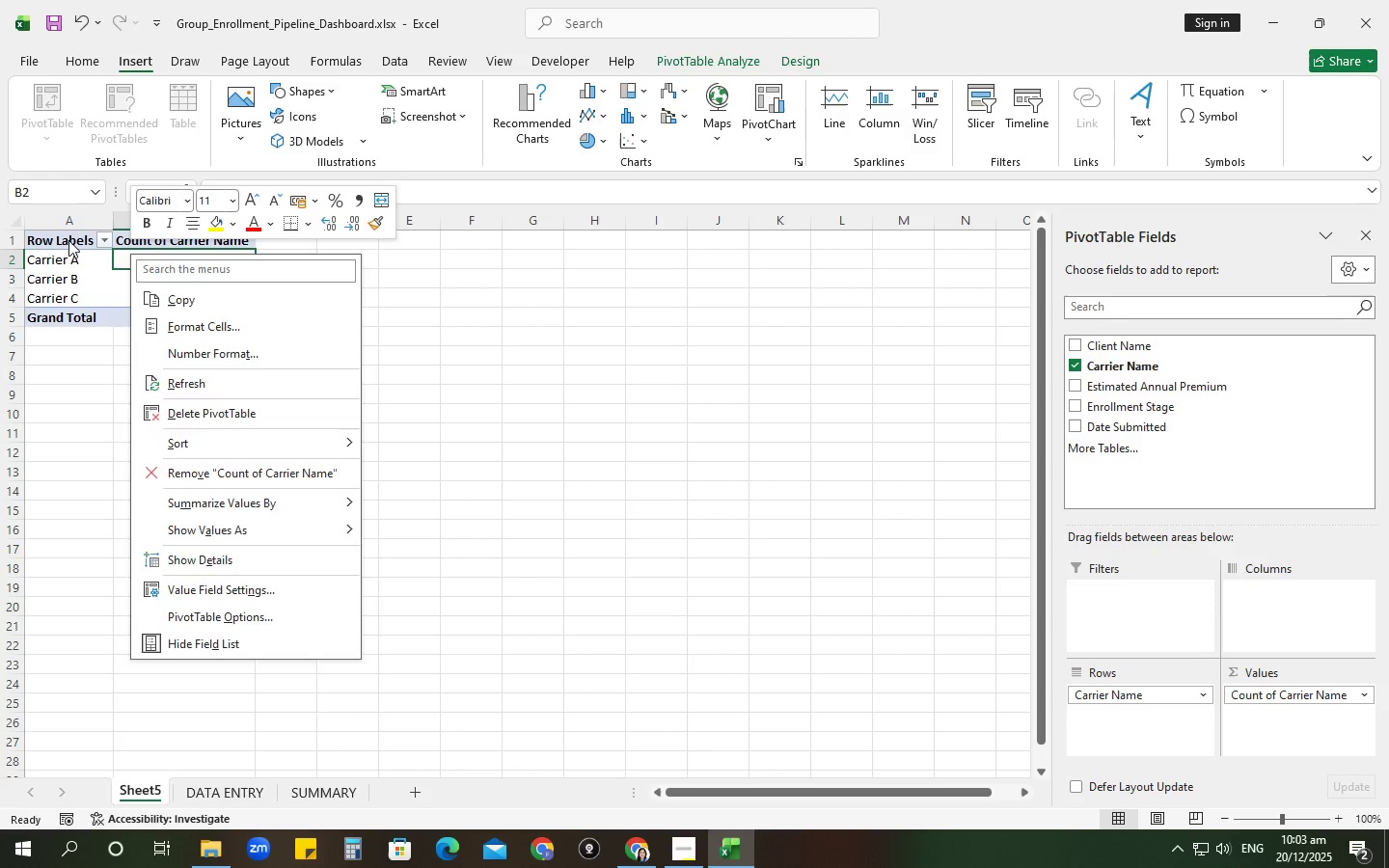 
left_click([68, 237])
 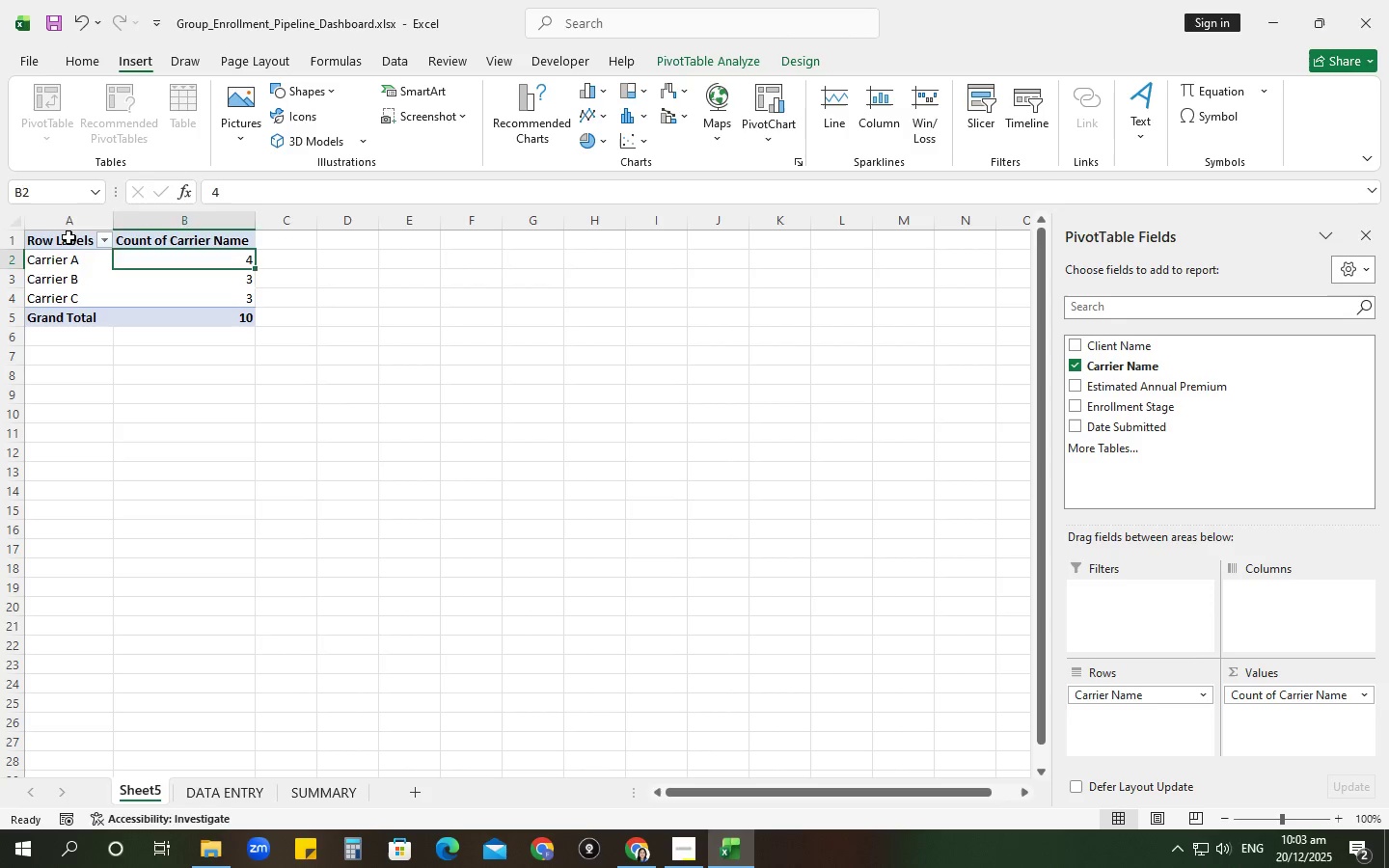 
left_click([68, 237])
 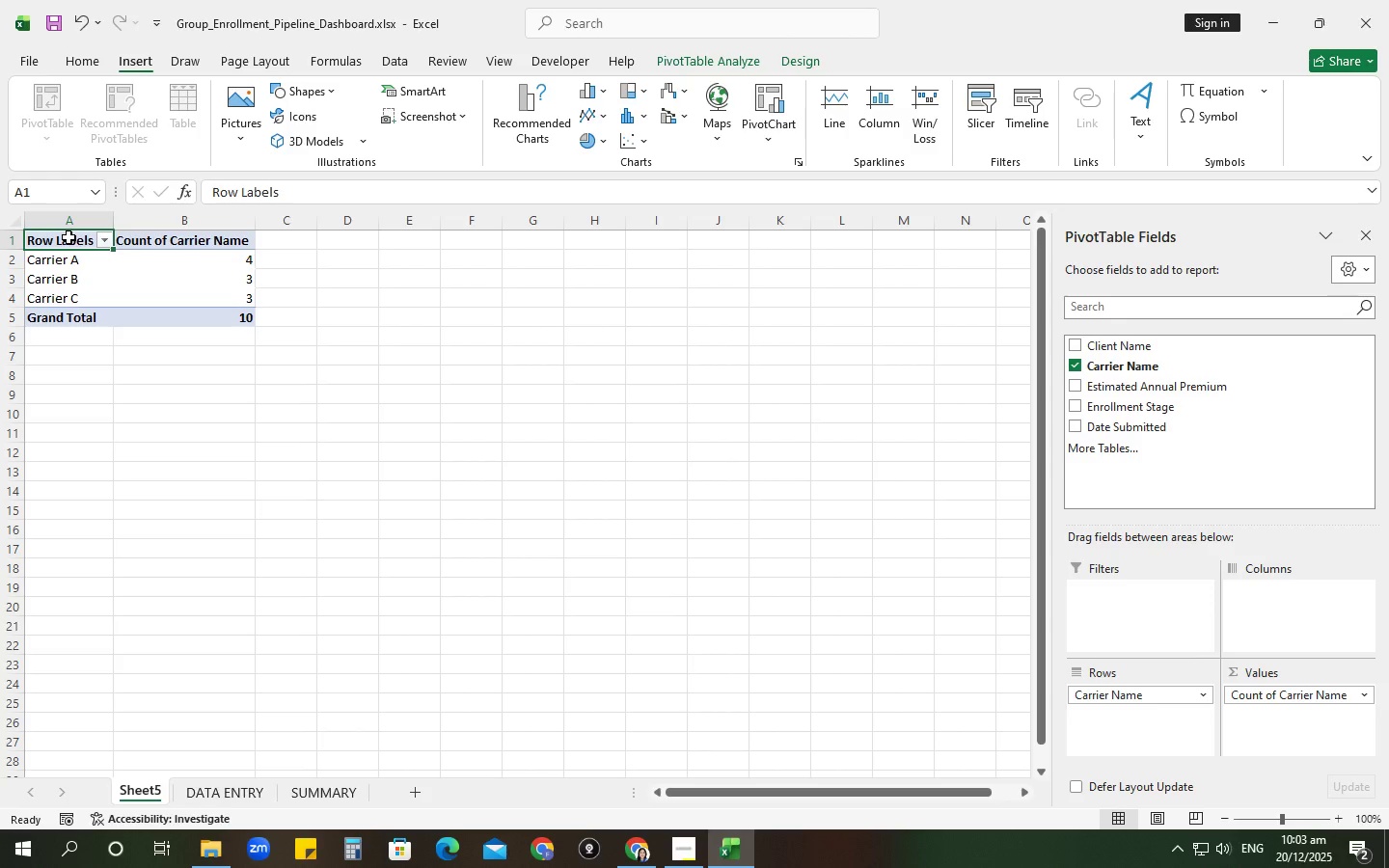 
left_click_drag(start_coordinate=[68, 237], to_coordinate=[237, 312])
 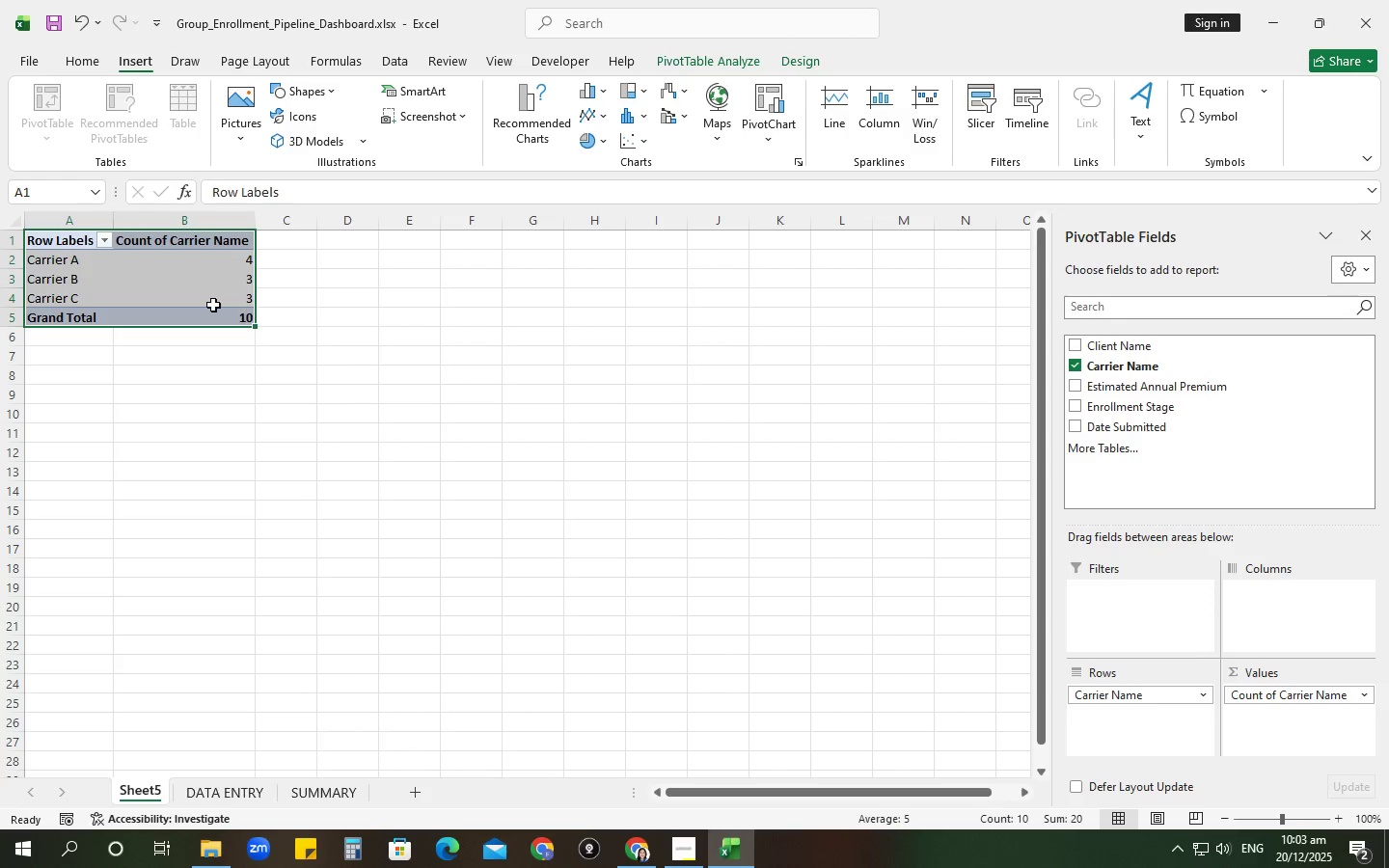 
right_click([213, 305])
 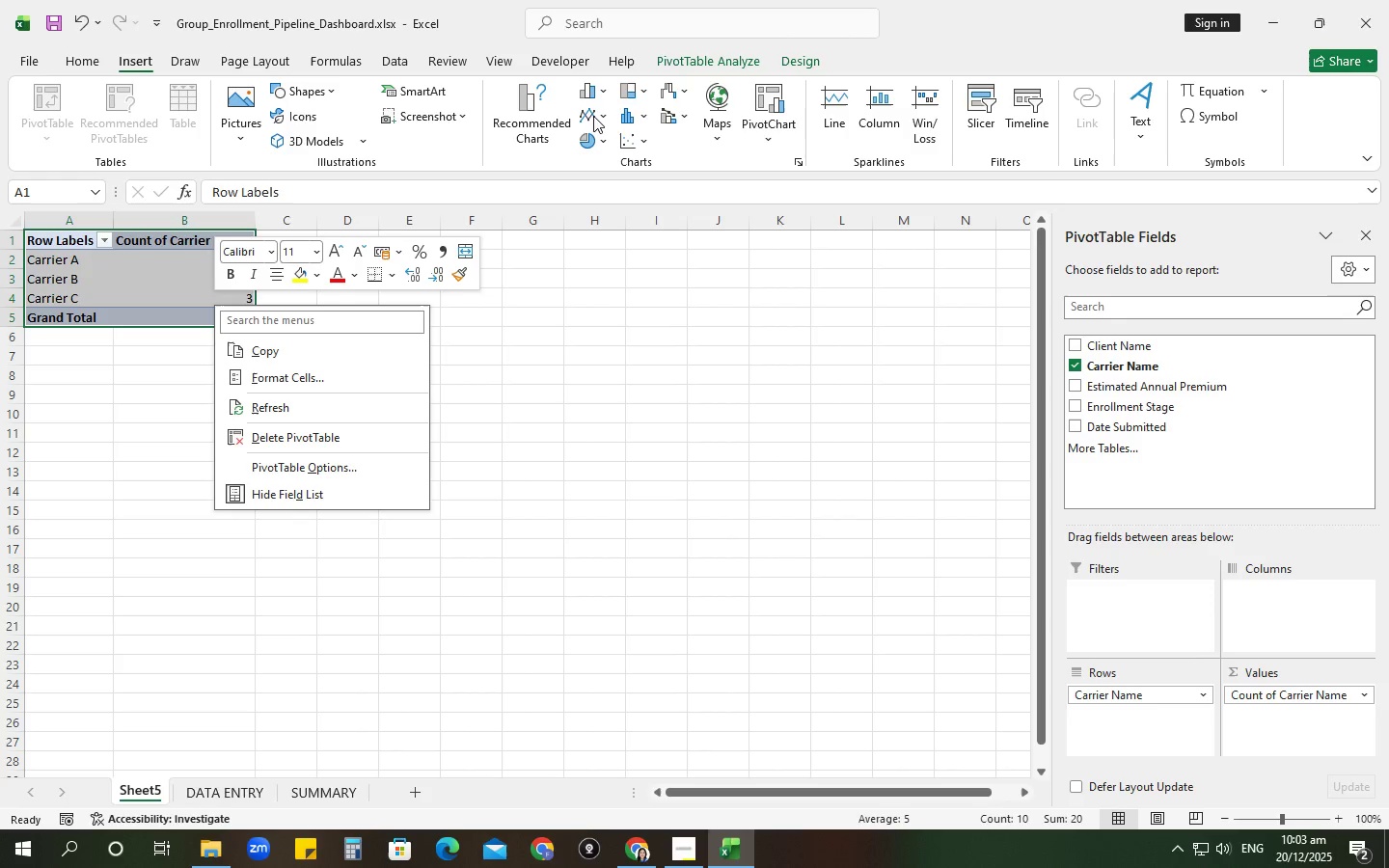 
left_click([599, 140])
 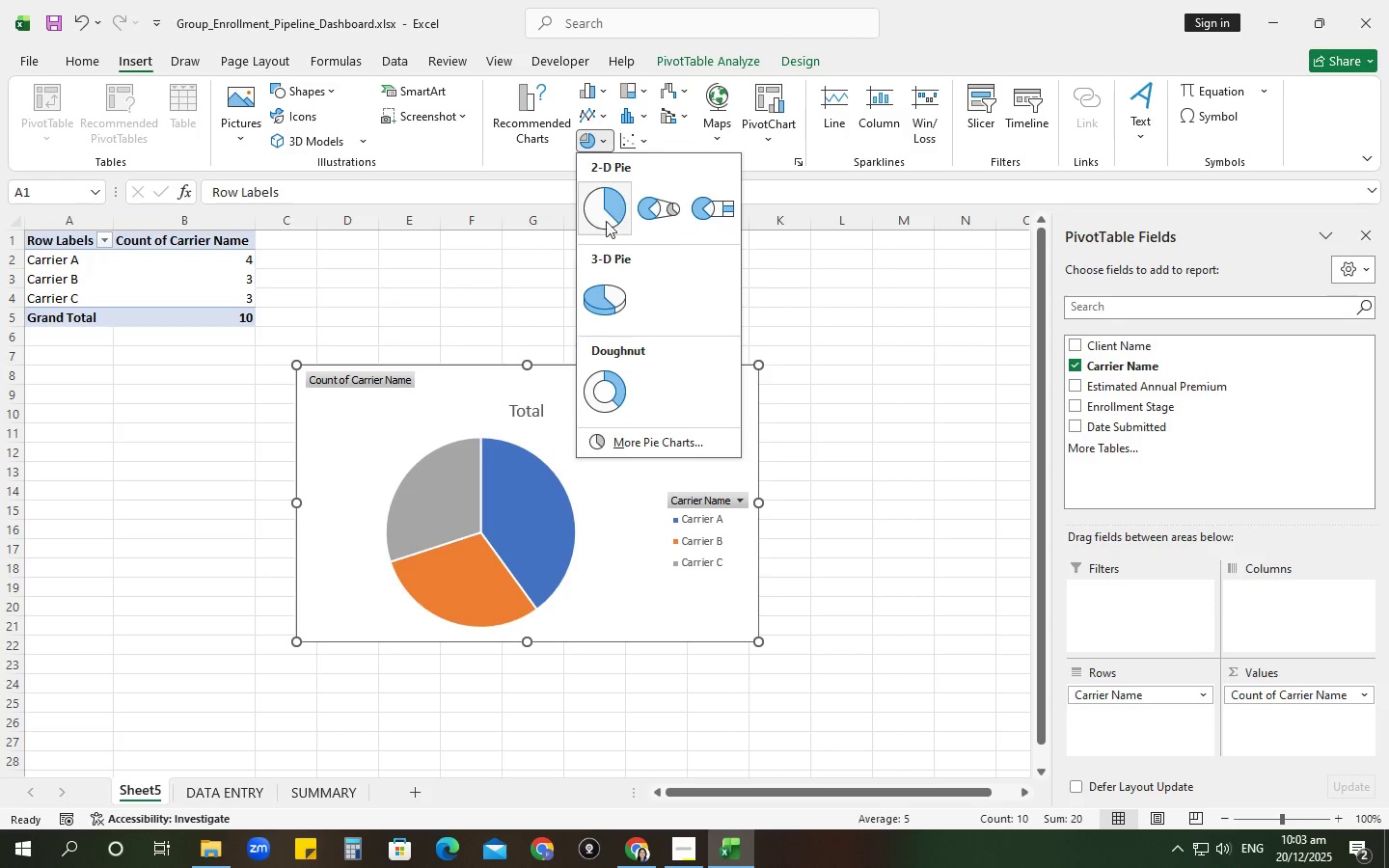 
left_click([598, 311])
 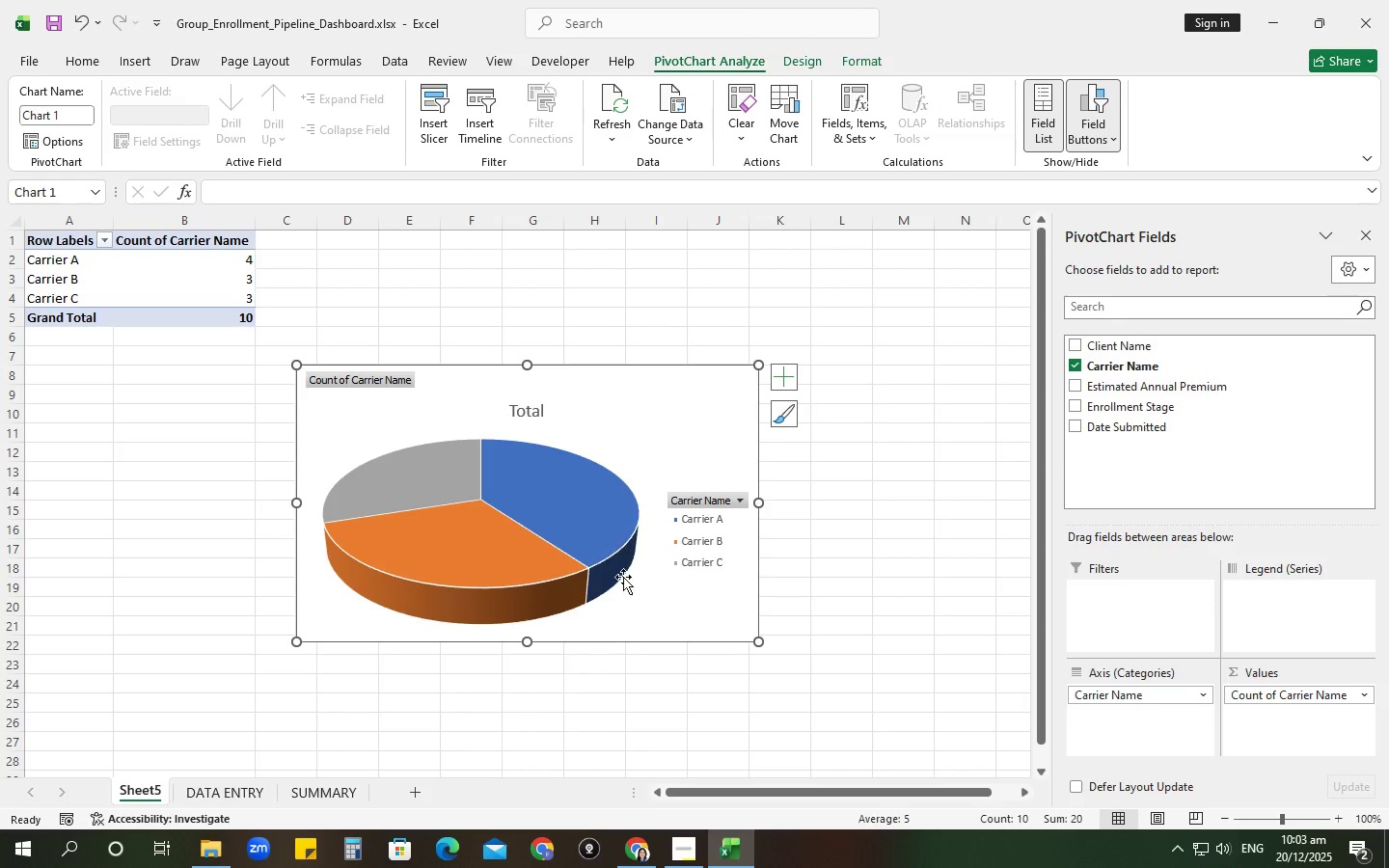 
left_click([582, 536])
 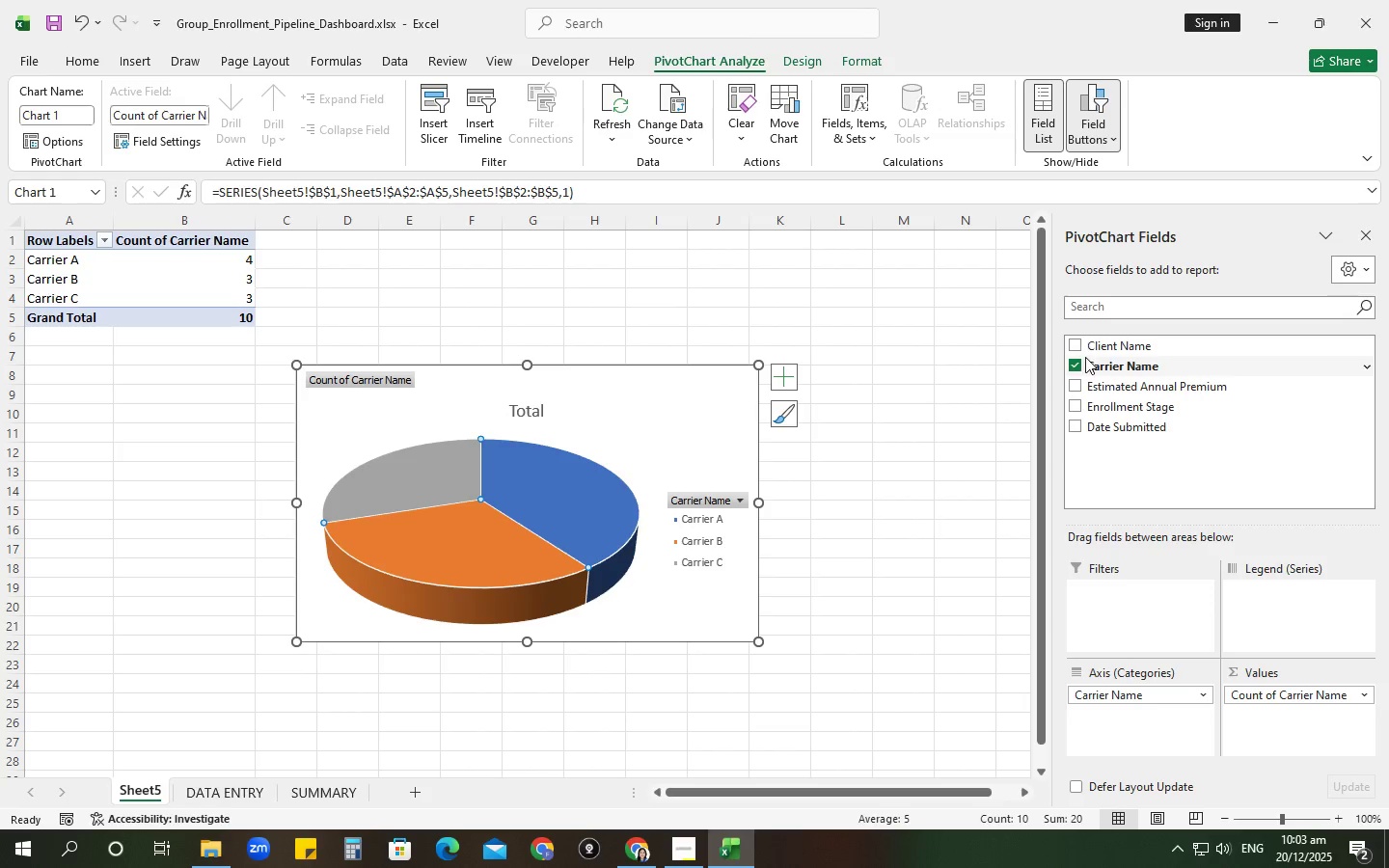 
wait(10.92)
 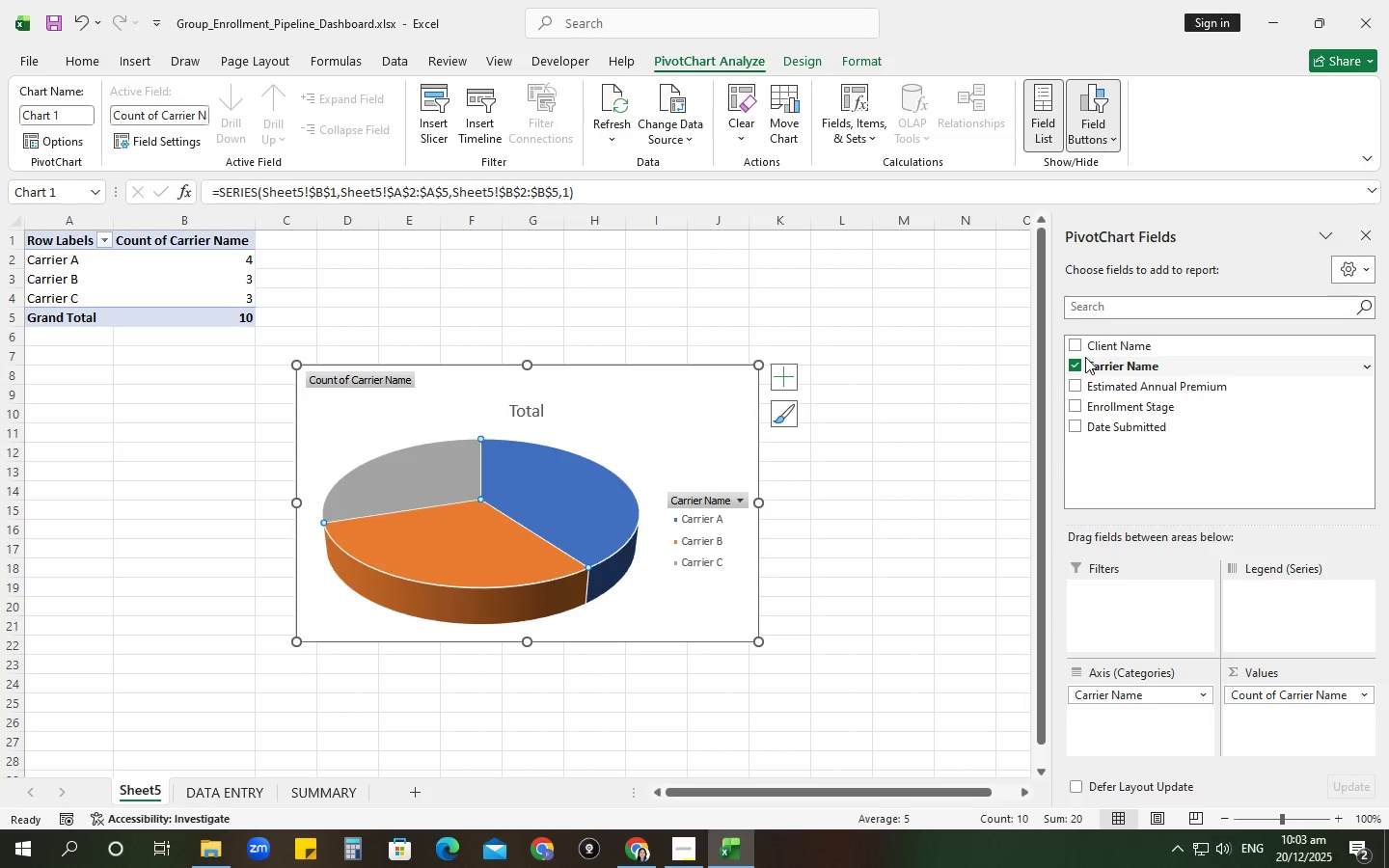 
left_click([205, 265])
 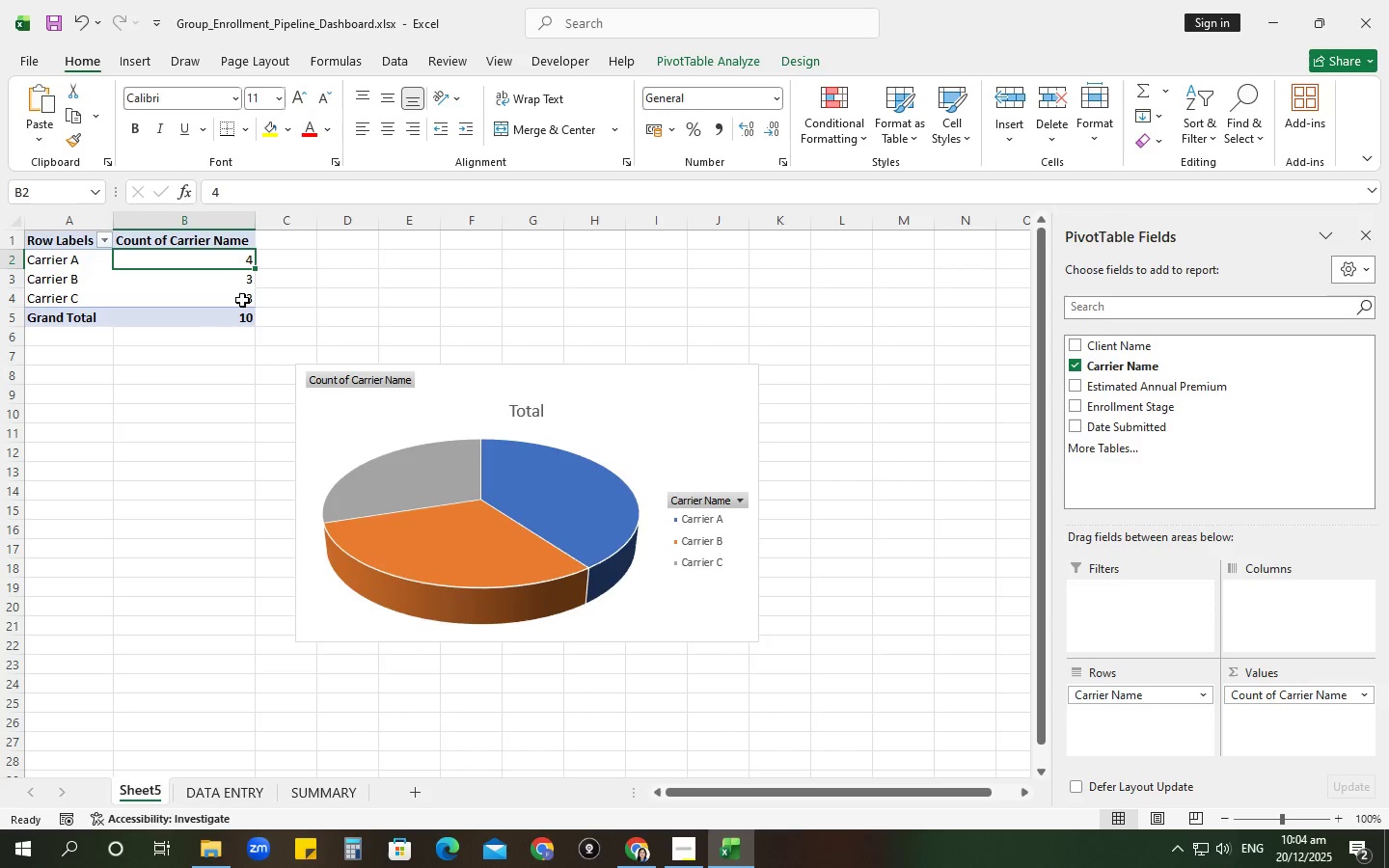 
left_click([431, 443])
 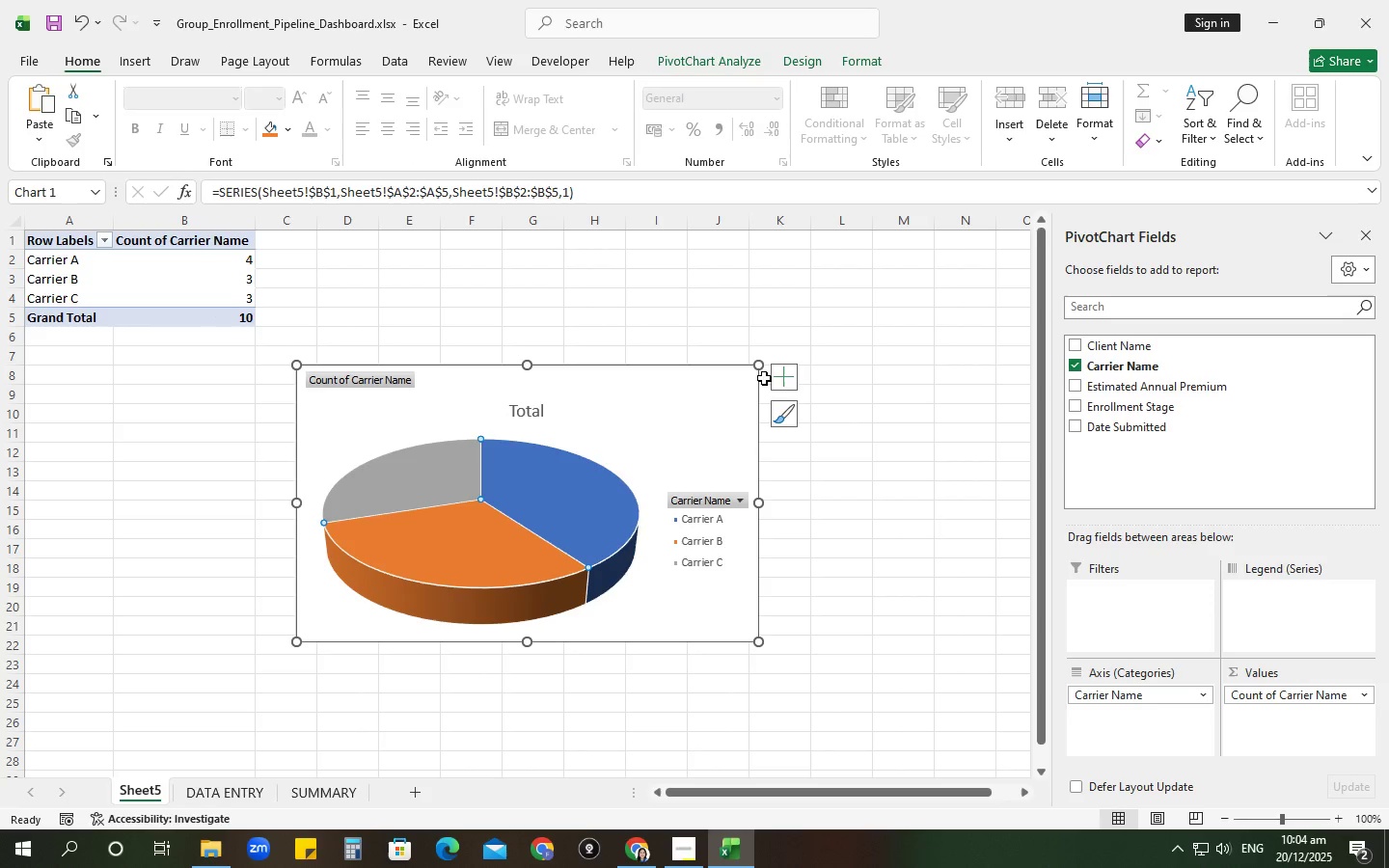 
left_click([782, 375])
 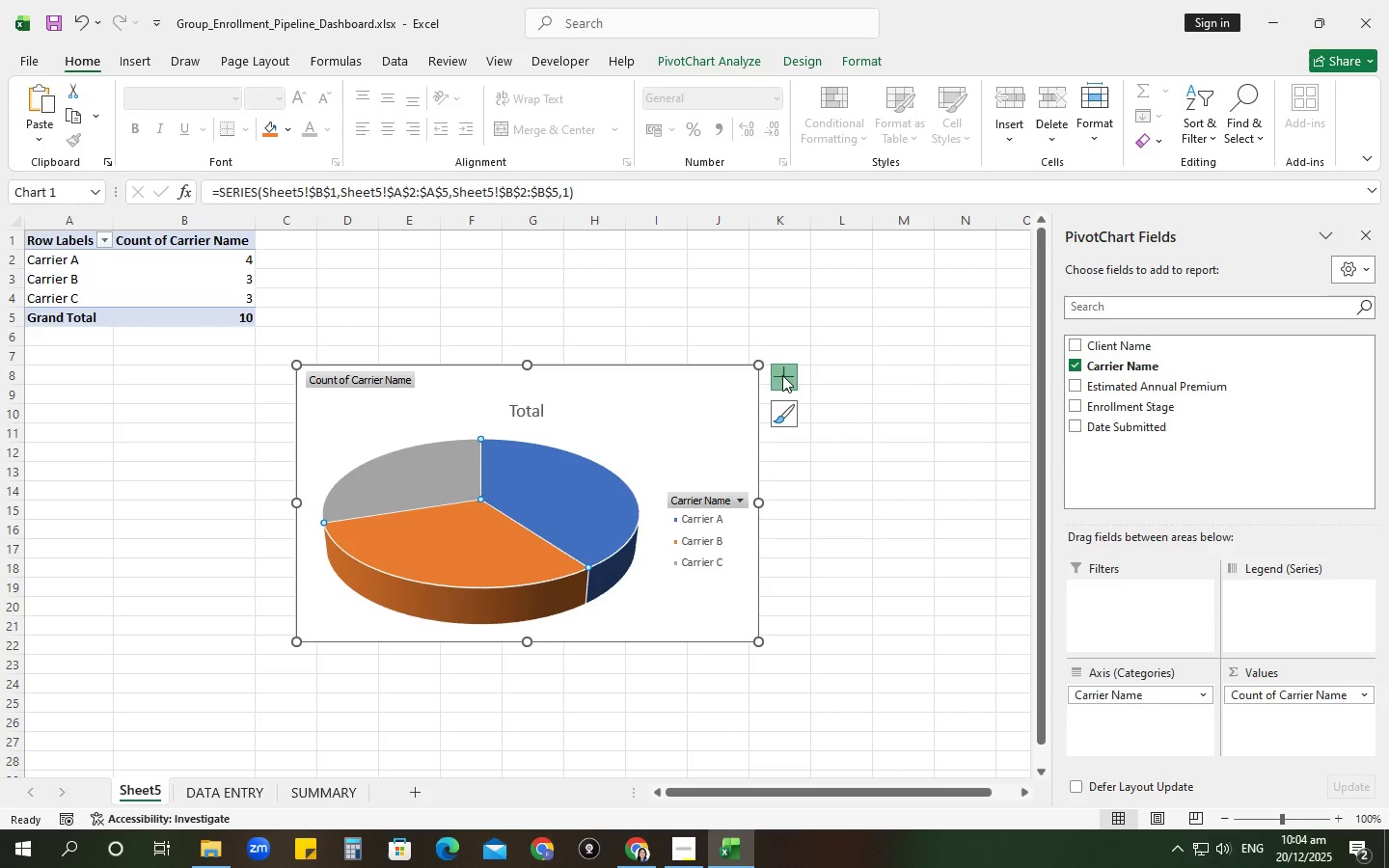 
mouse_move([796, 395])
 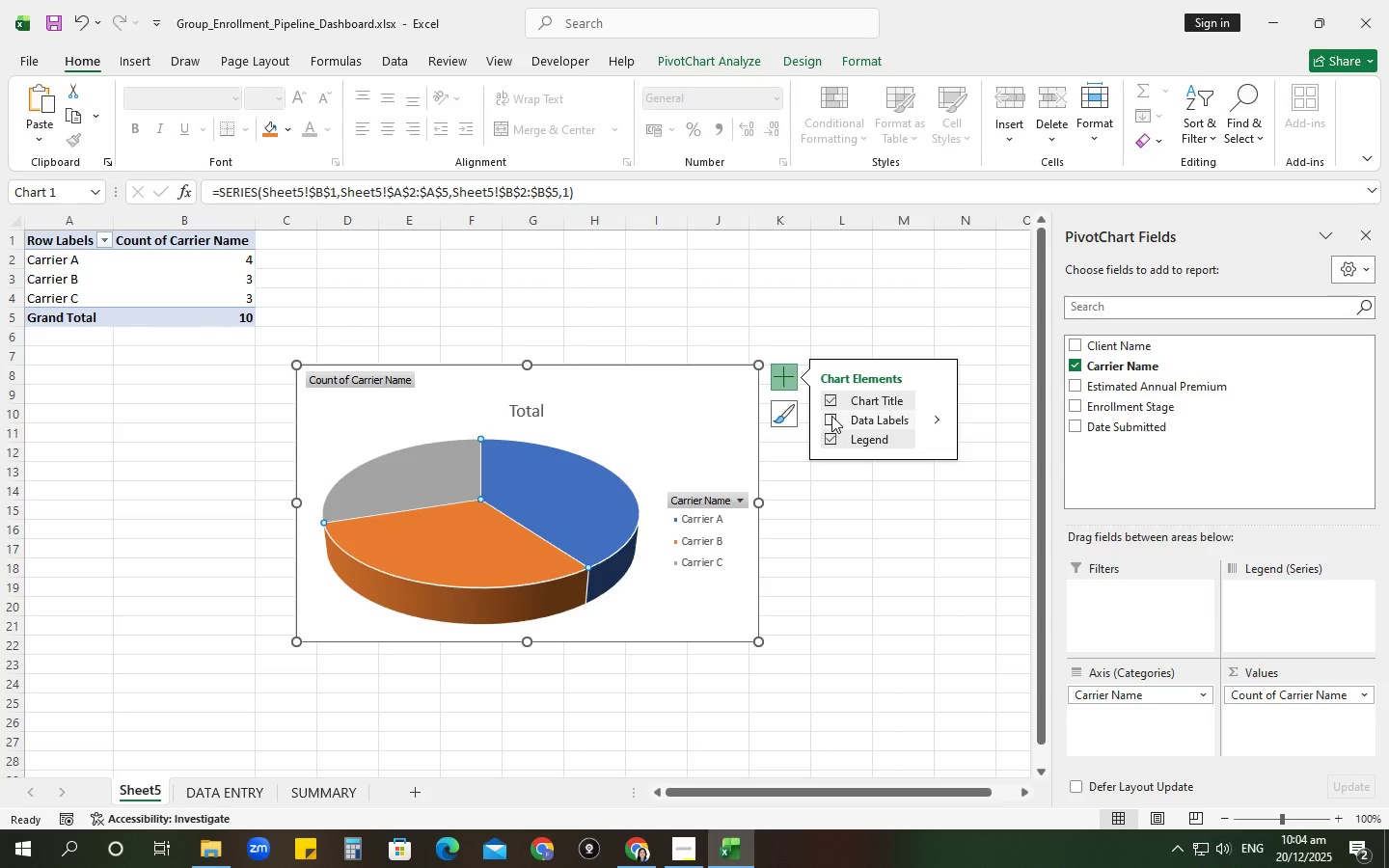 
left_click([831, 416])
 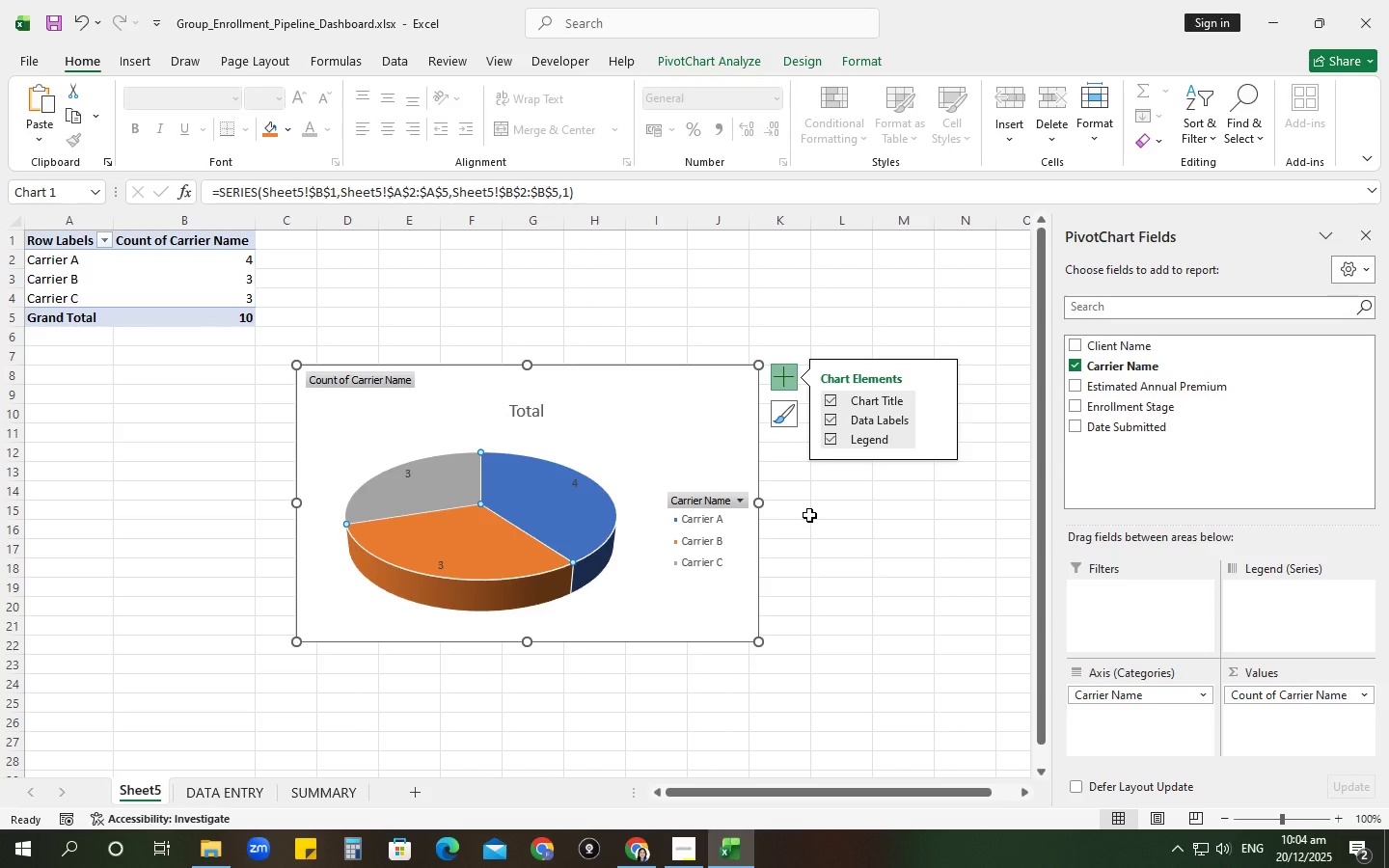 
left_click([809, 515])
 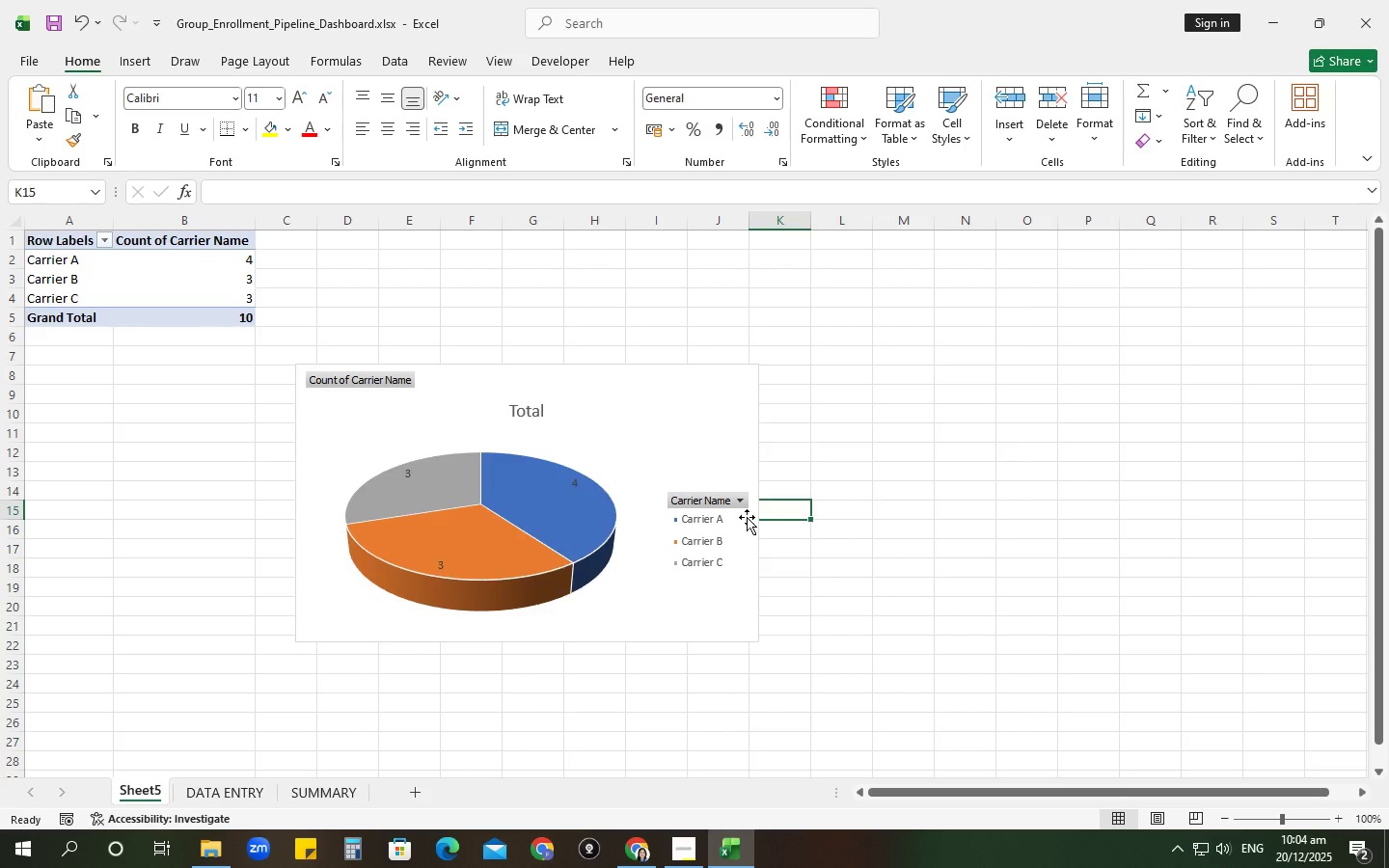 
left_click([475, 518])
 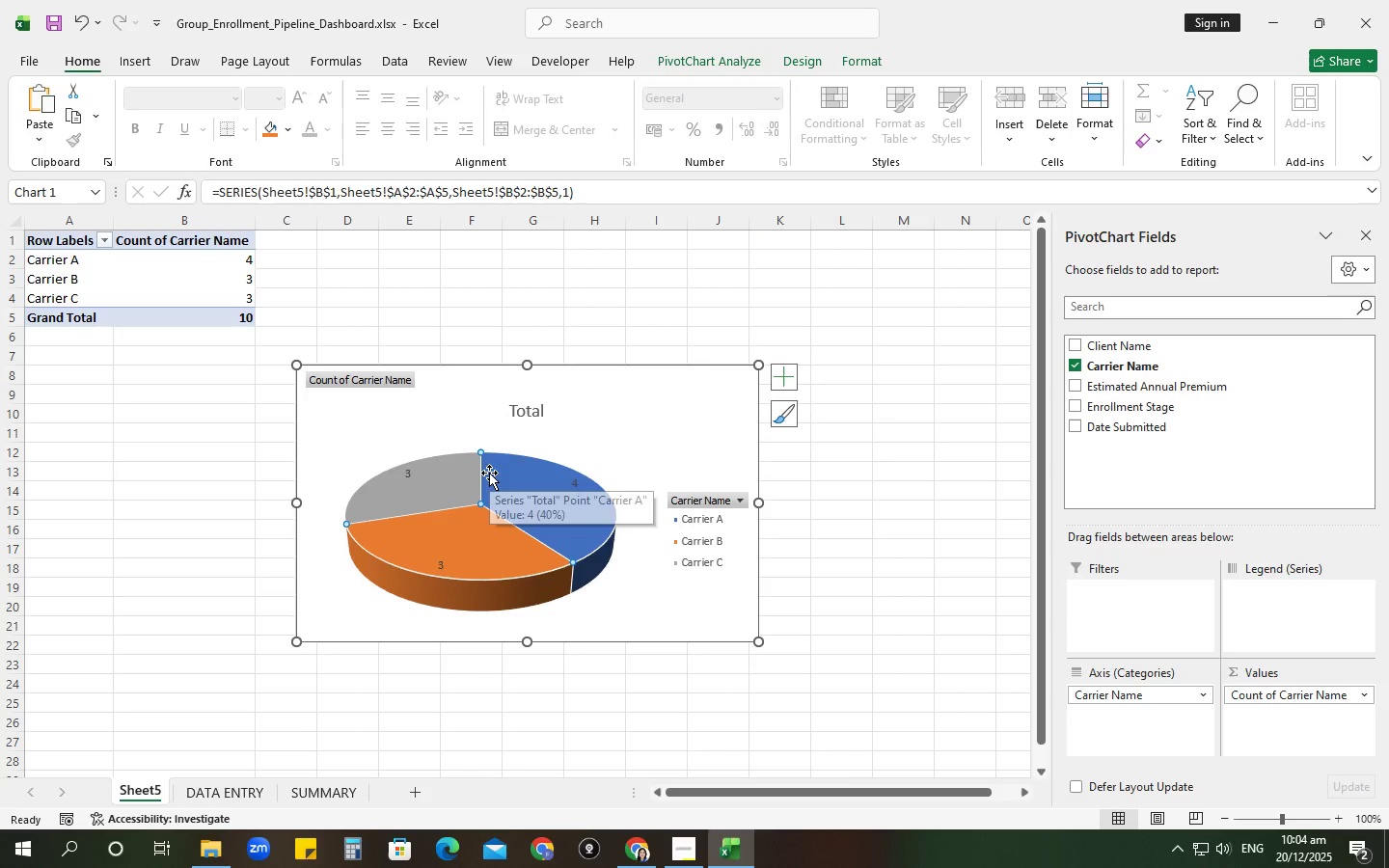 
key(Control+ControlLeft)
 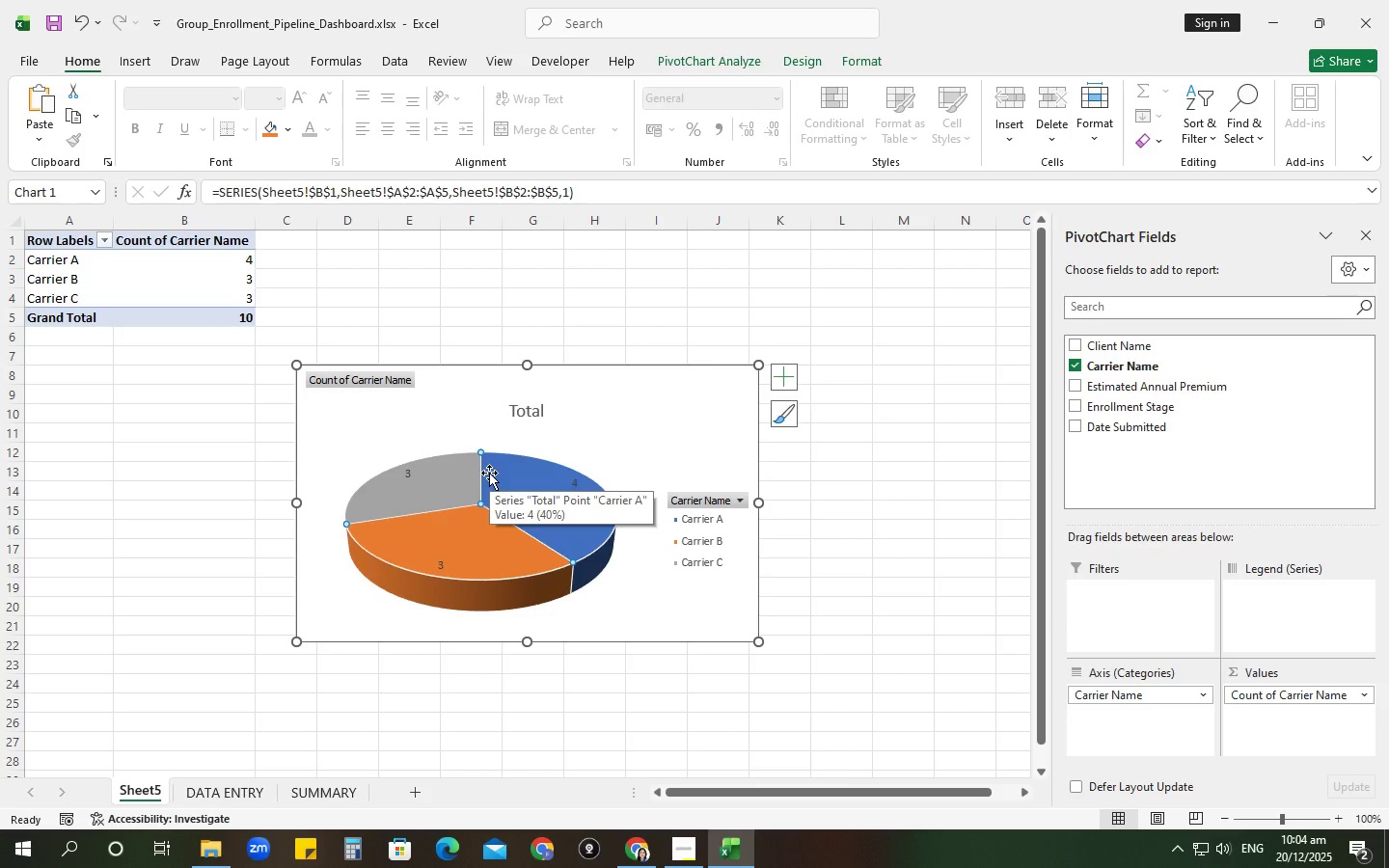 
key(Control+C)
 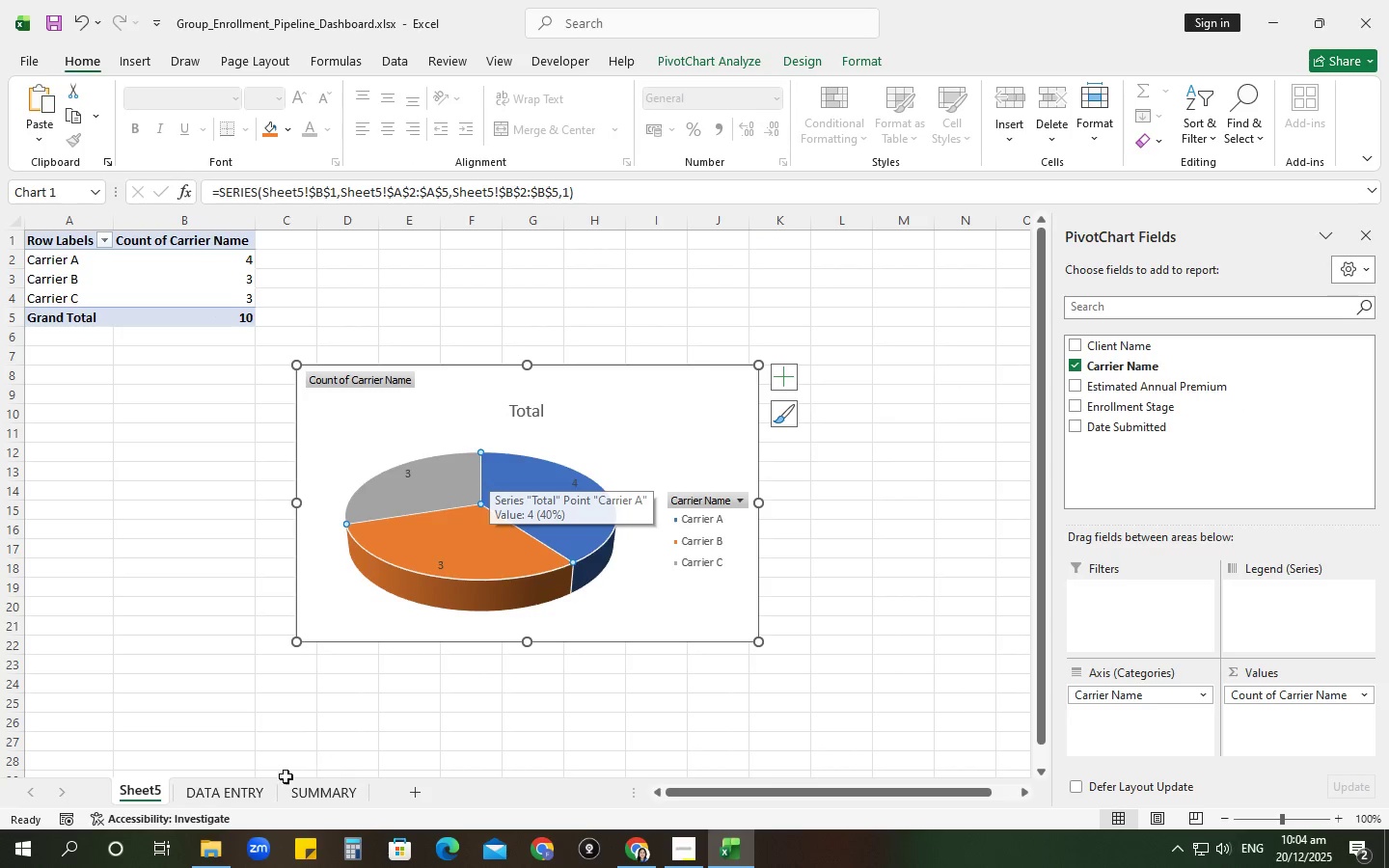 
left_click([231, 785])
 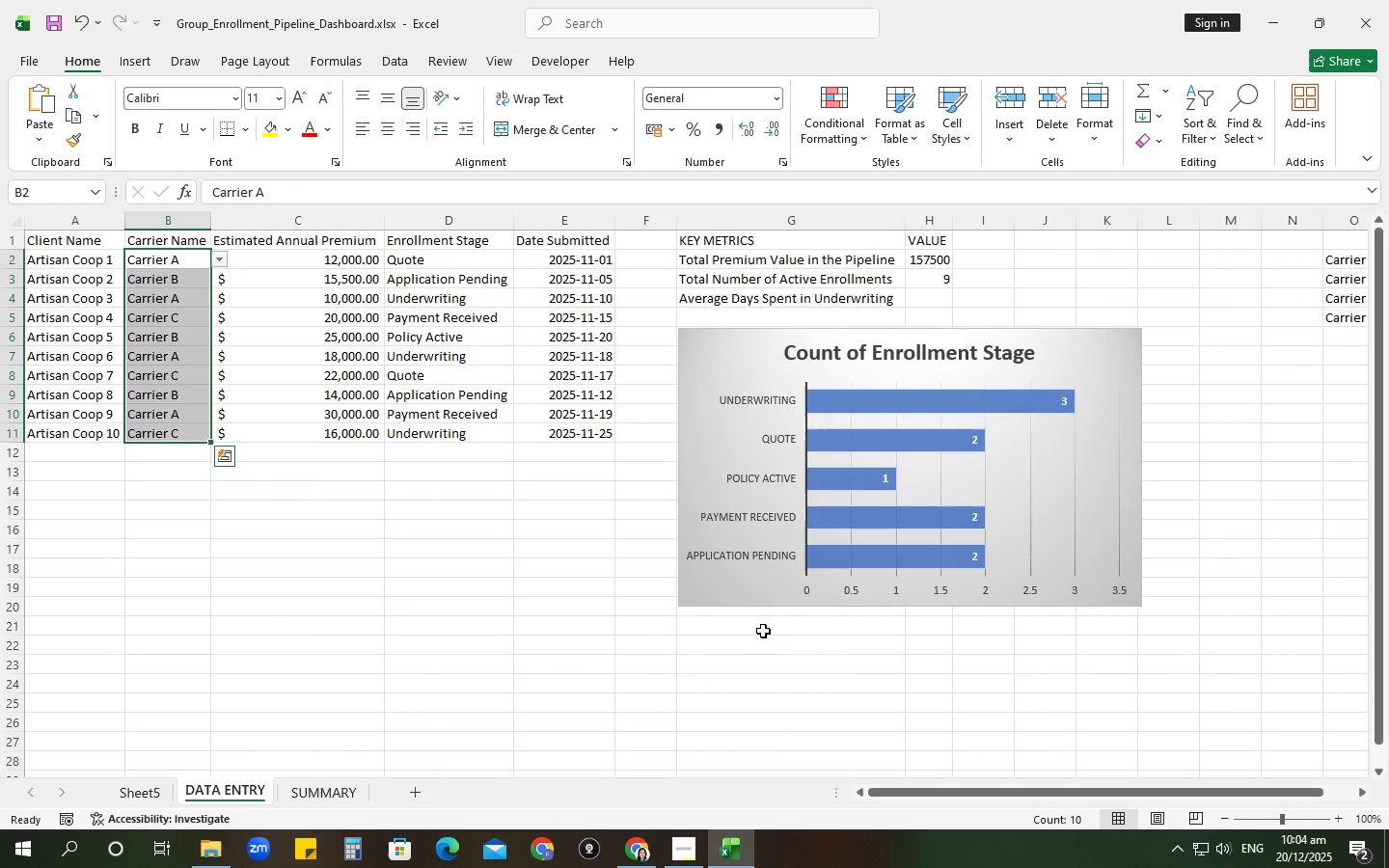 
key(Control+ControlLeft)
 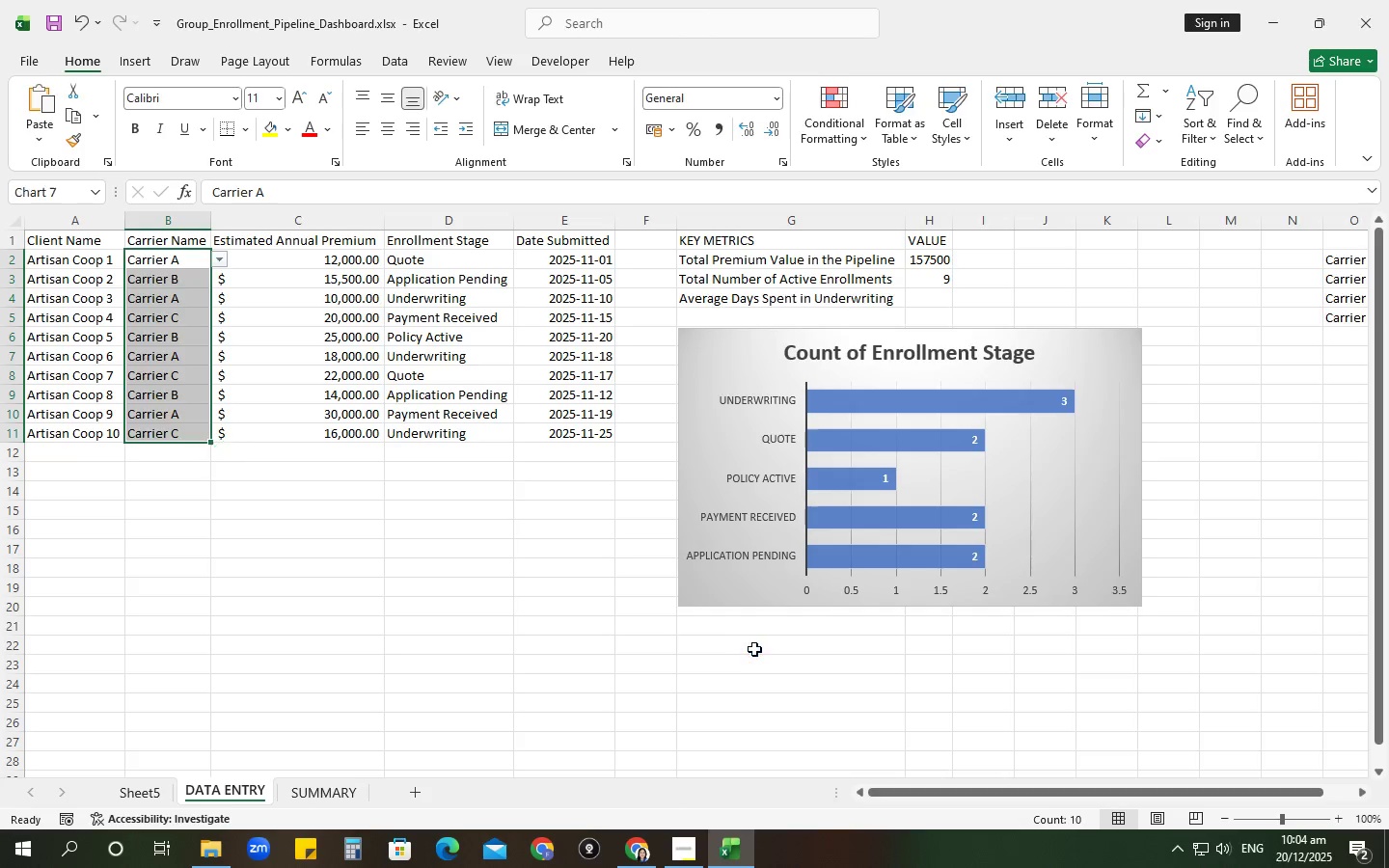 
key(Control+V)
 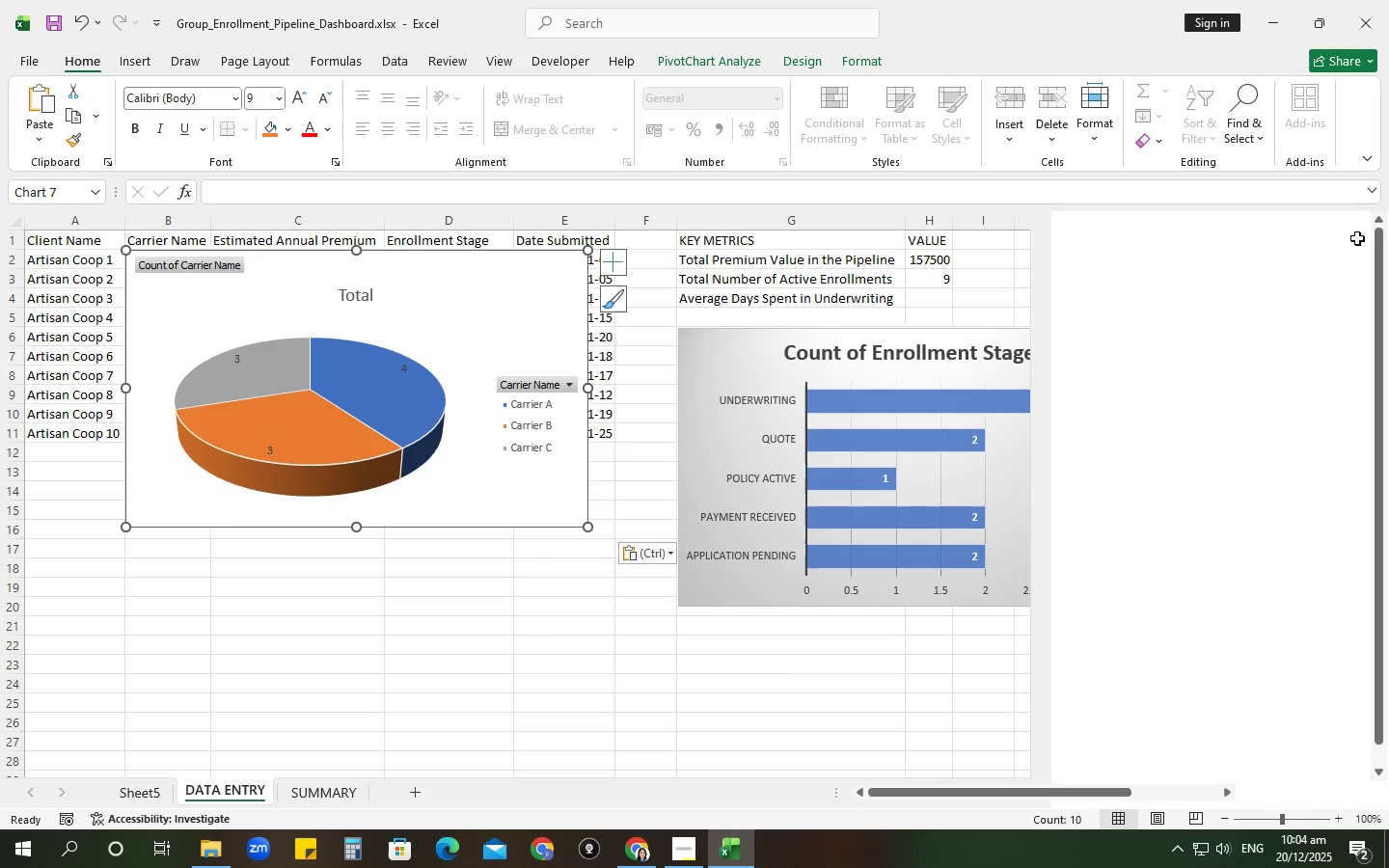 
left_click_drag(start_coordinate=[342, 385], to_coordinate=[510, 610])
 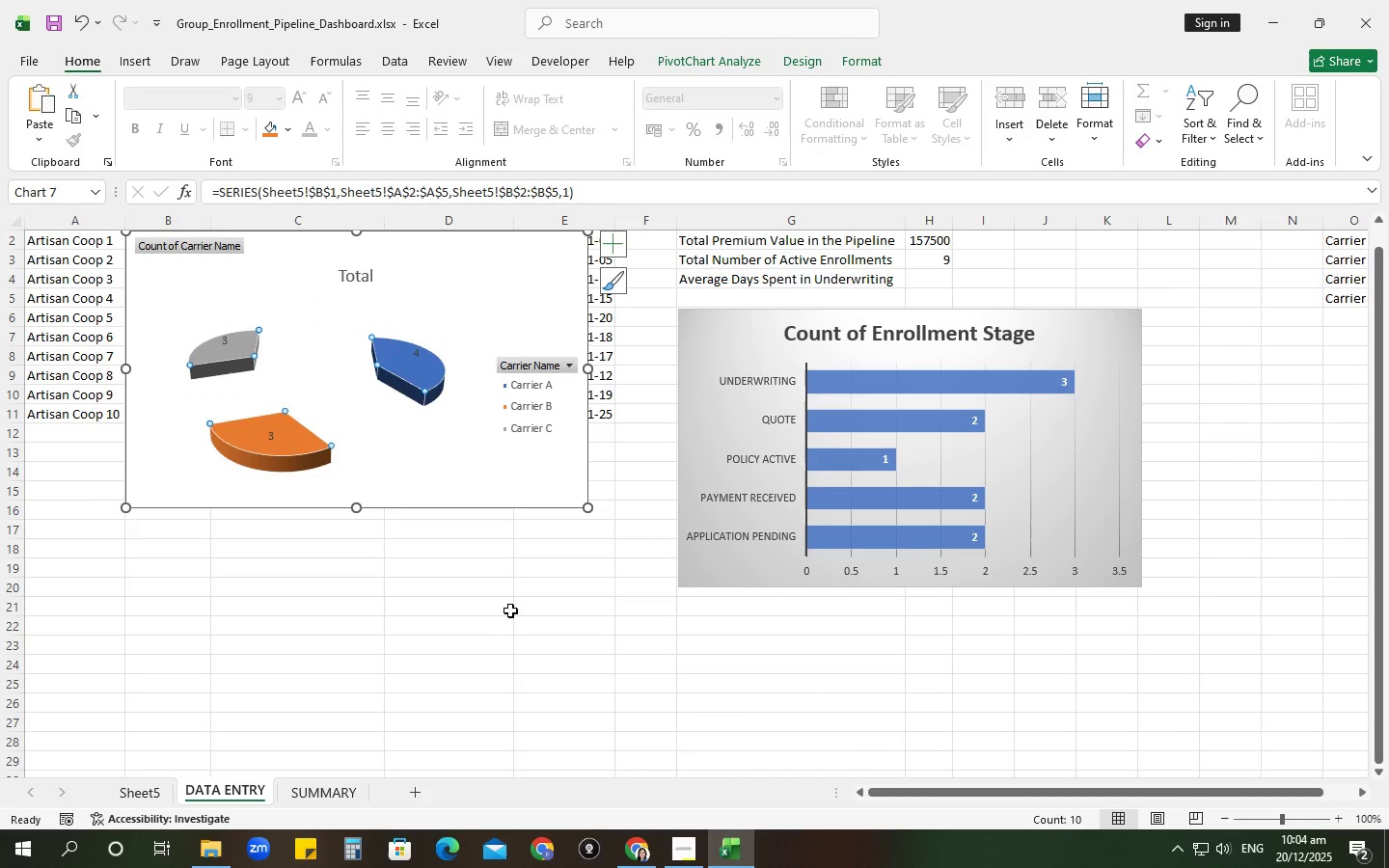 
key(Control+Z)
 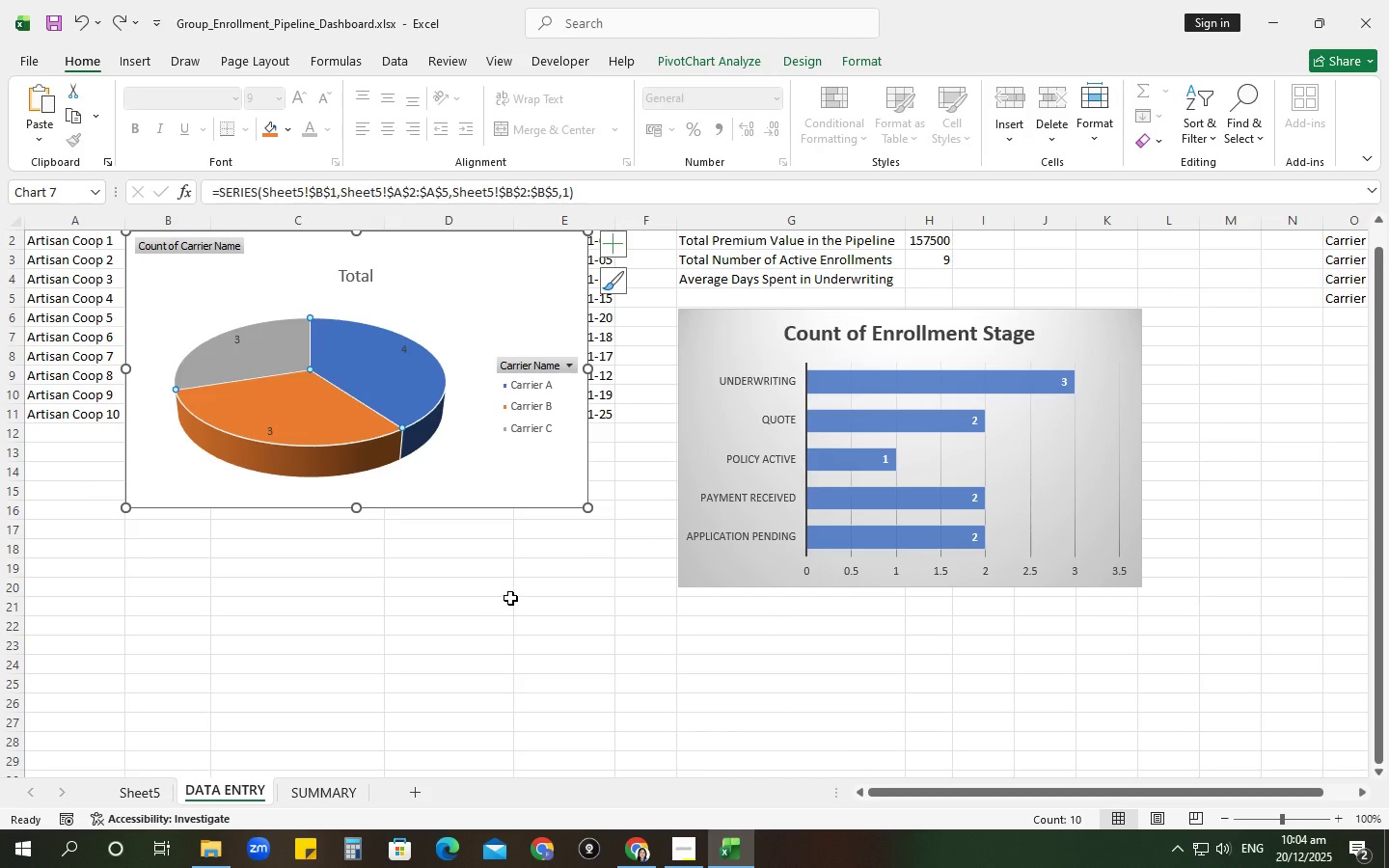 
scroll: coordinate [510, 598], scroll_direction: up, amount: 1.0
 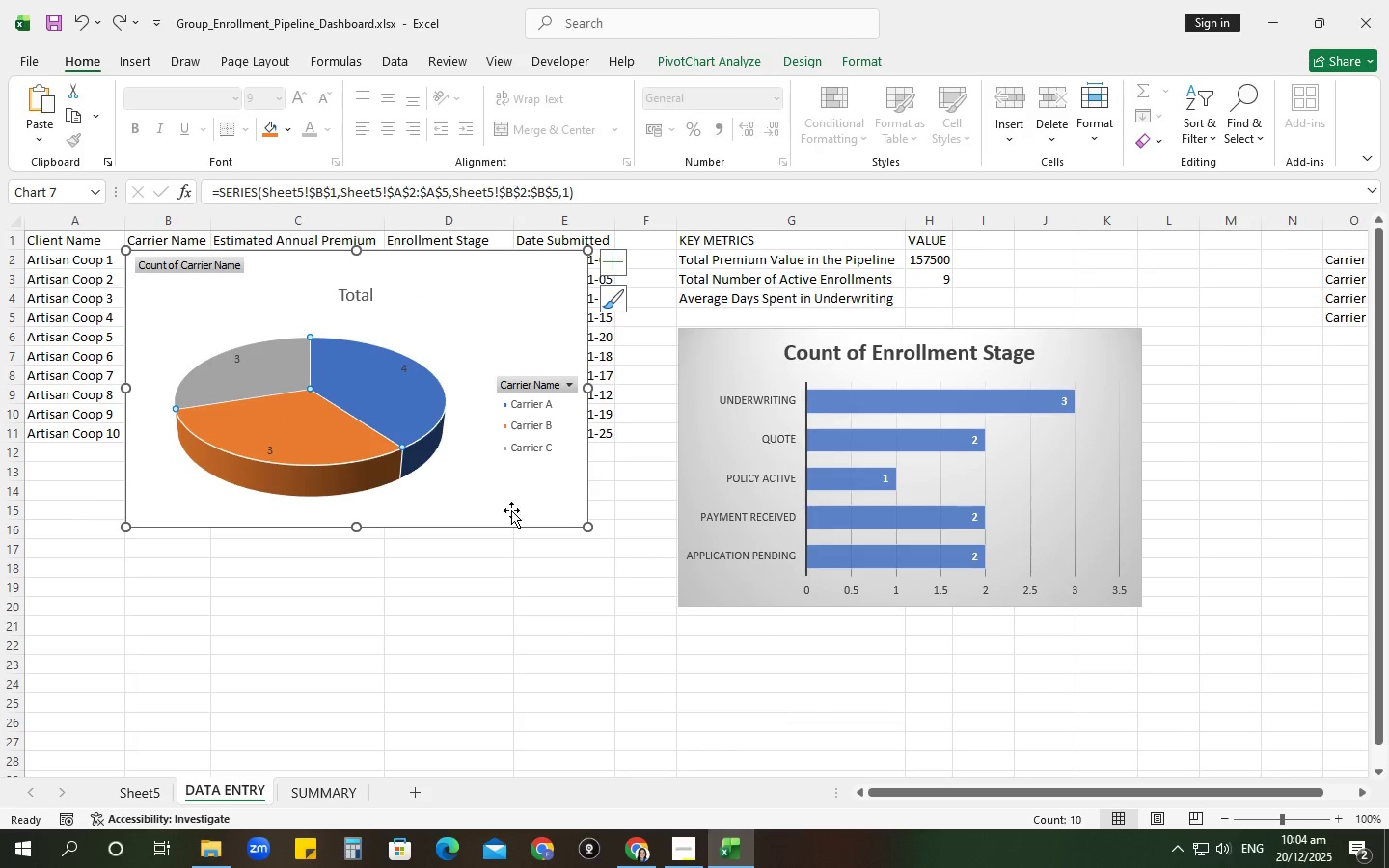 
left_click_drag(start_coordinate=[511, 516], to_coordinate=[1060, 773])
 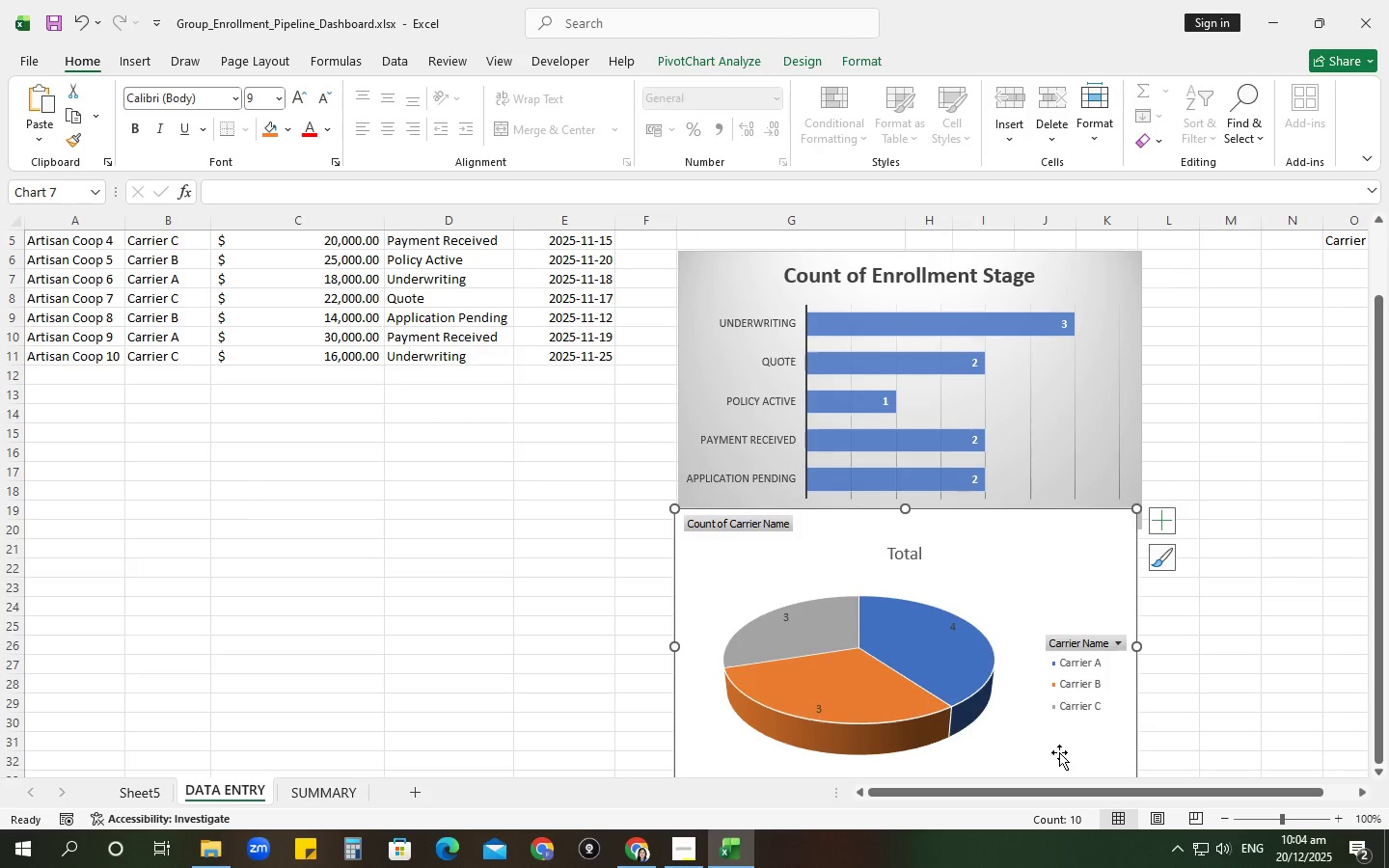 
scroll: coordinate [1060, 750], scroll_direction: down, amount: 2.0
 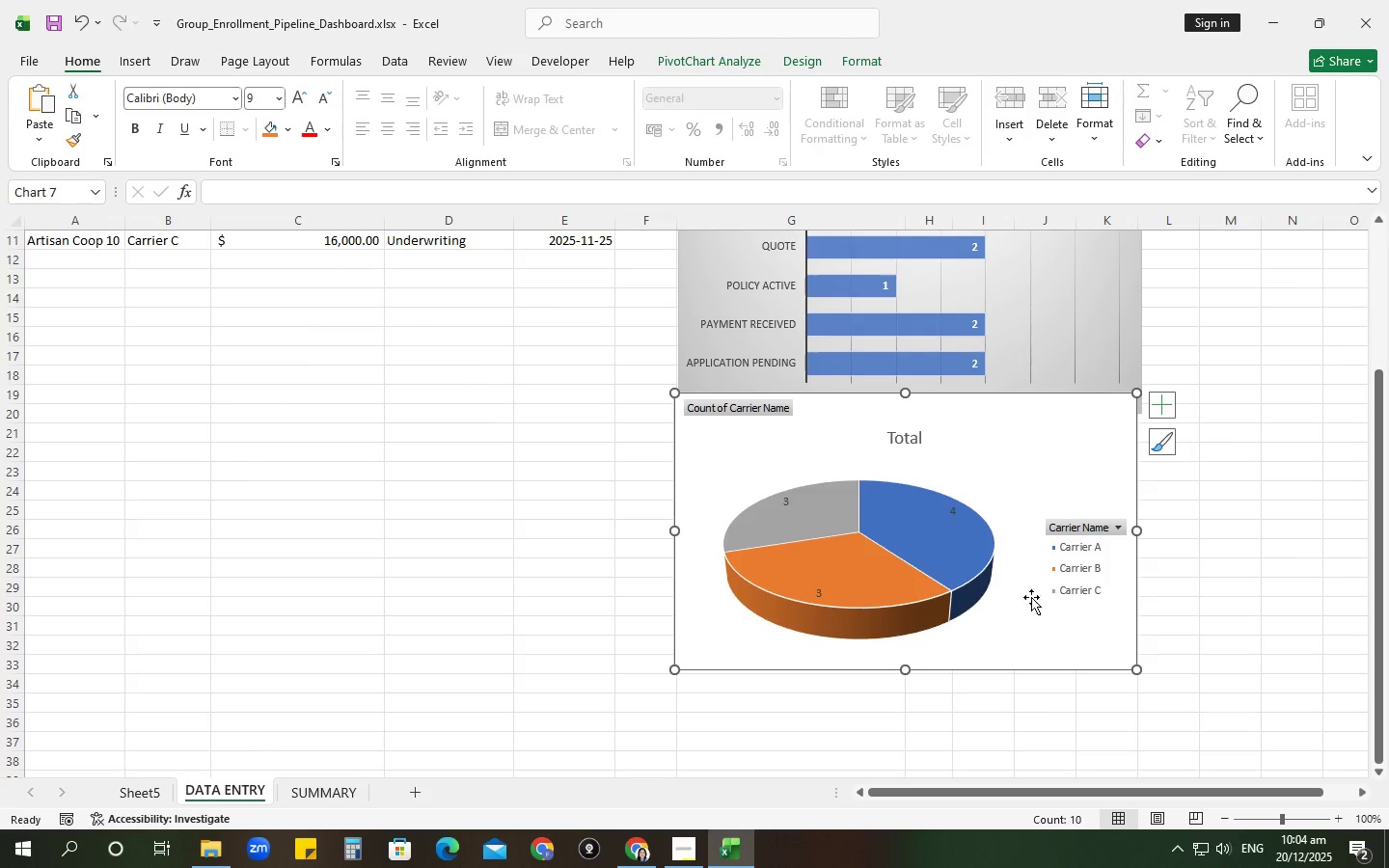 
left_click_drag(start_coordinate=[1037, 610], to_coordinate=[1041, 661])
 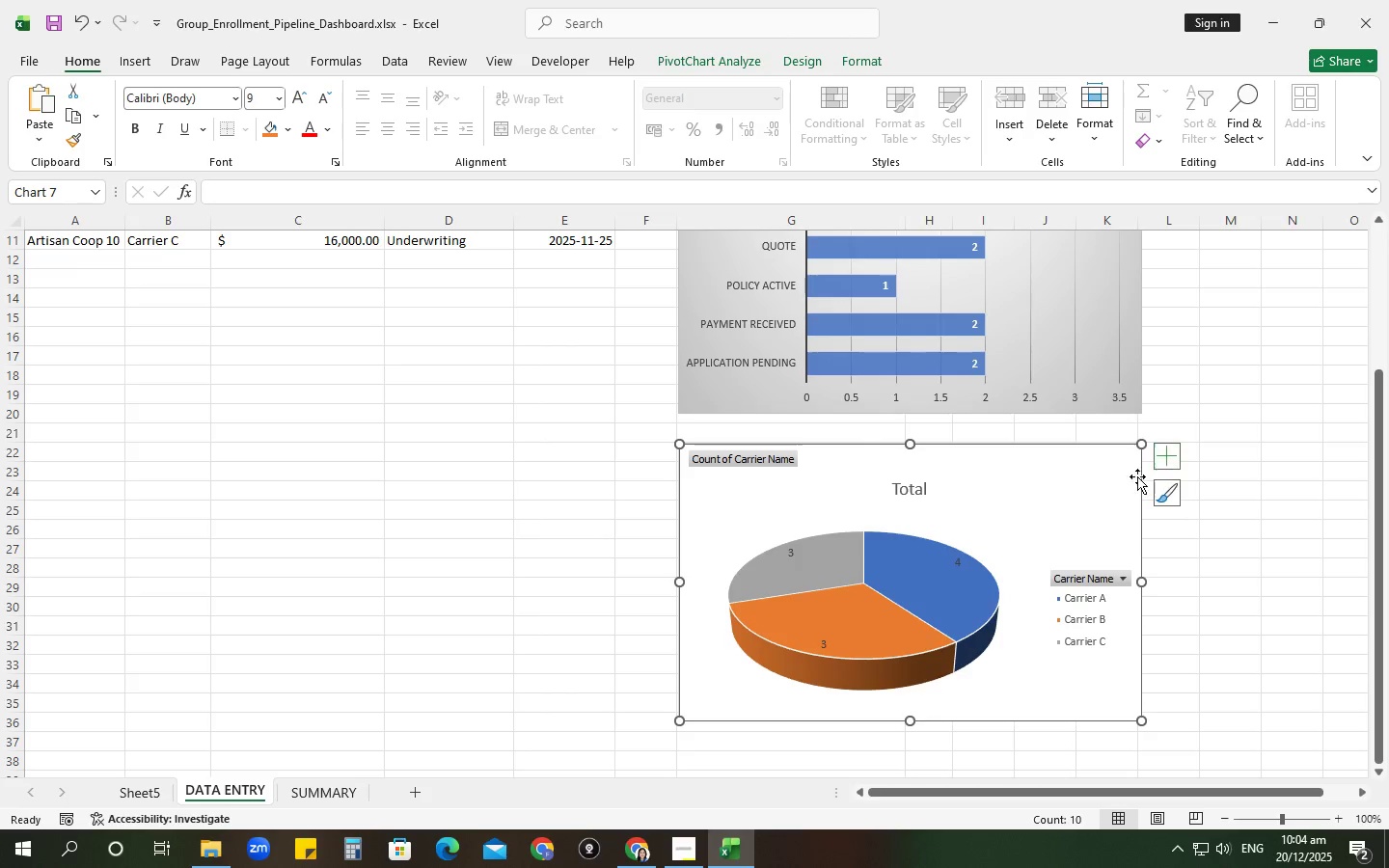 
left_click([912, 591])
 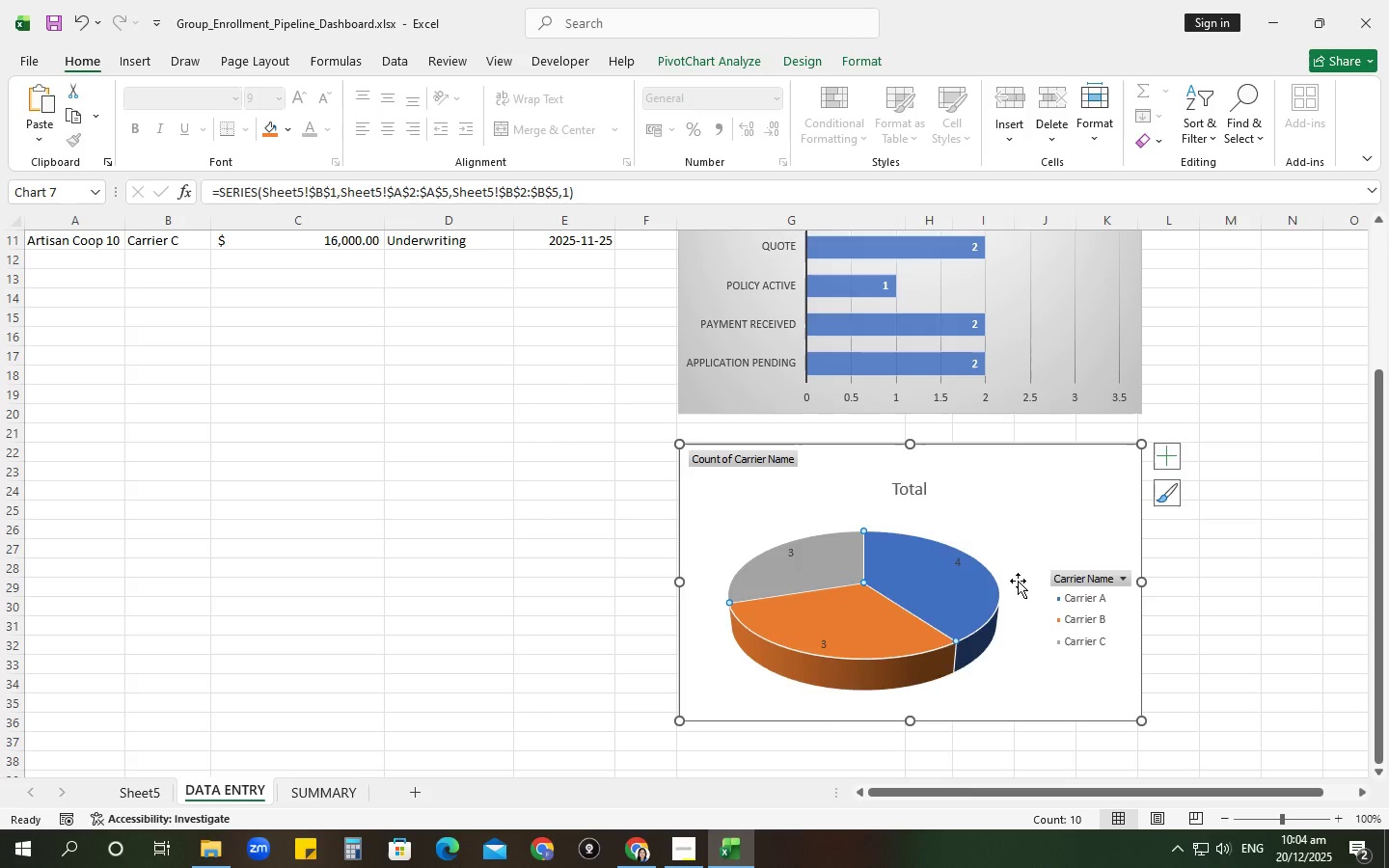 
scroll: coordinate [1009, 584], scroll_direction: up, amount: 4.0
 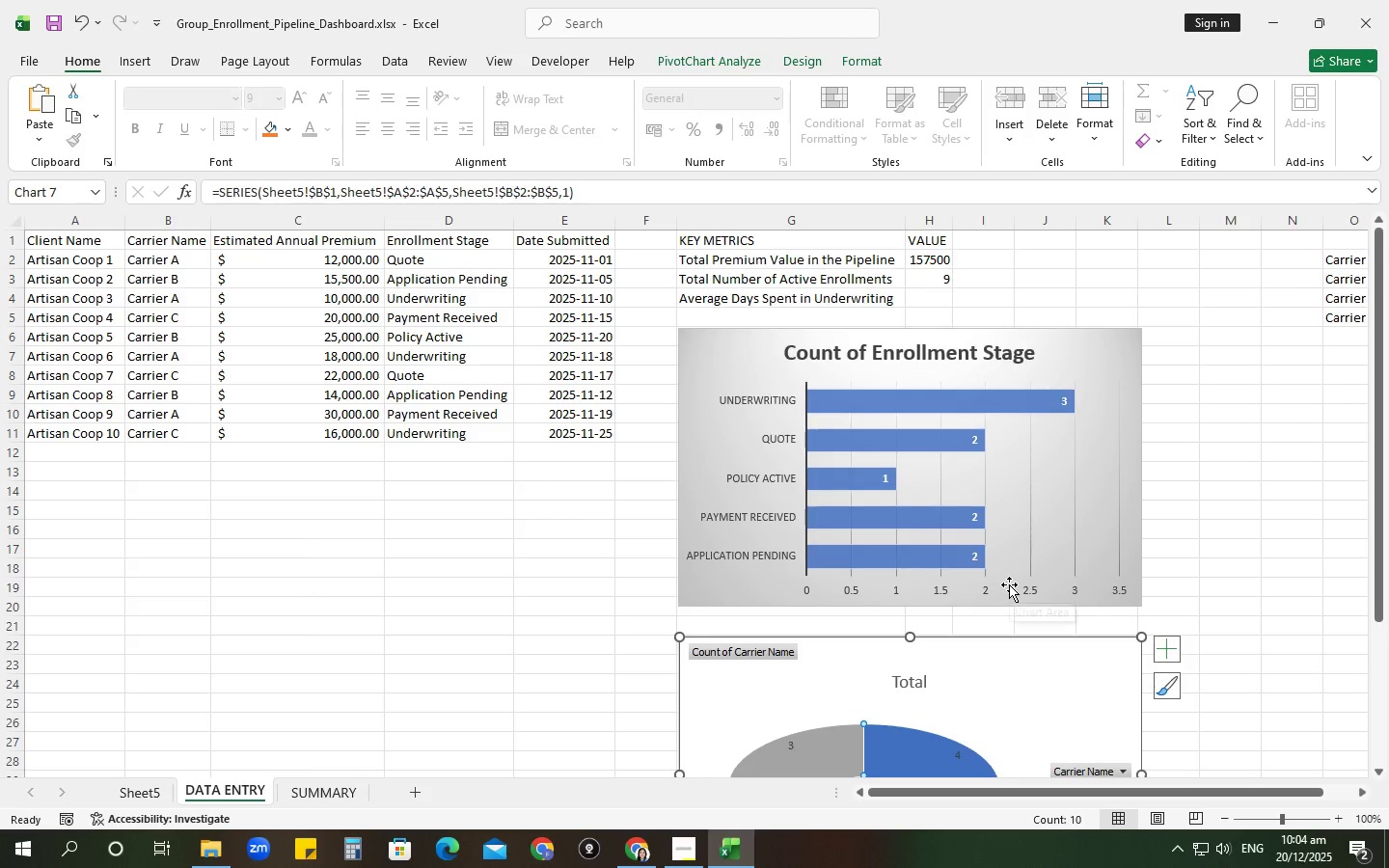 
scroll: coordinate [1009, 584], scroll_direction: down, amount: 2.0
 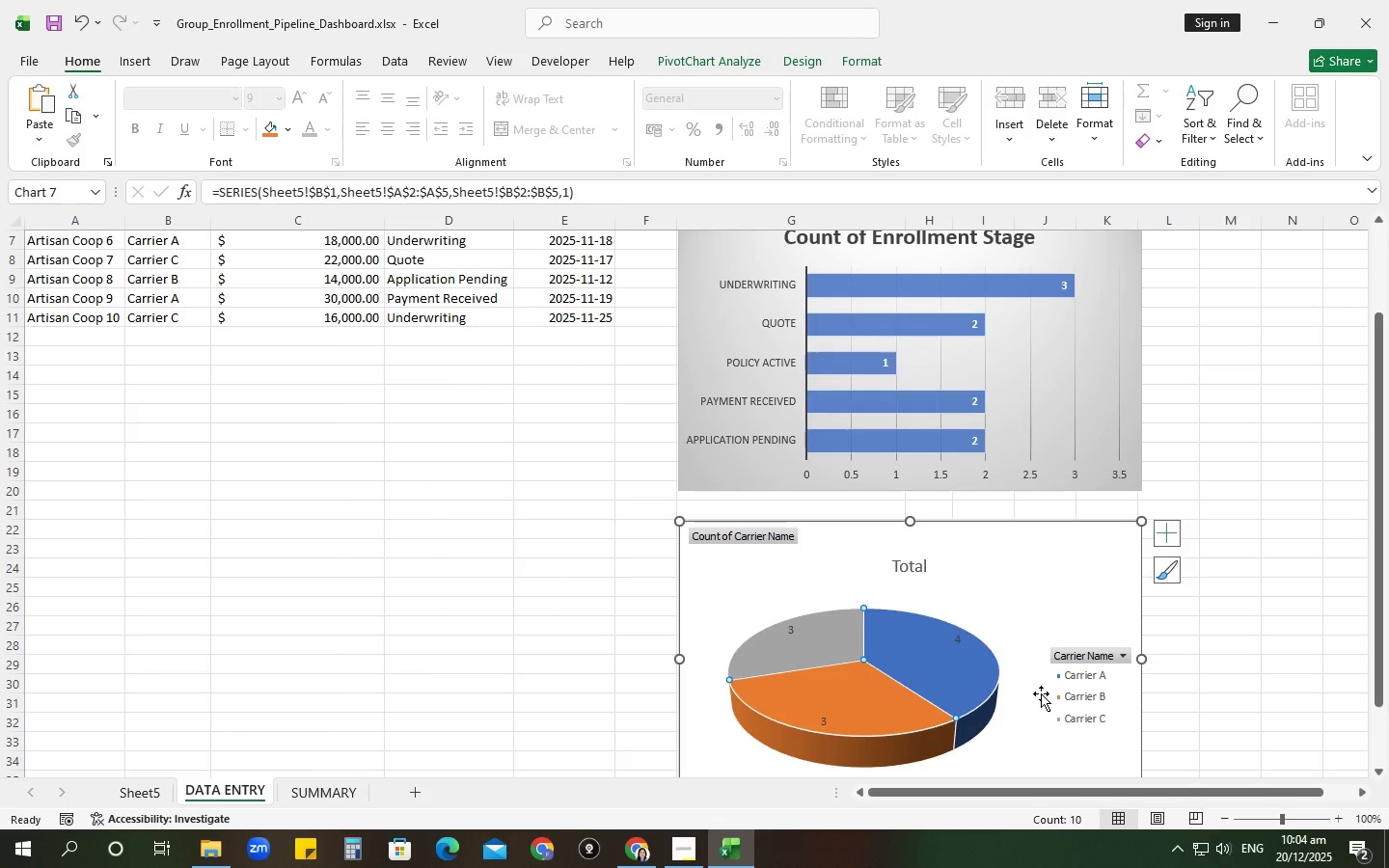 
left_click([1069, 680])
 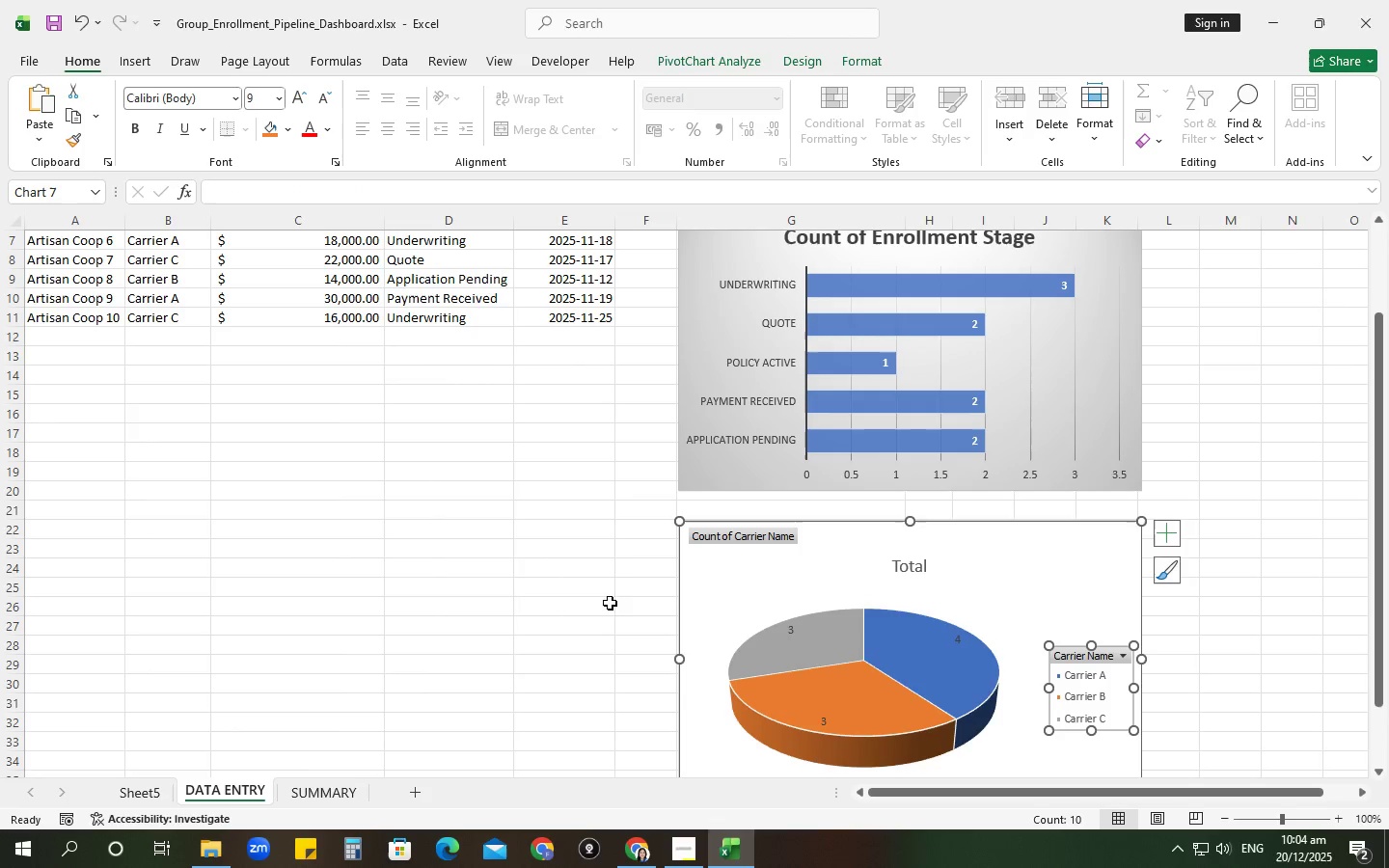 
scroll: coordinate [550, 586], scroll_direction: up, amount: 3.0
 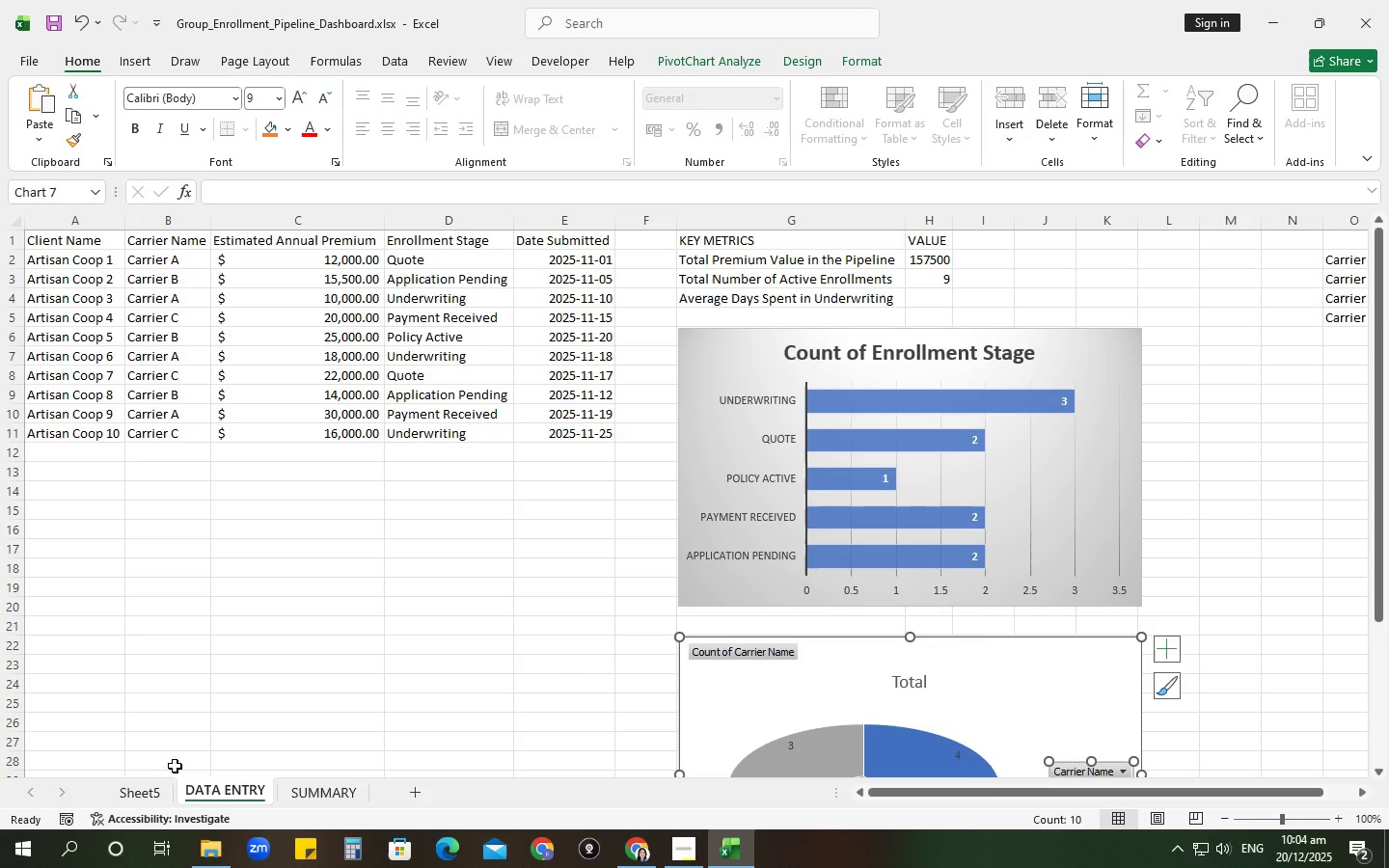 
left_click([150, 792])
 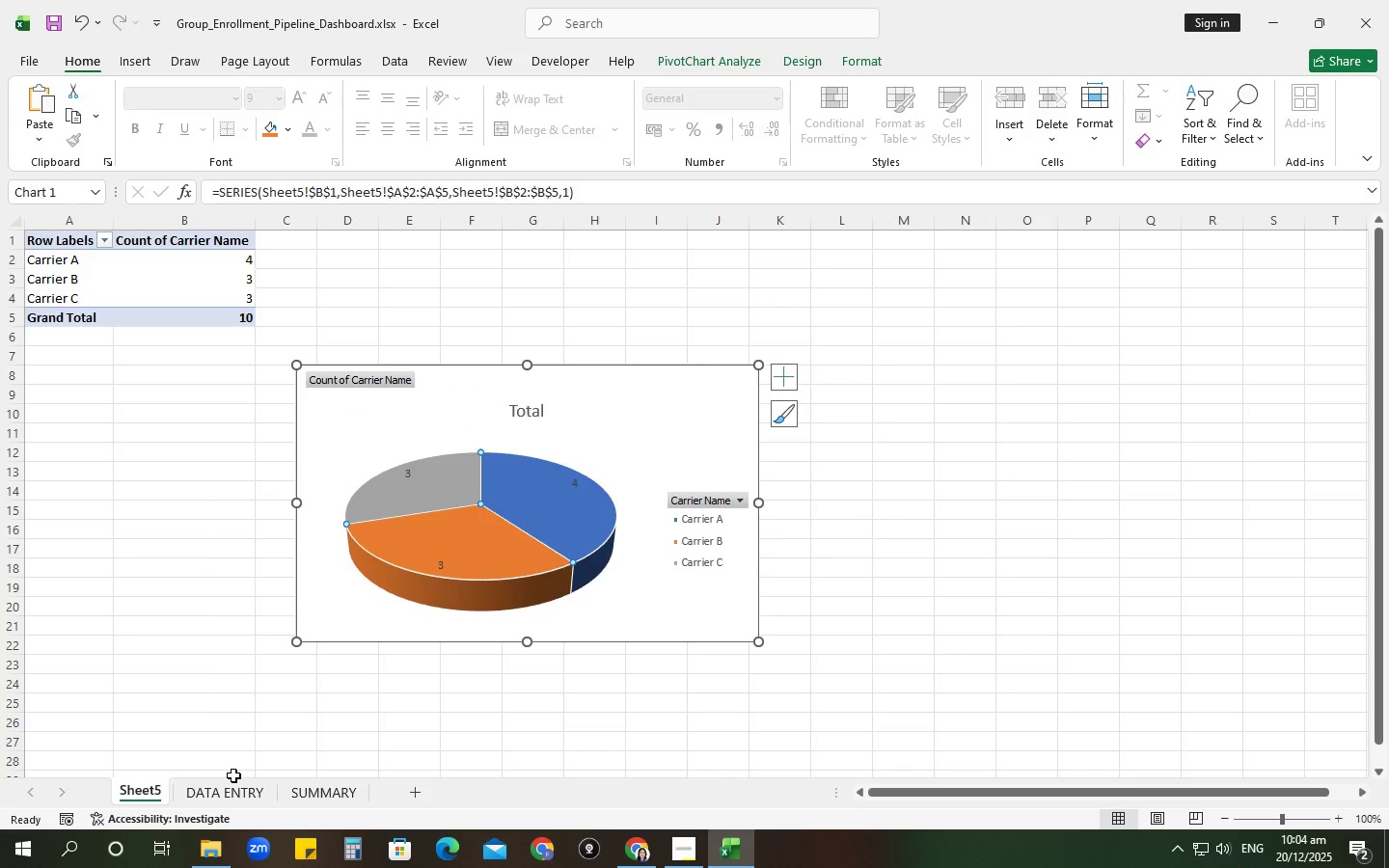 
left_click([238, 775])
 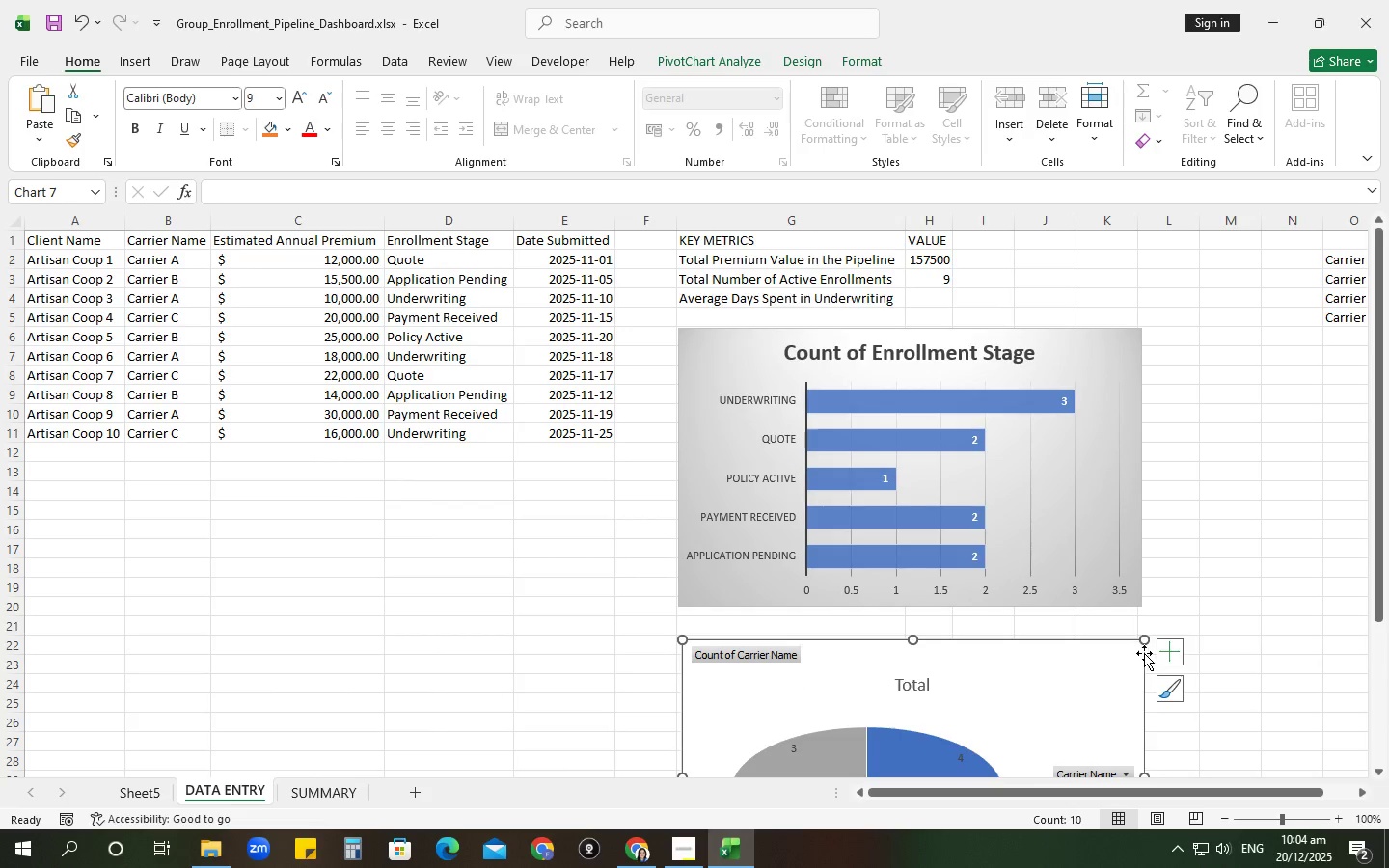 
left_click([1158, 646])
 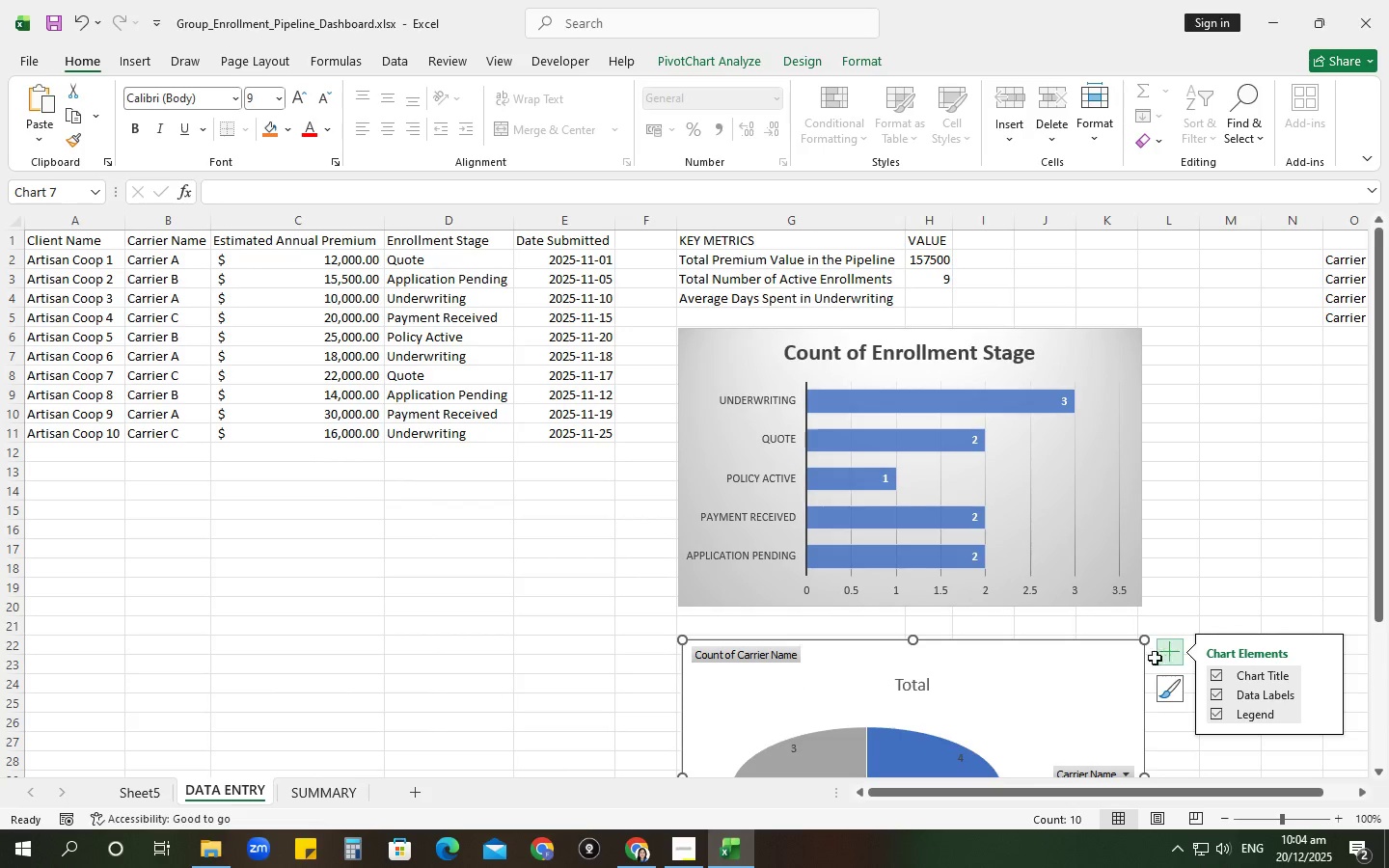 
left_click([1168, 691])
 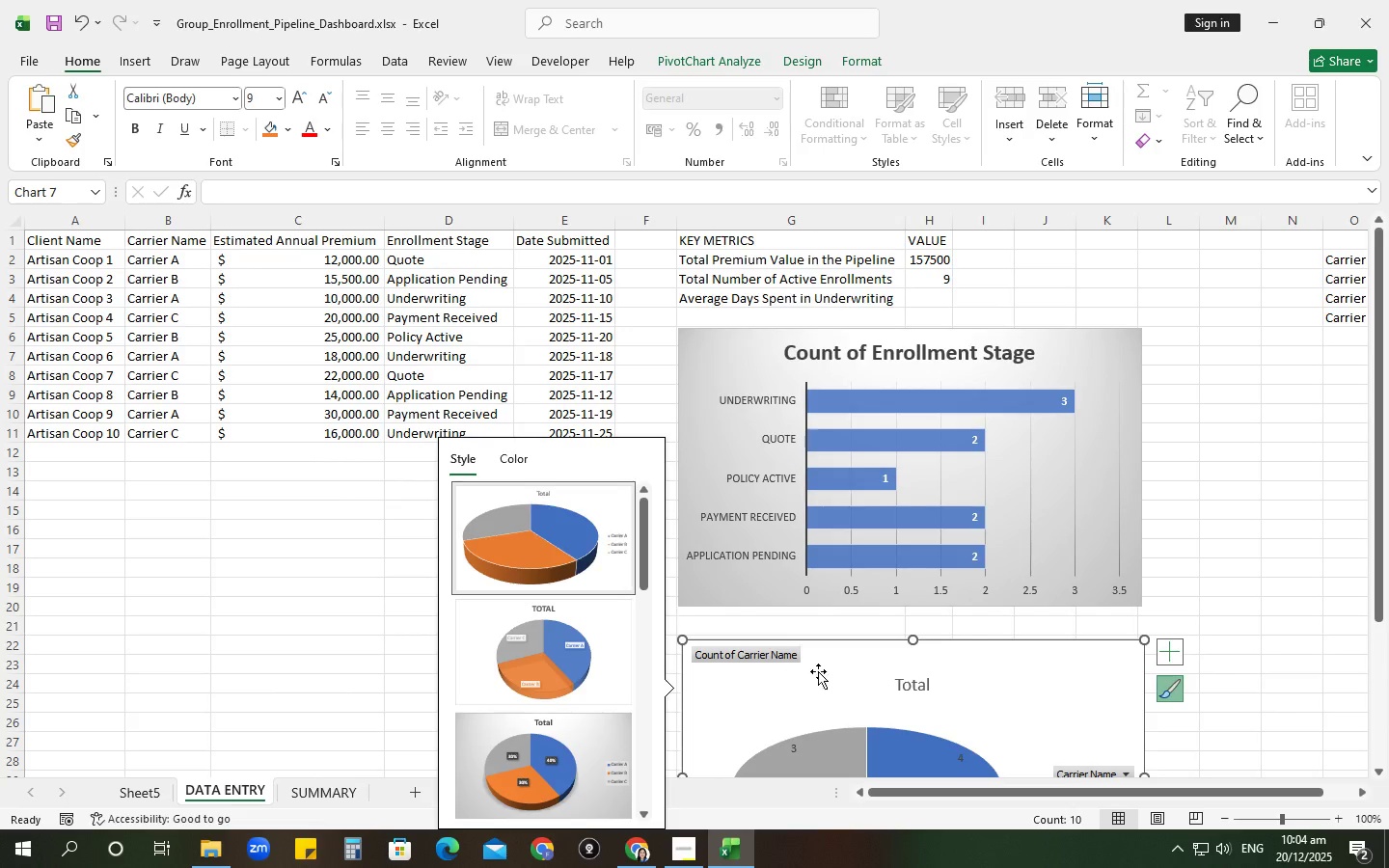 
left_click([1004, 679])
 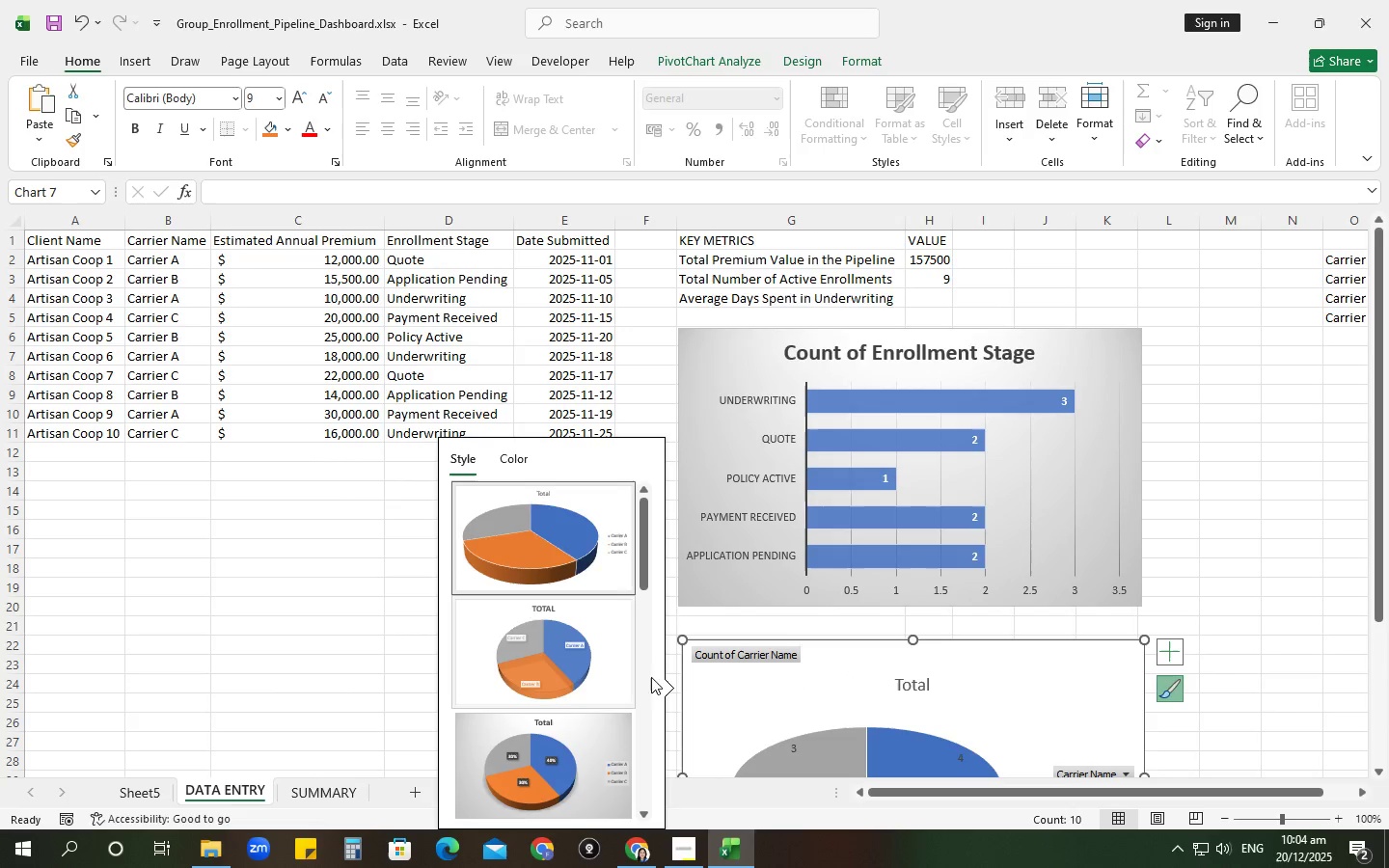 
right_click([770, 685])
 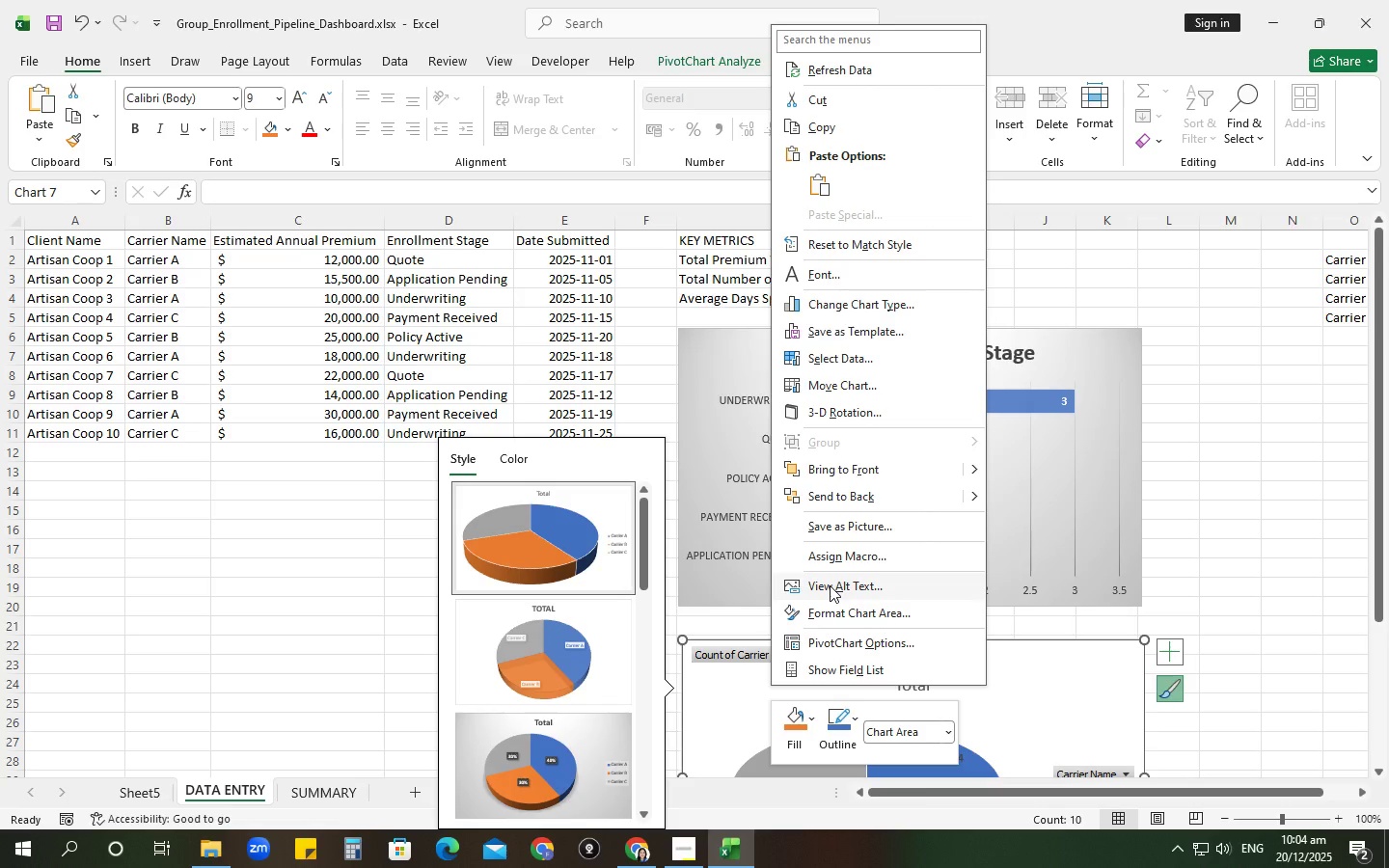 
wait(5.67)
 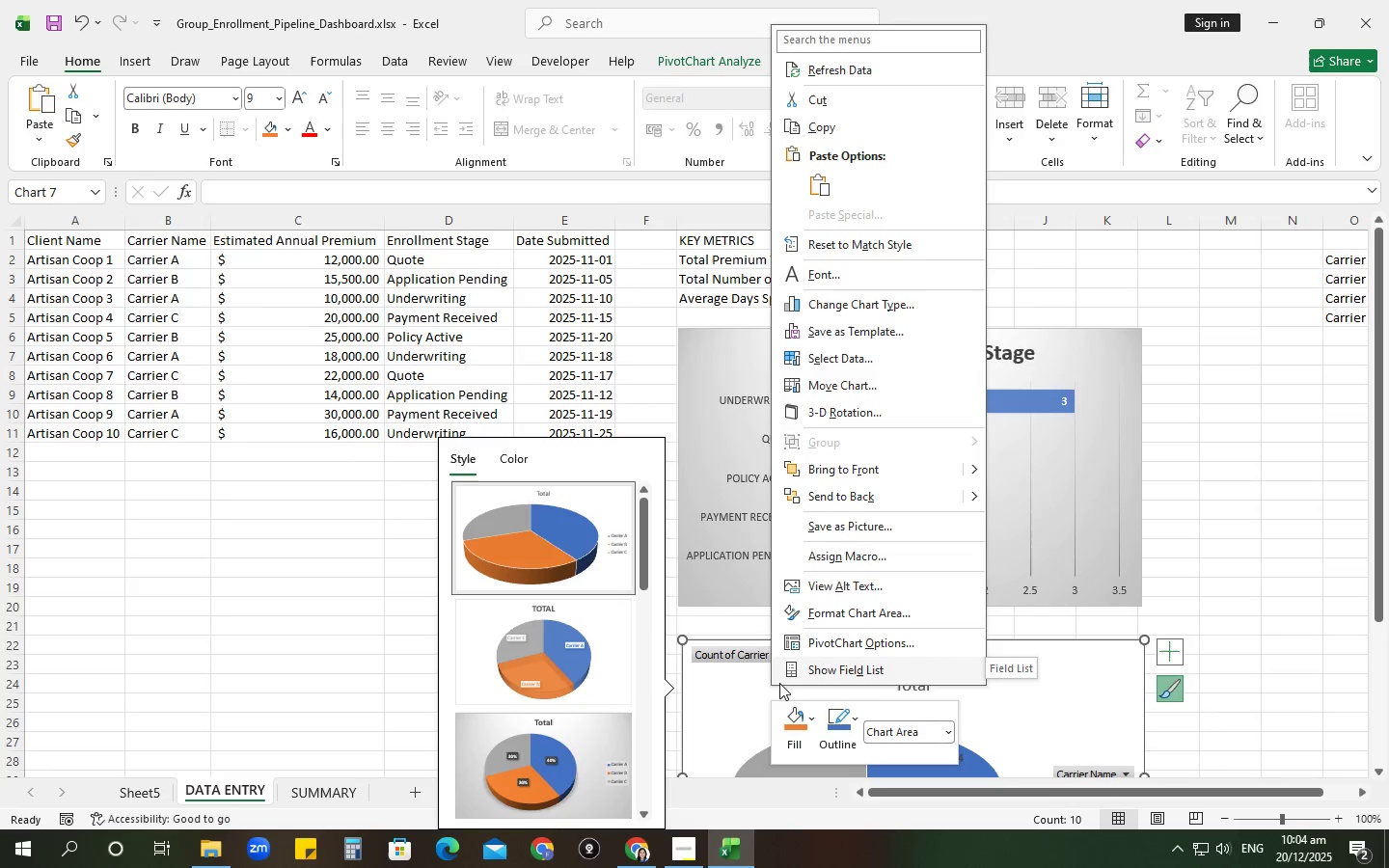 
left_click([828, 364])
 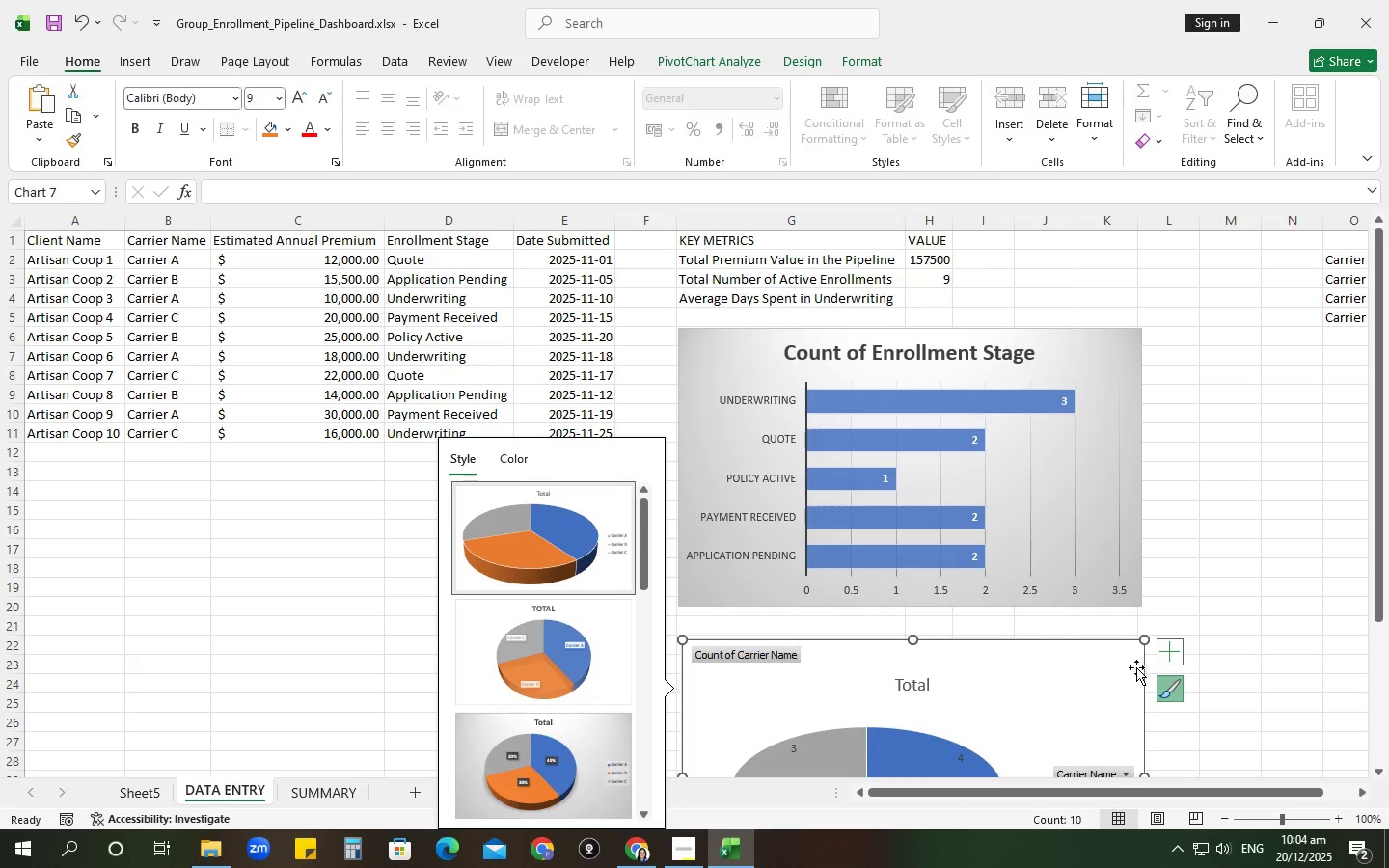 
scroll: coordinate [421, 656], scroll_direction: down, amount: 3.0
 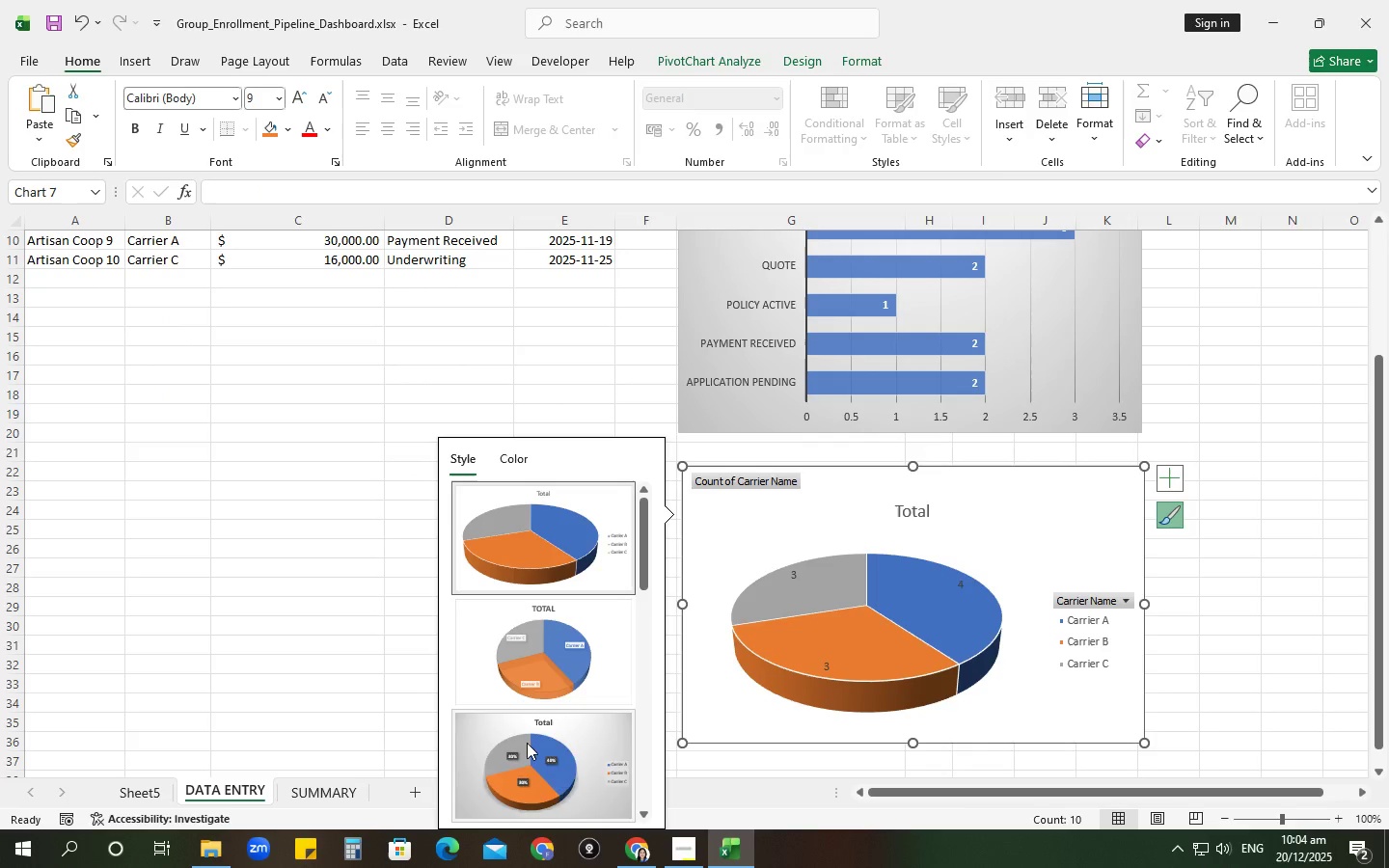 
left_click([531, 758])
 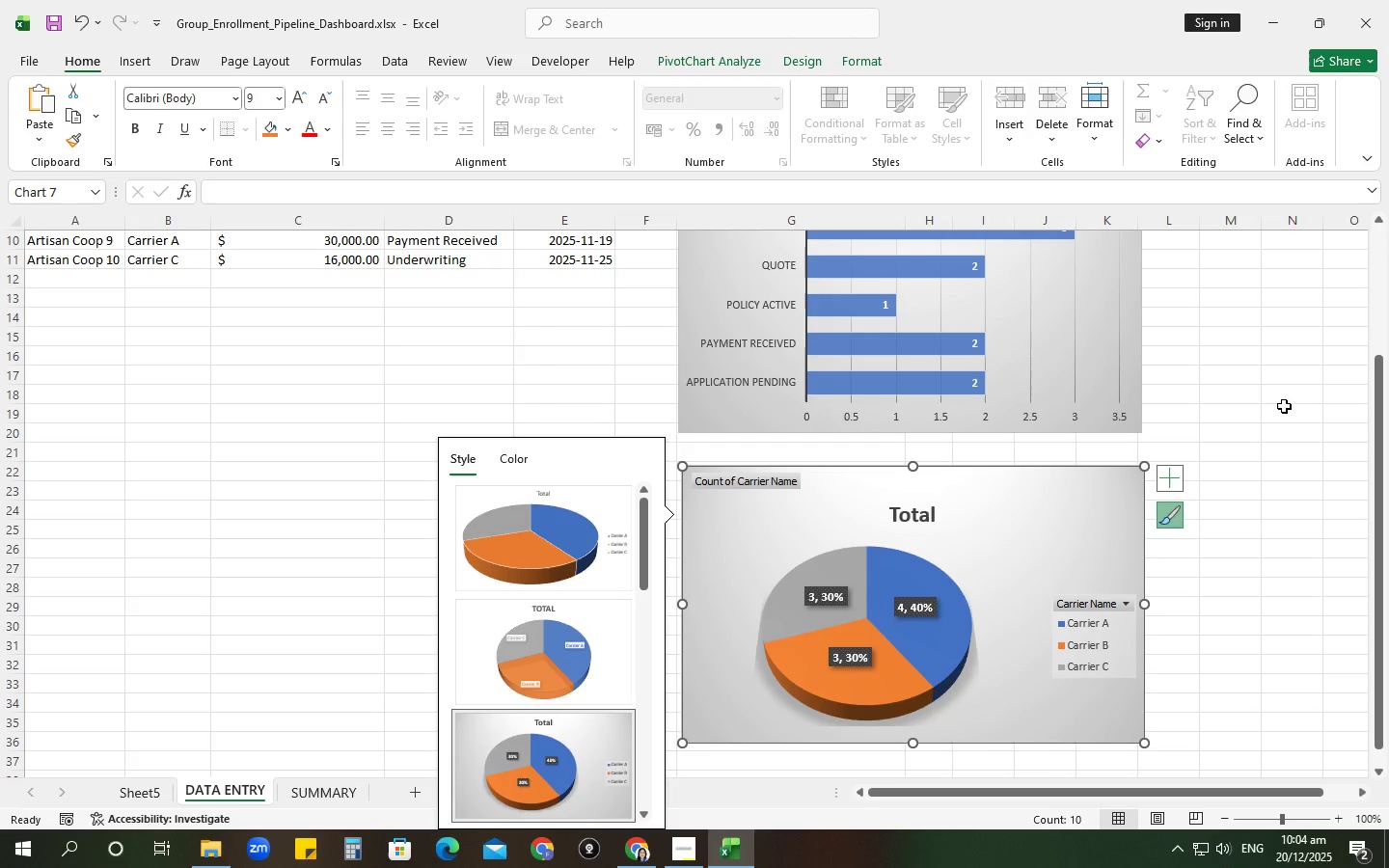 
wait(5.06)
 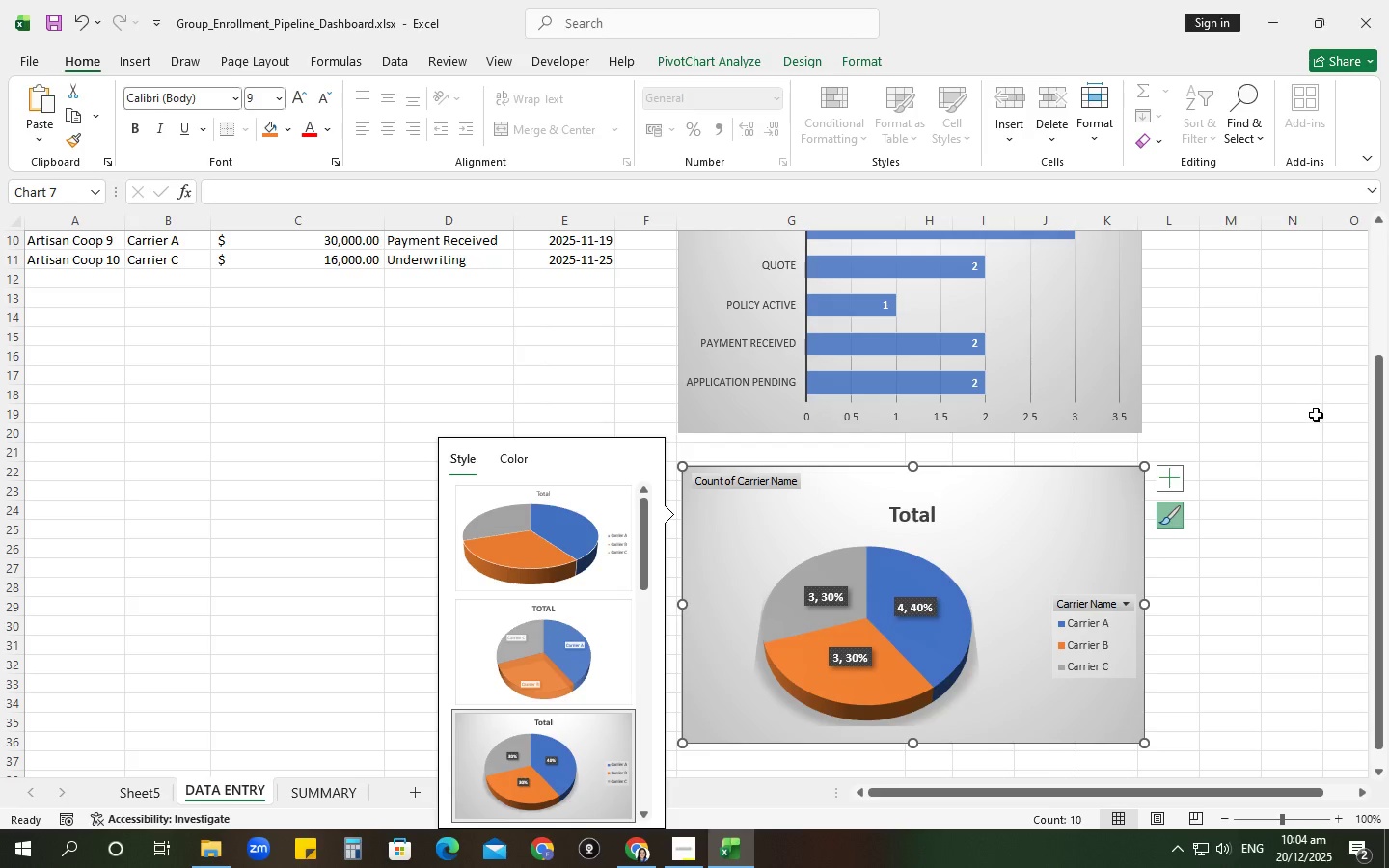 
left_click([1271, 403])
 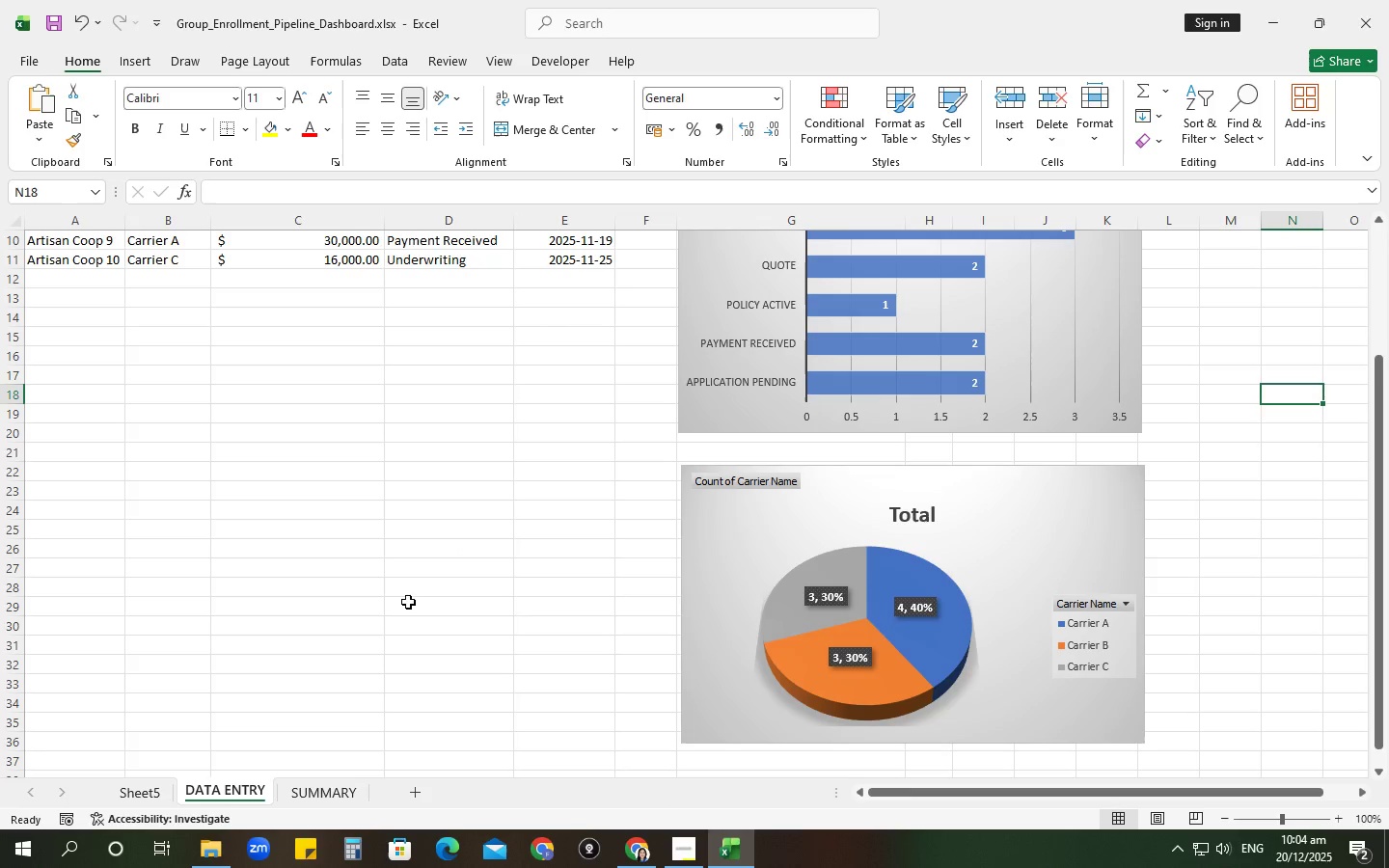 
scroll: coordinate [289, 594], scroll_direction: up, amount: 4.0
 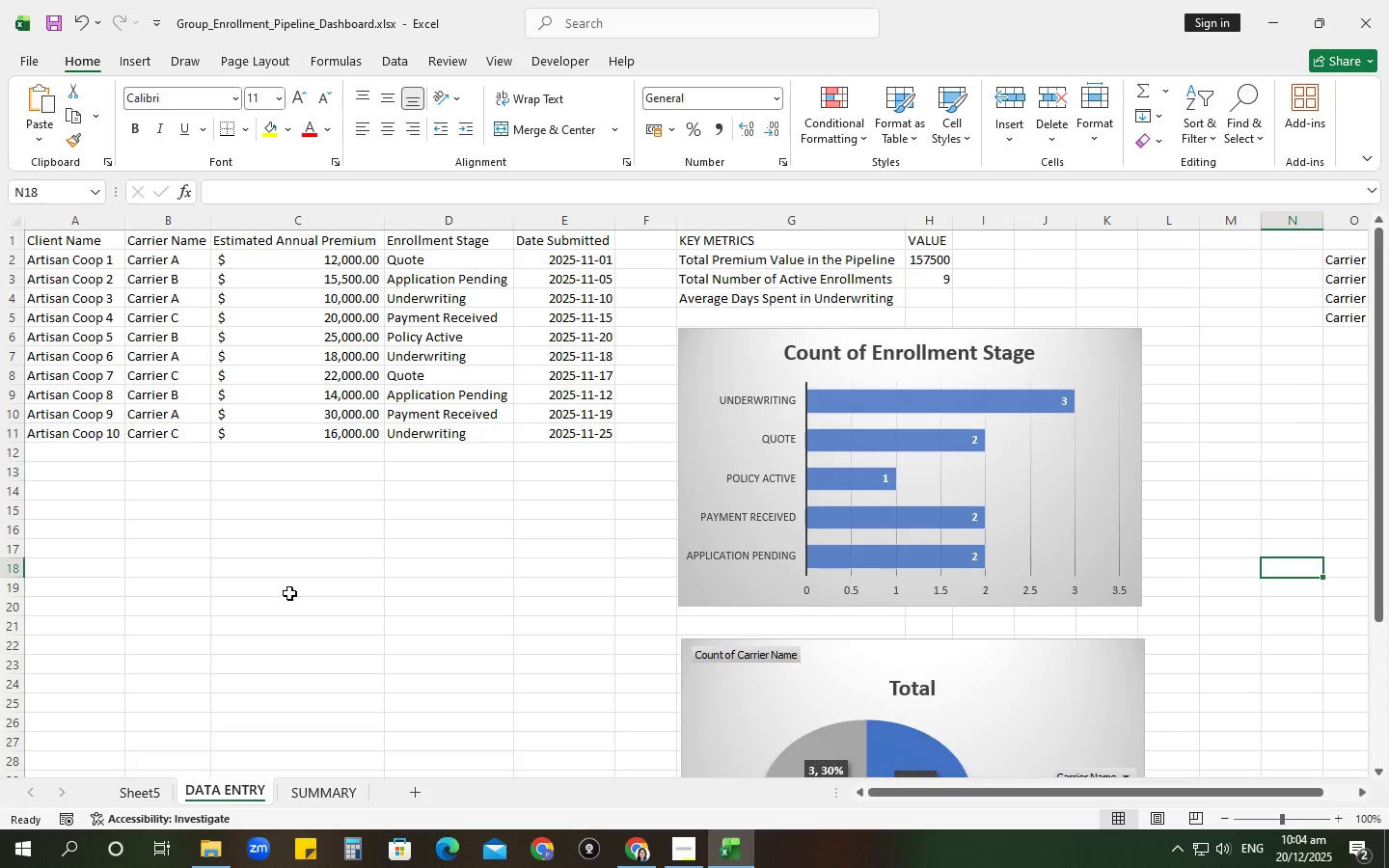 
scroll: coordinate [289, 592], scroll_direction: down, amount: 2.0
 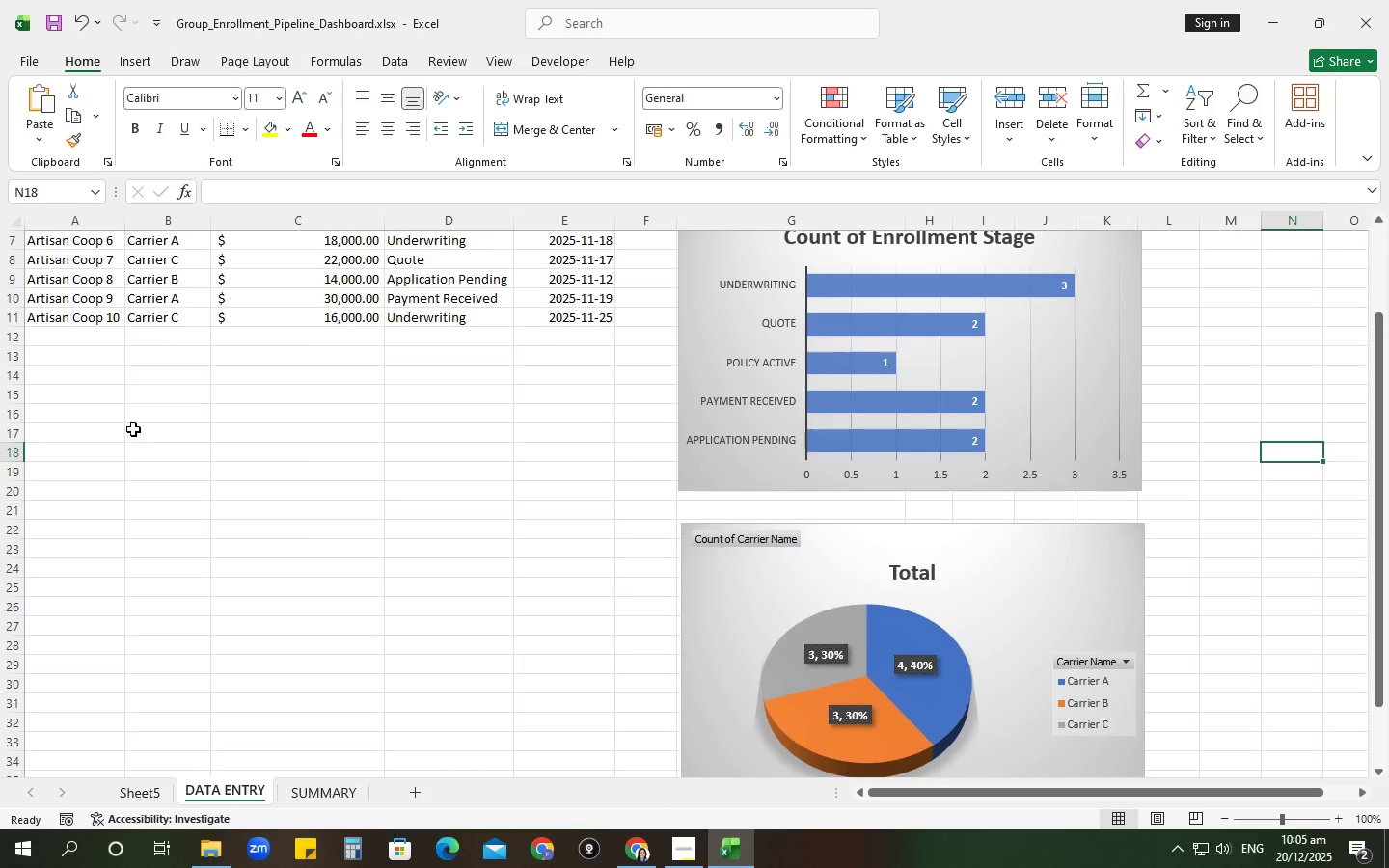 
left_click([179, 312])
 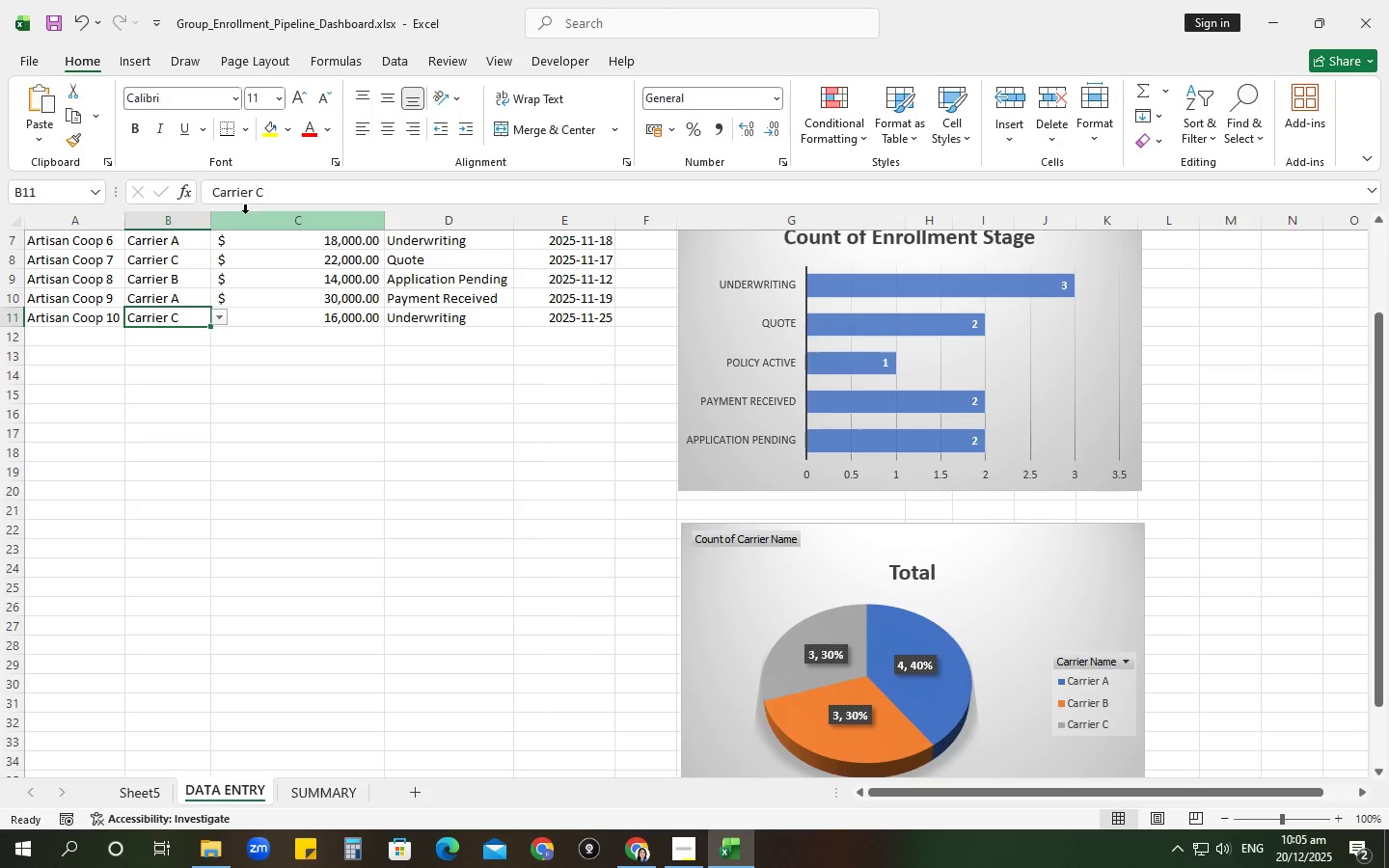 
wait(5.24)
 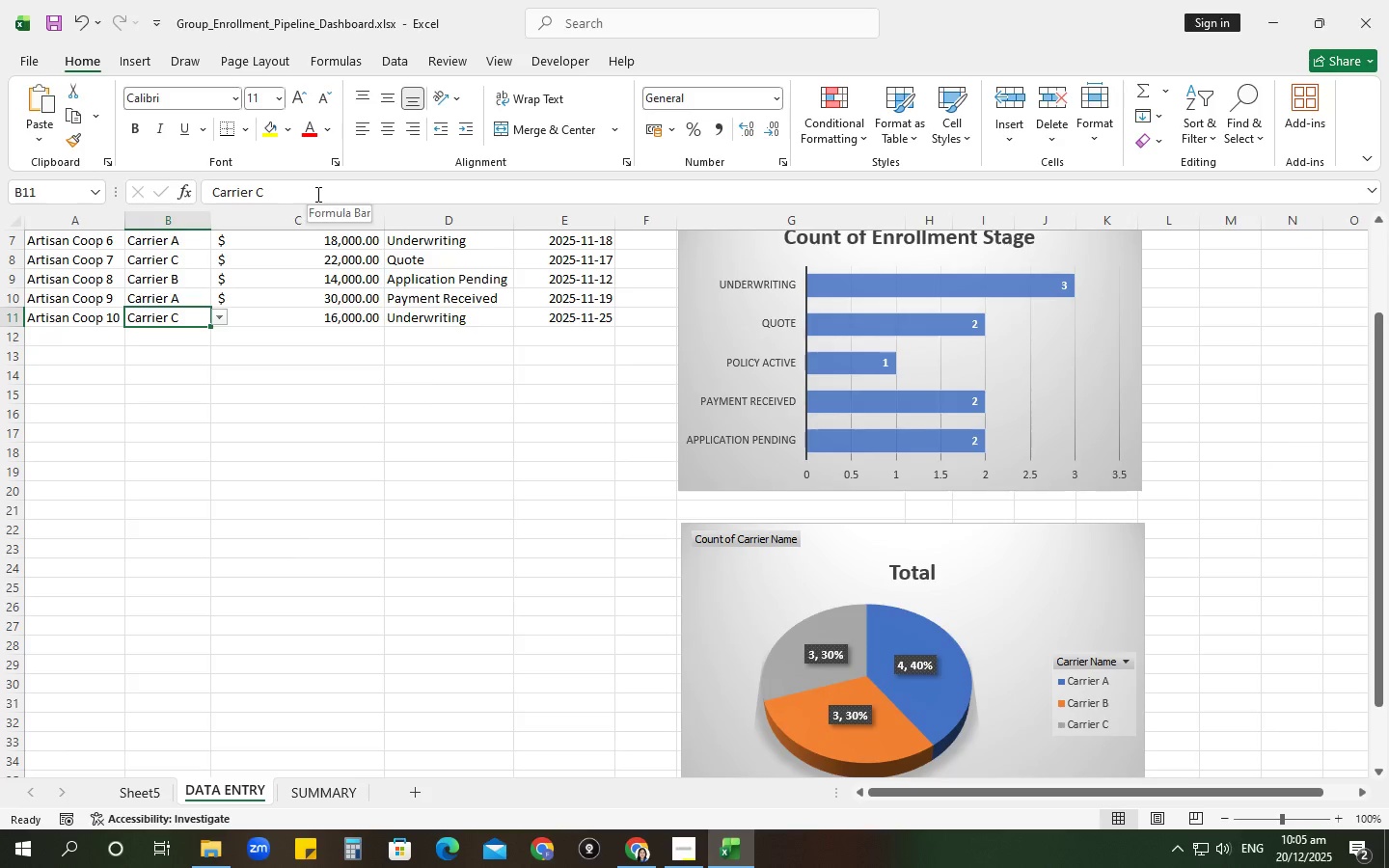 
key(Backspace)
 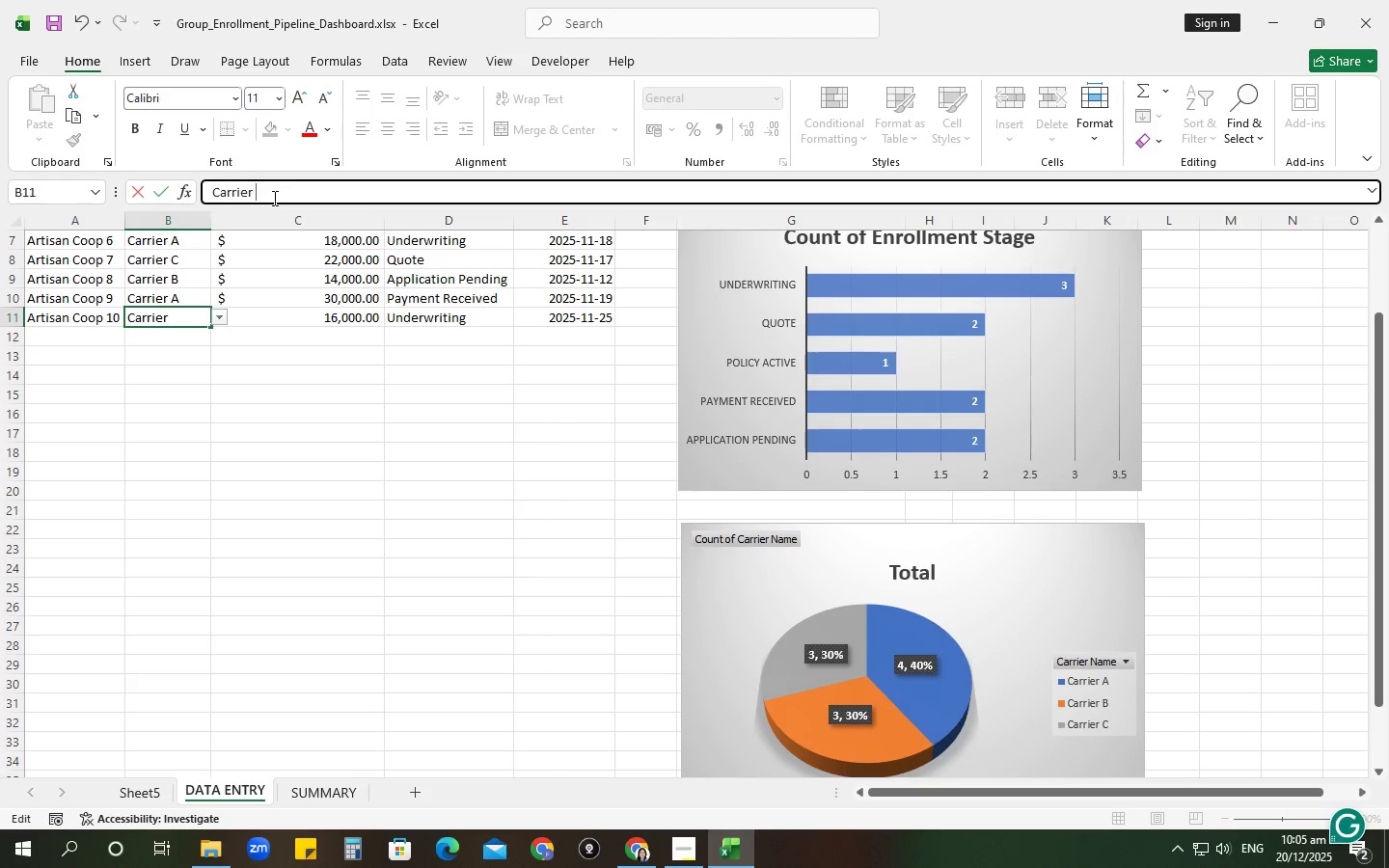 
key(B)
 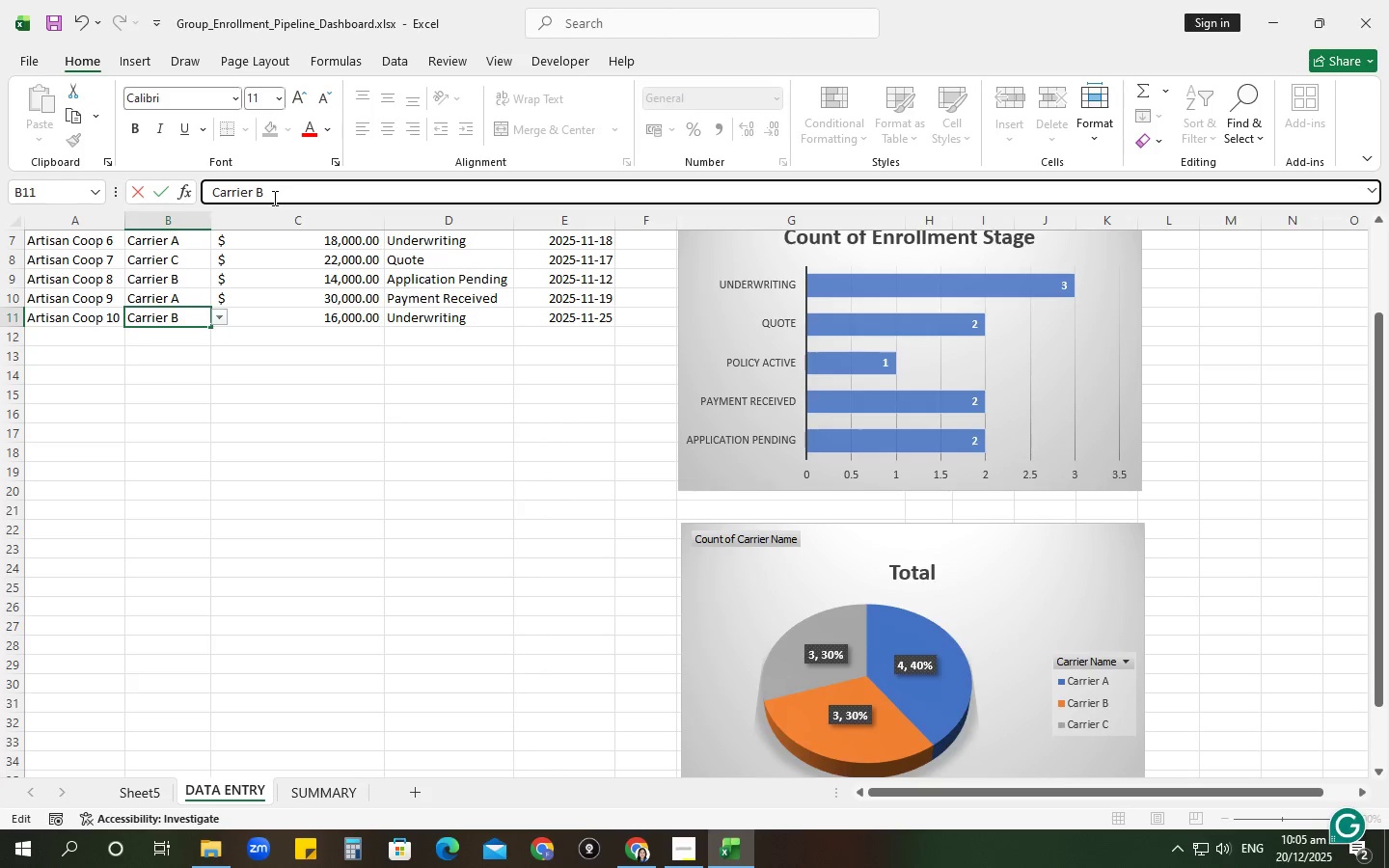 
key(Enter)
 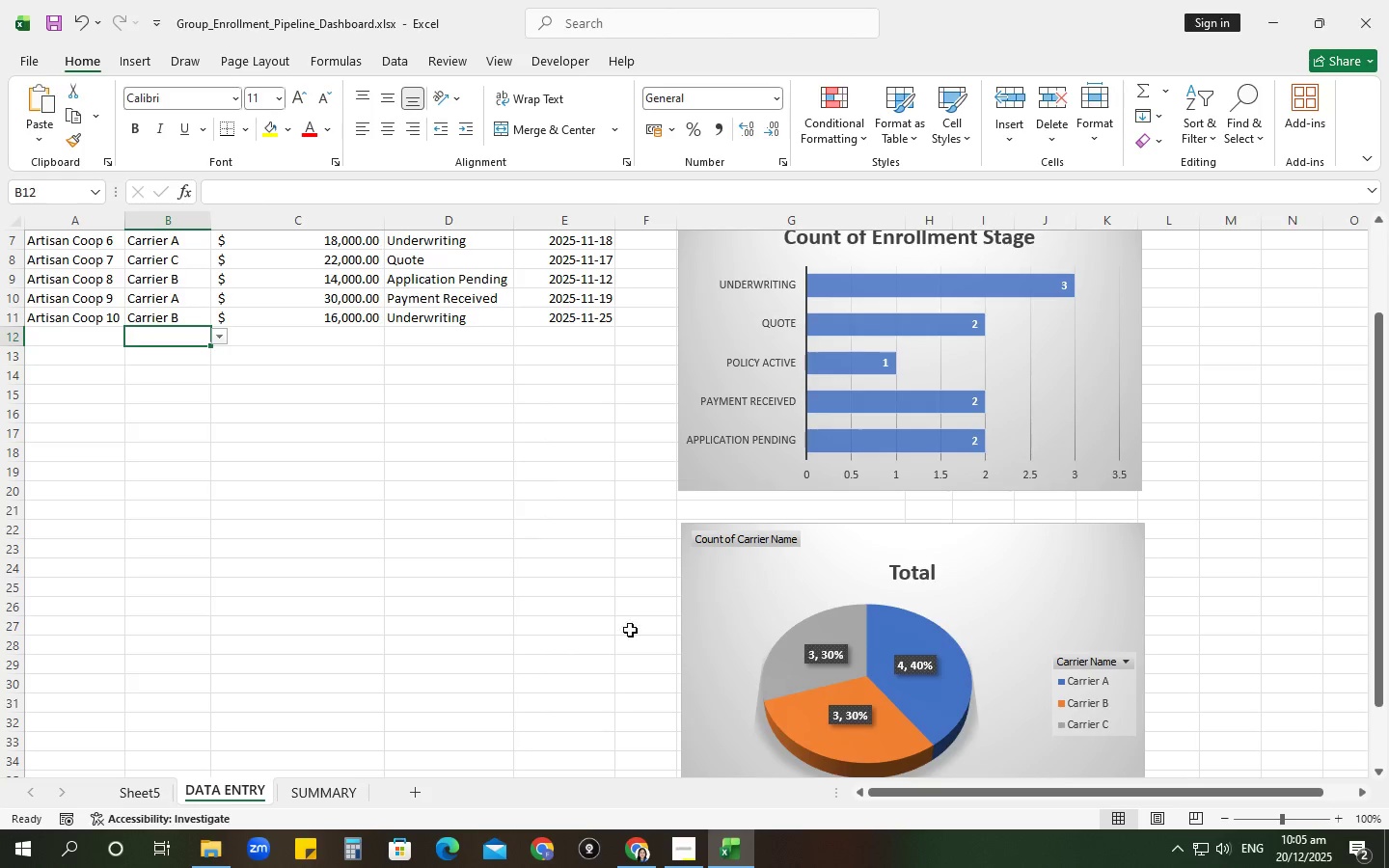 
scroll: coordinate [310, 610], scroll_direction: up, amount: 3.0
 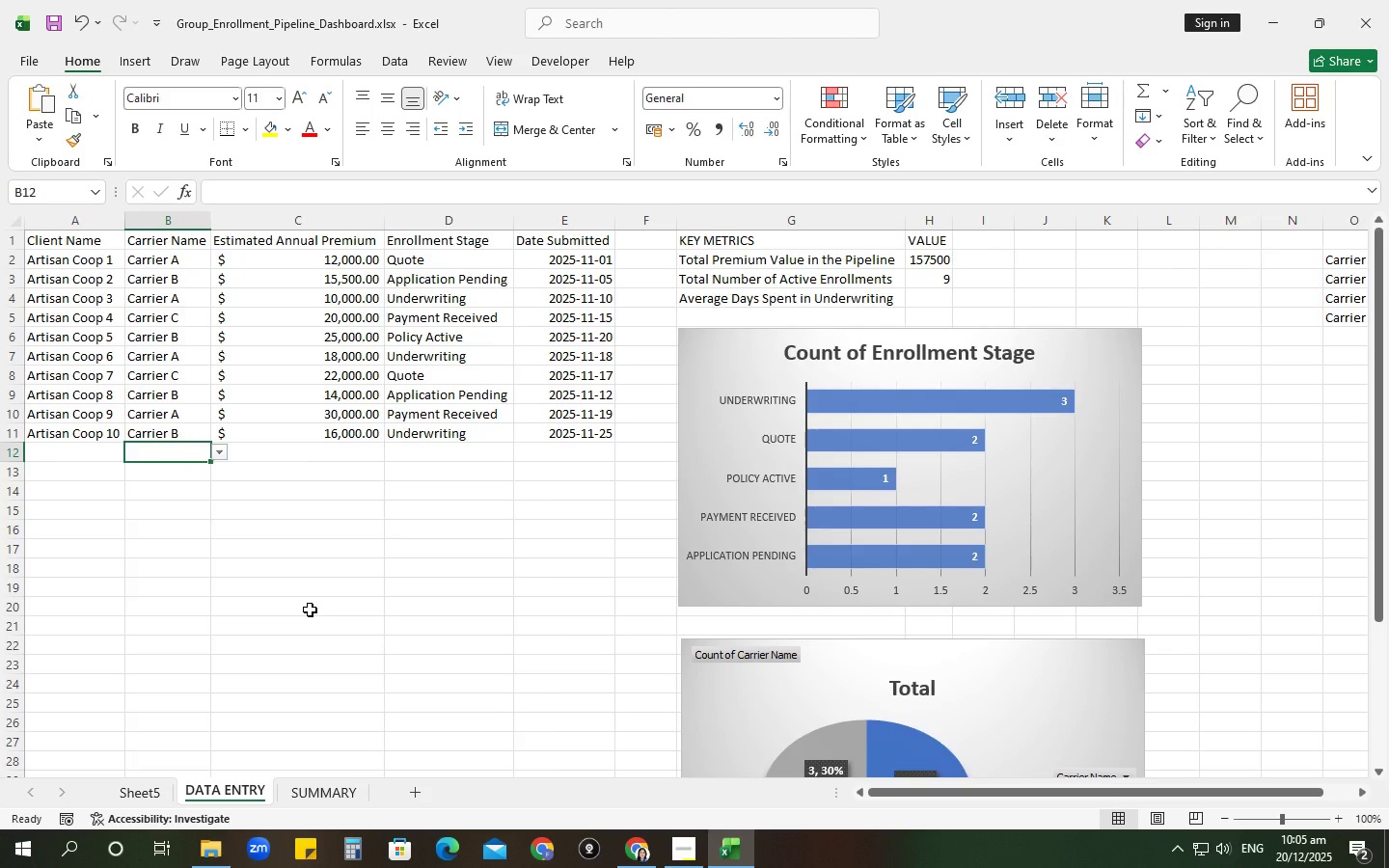 
scroll: coordinate [415, 610], scroll_direction: down, amount: 4.0
 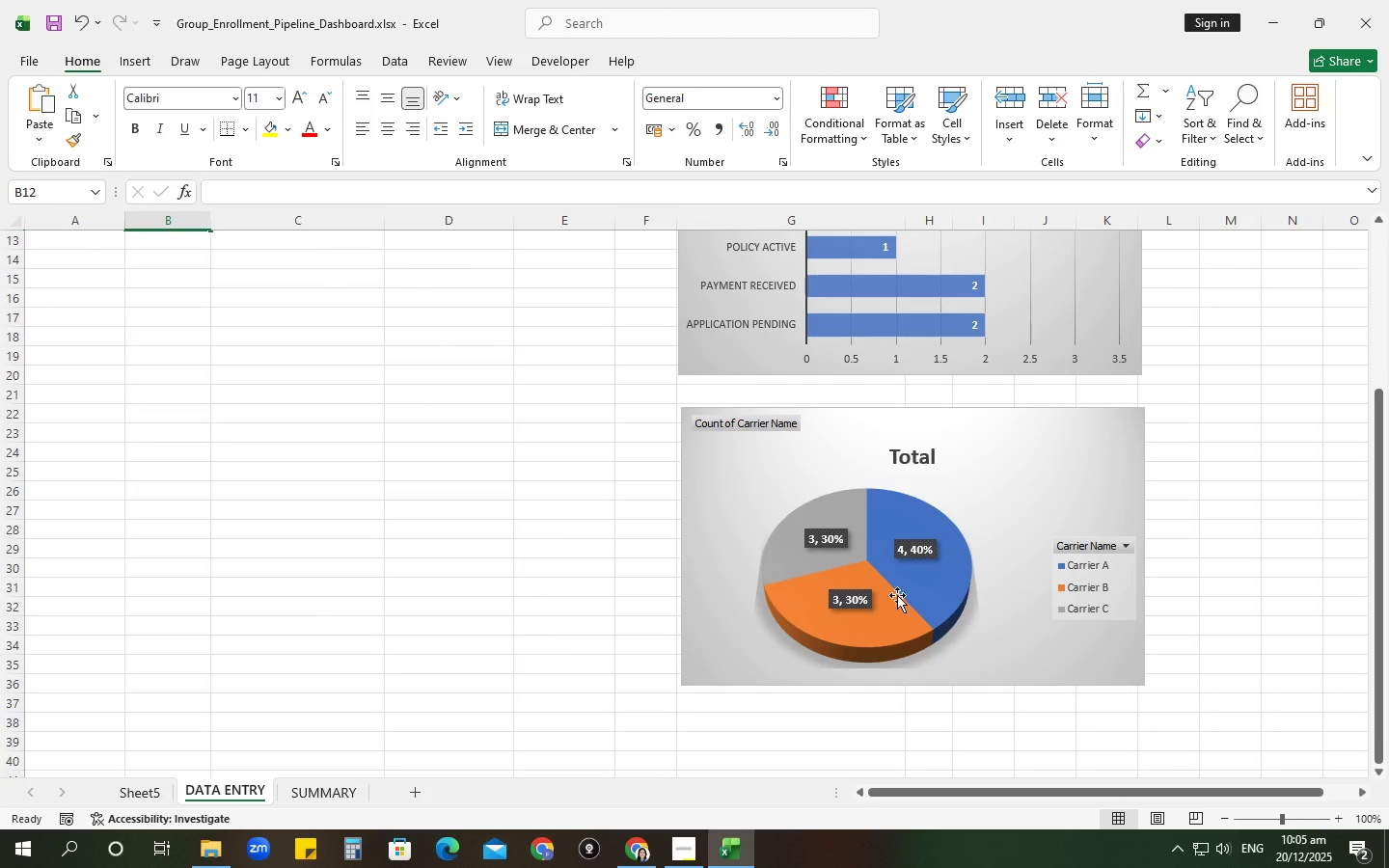 
left_click([872, 595])
 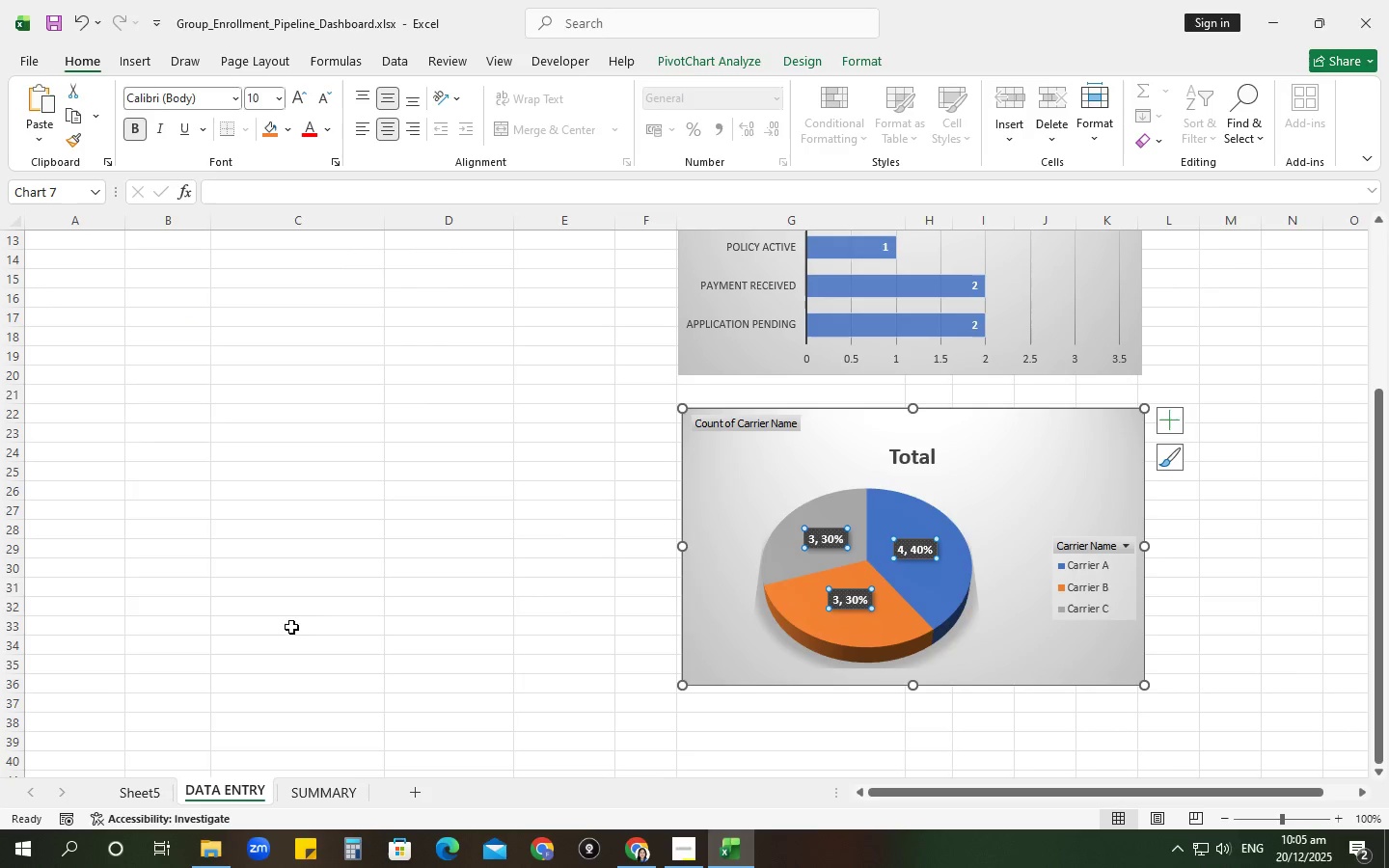 
left_click([161, 785])
 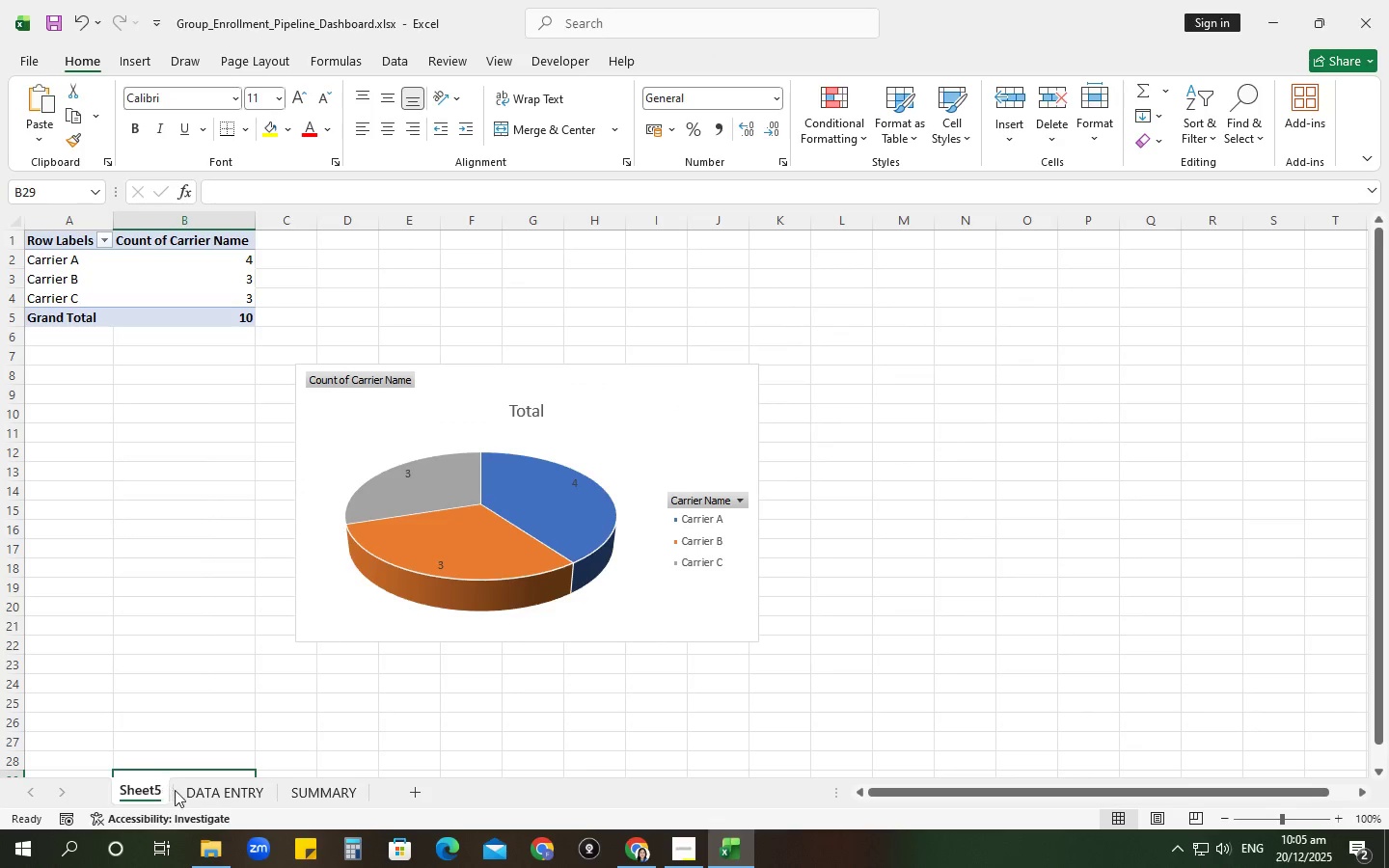 
left_click([178, 792])
 